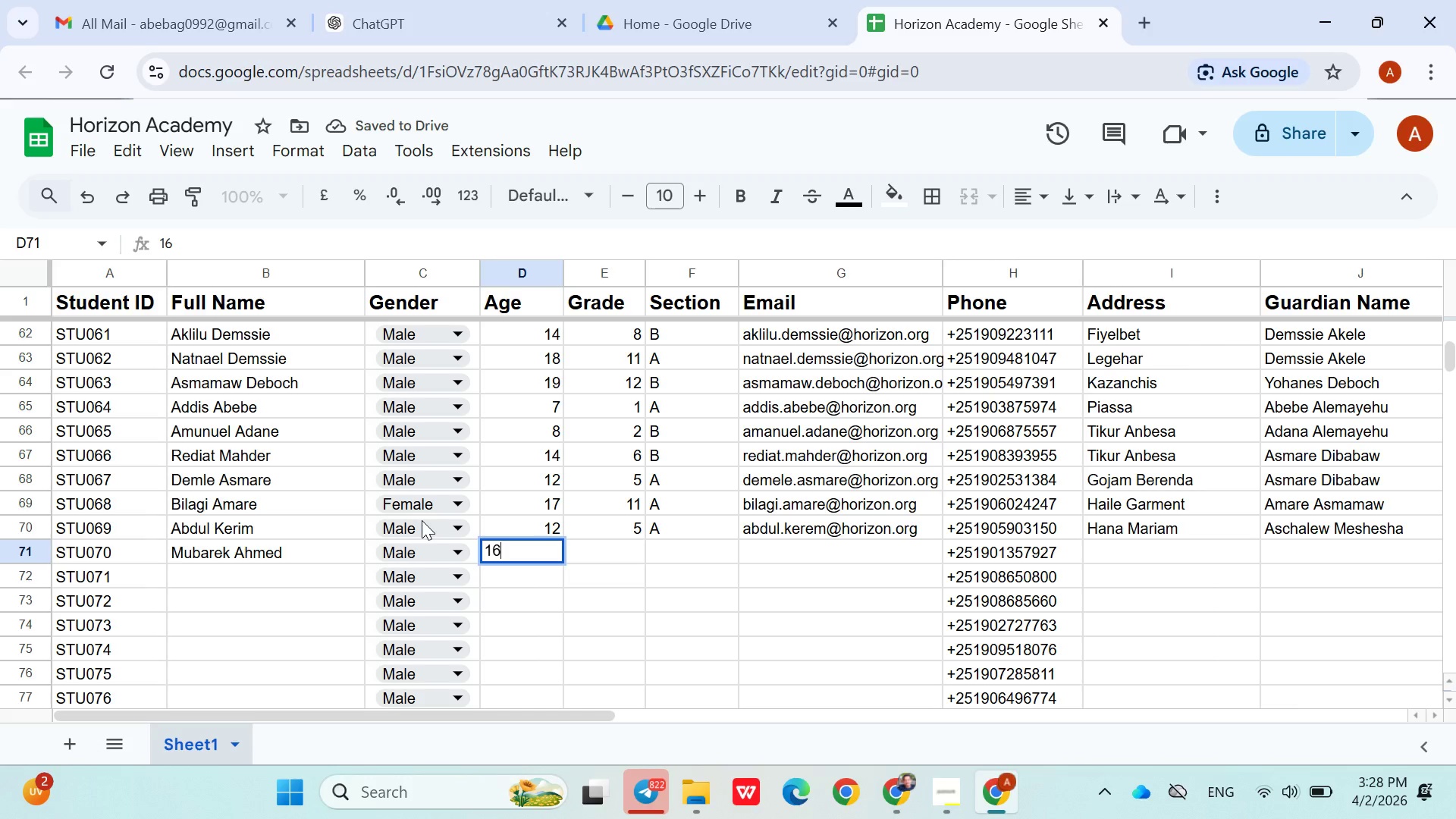 
key(ArrowRight)
 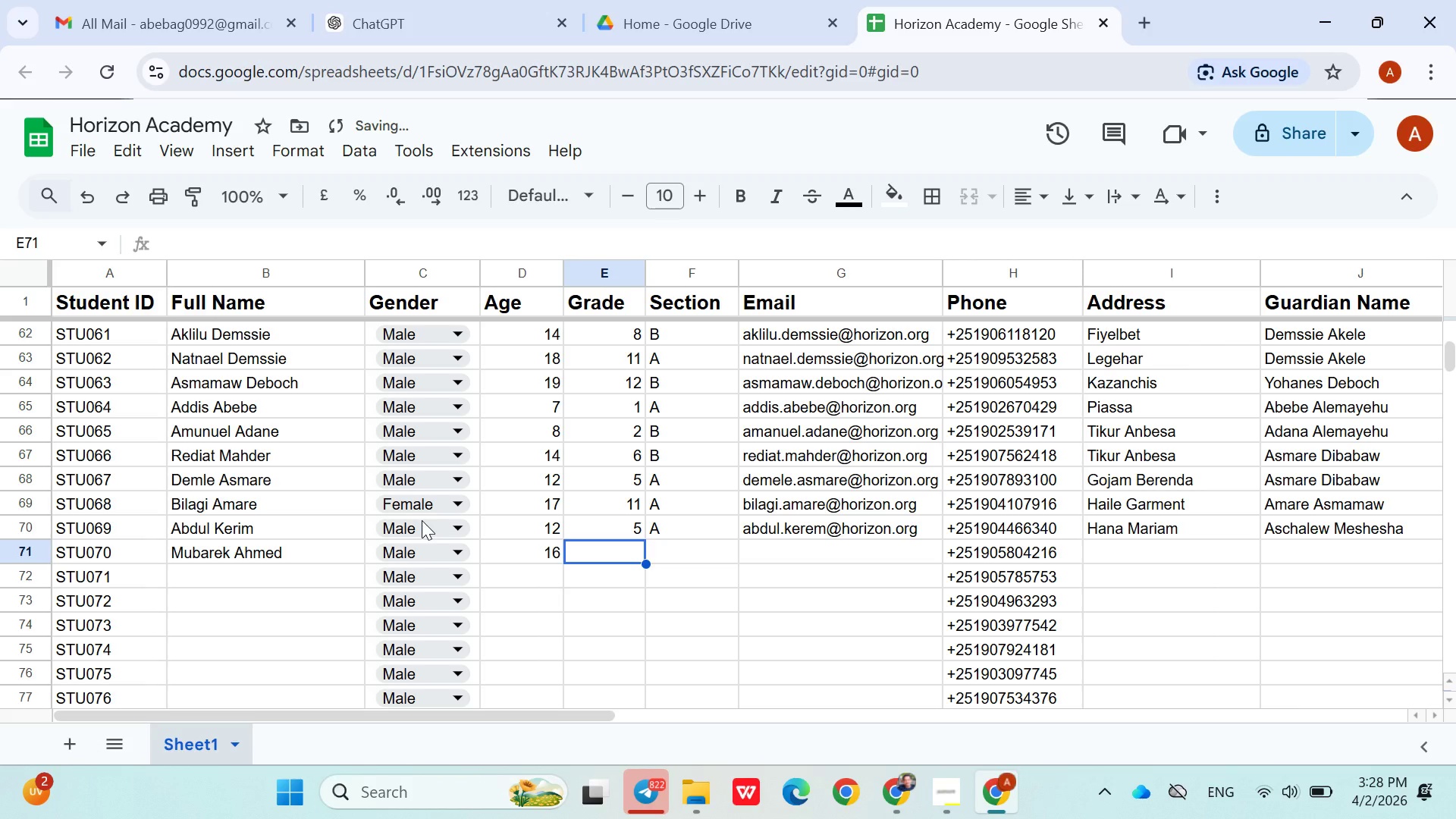 
key(9)
 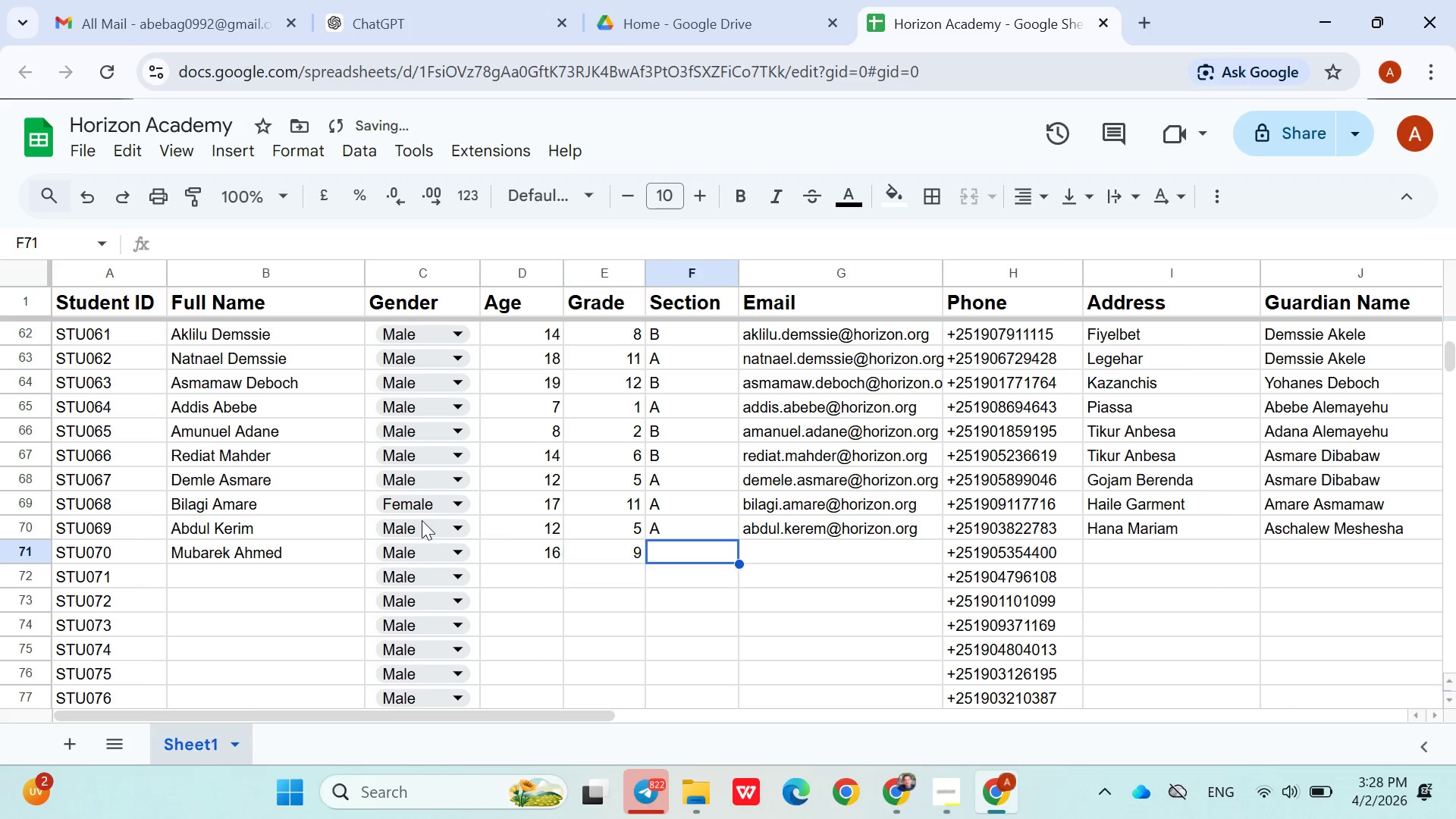 
key(ArrowRight)
 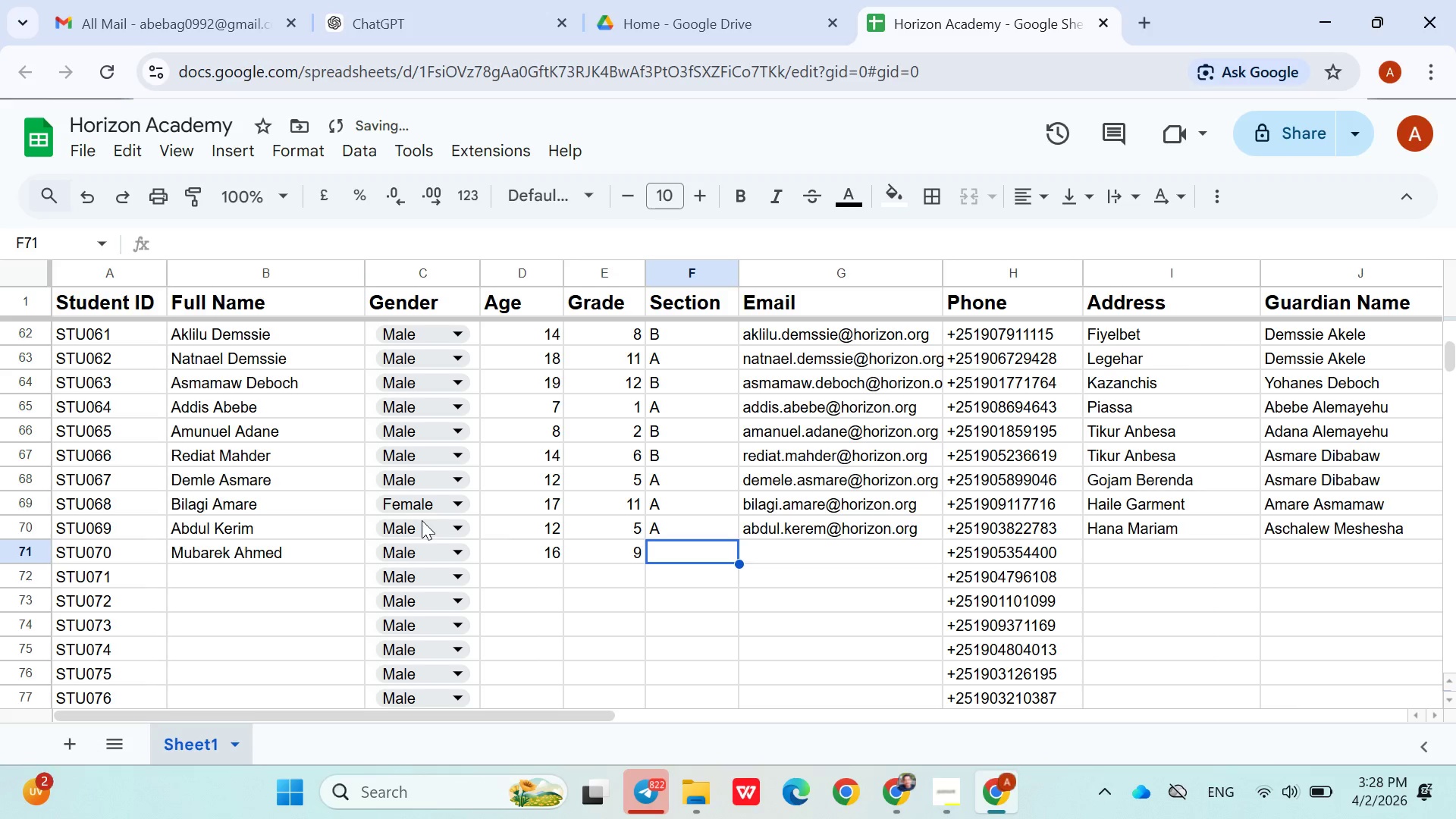 
key(Shift+B)
 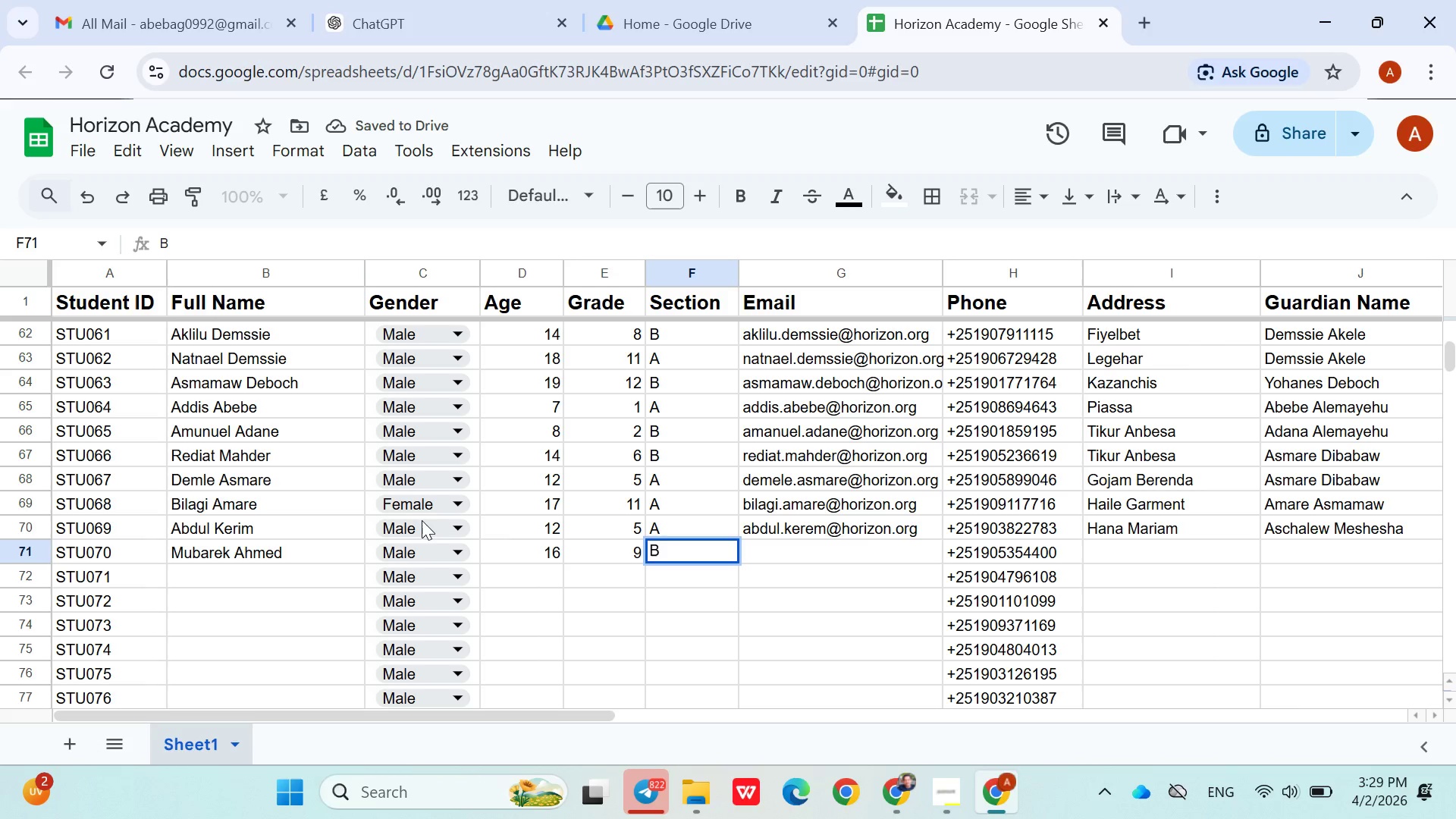 
wait(8.59)
 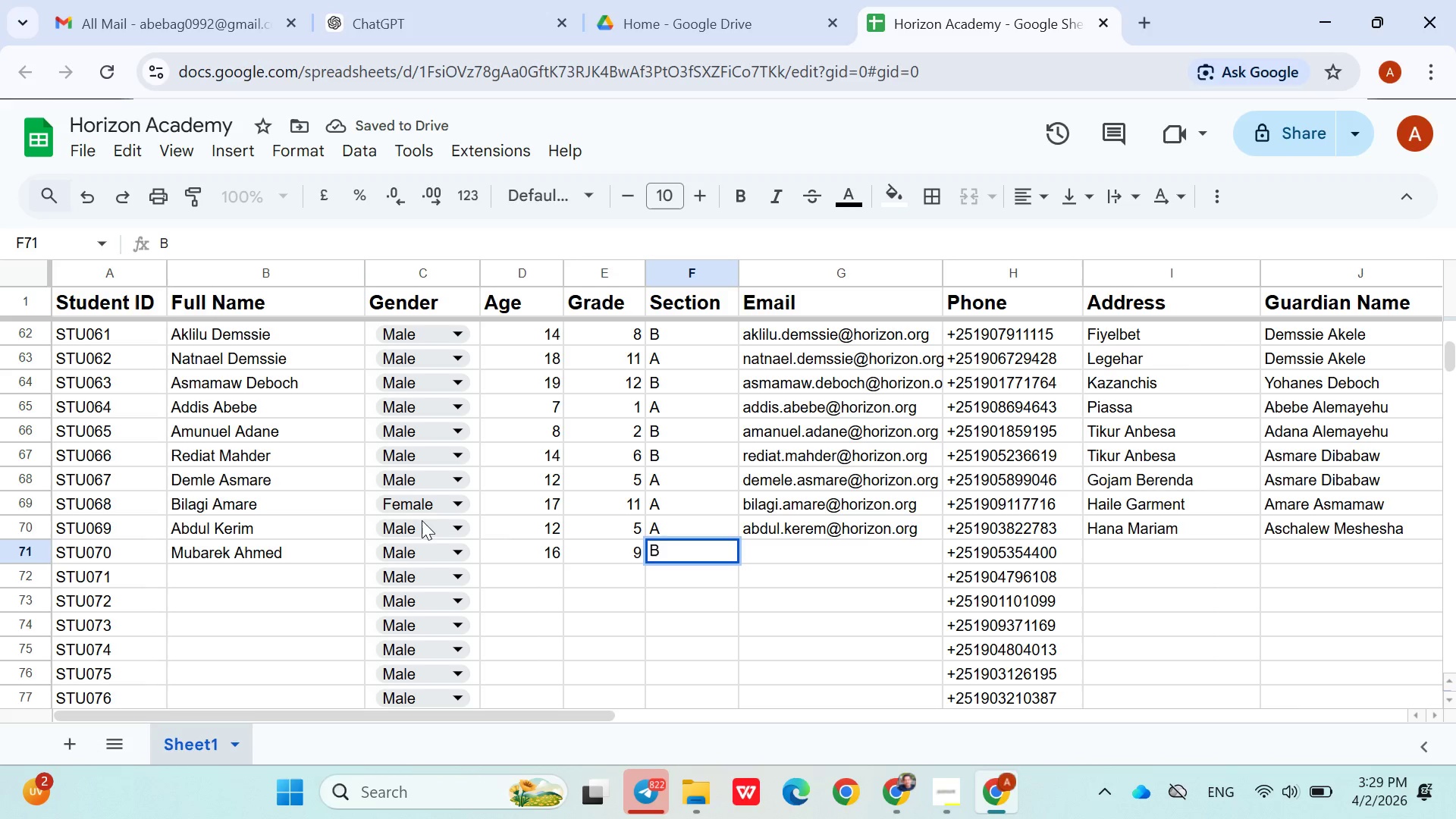 
key(ArrowRight)
 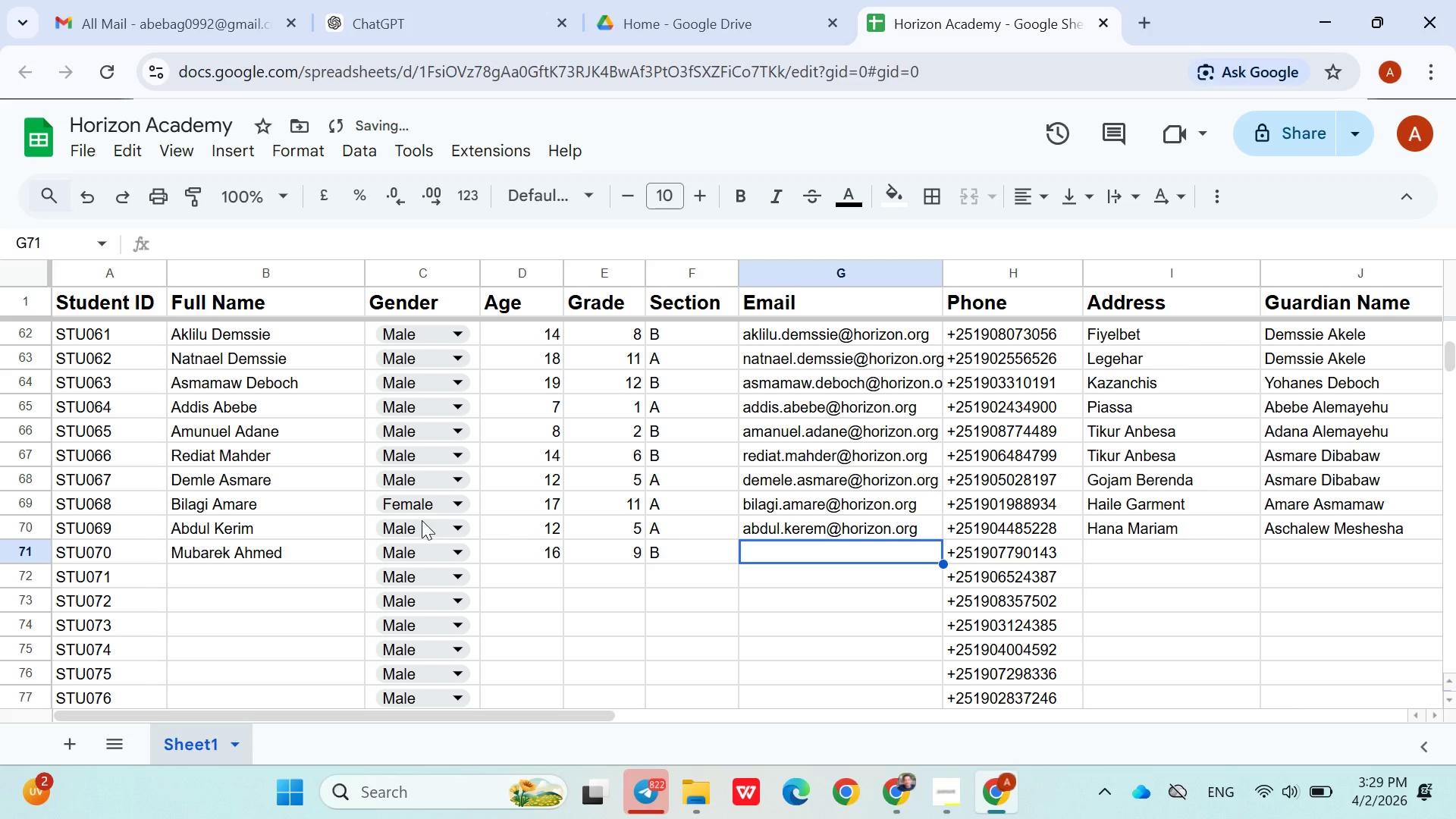 
type(mubarek.ahmed@horizon)
 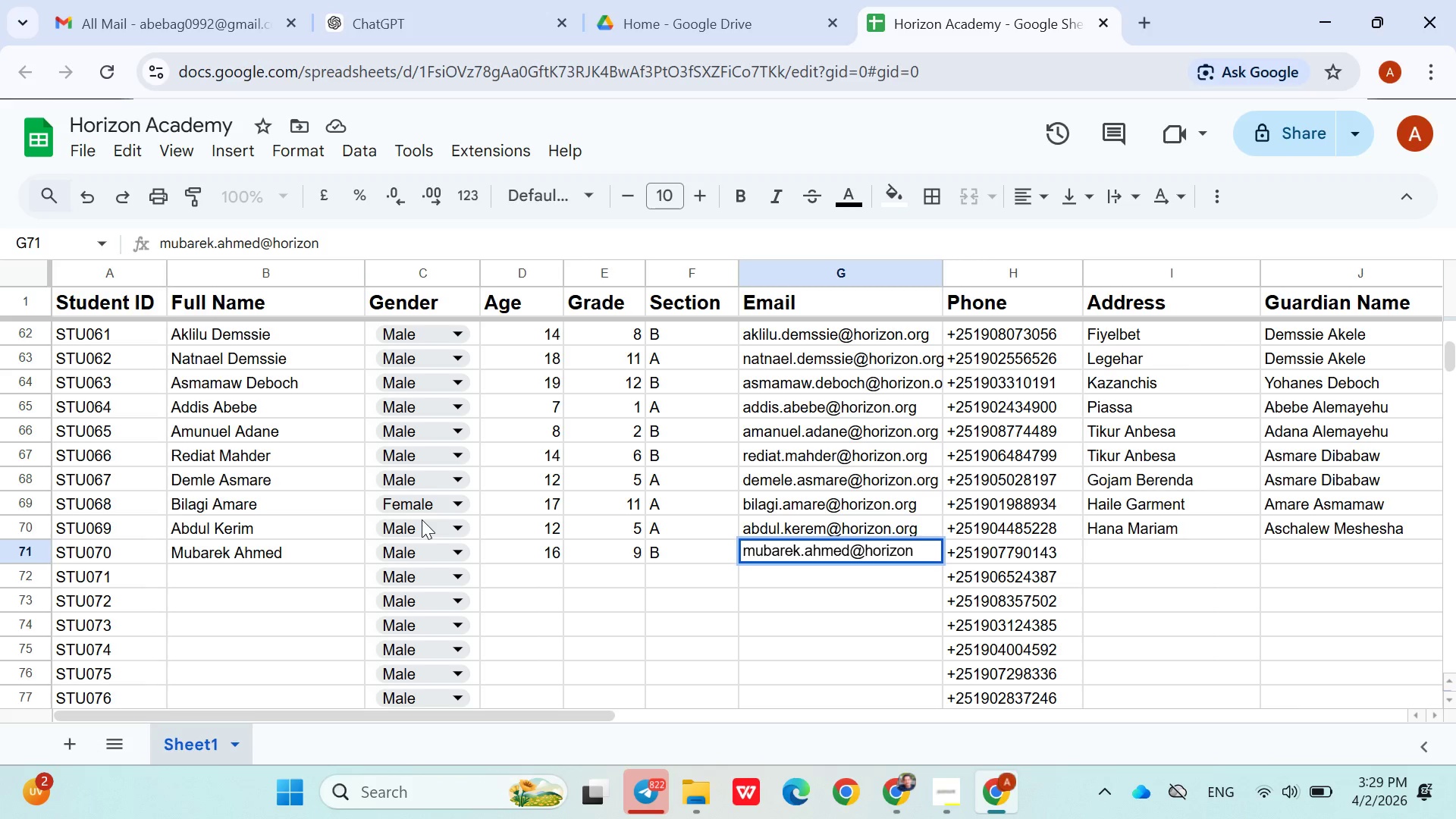 
hold_key(key=ShiftLeft, duration=0.75)
 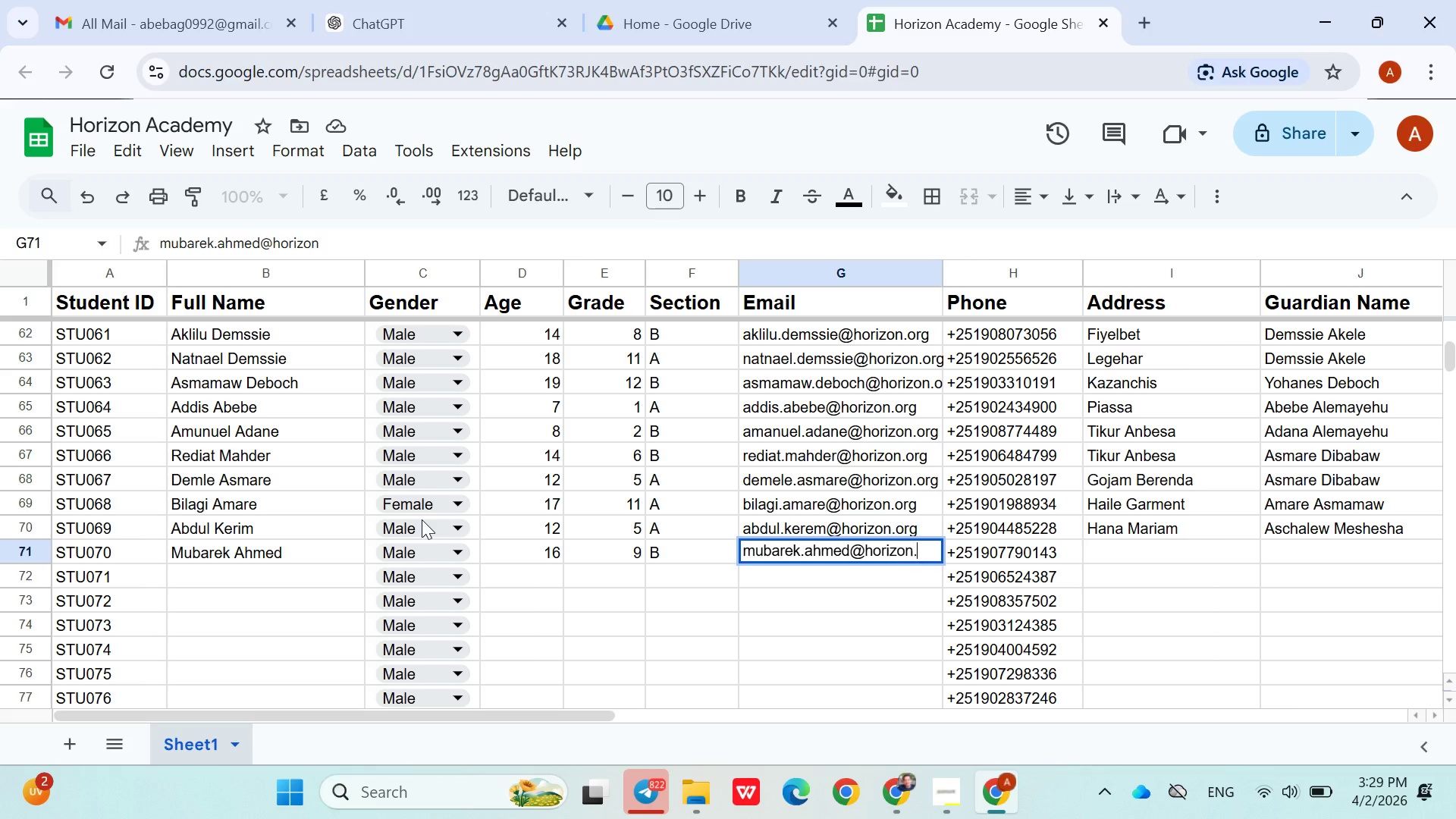 
type(.org)
 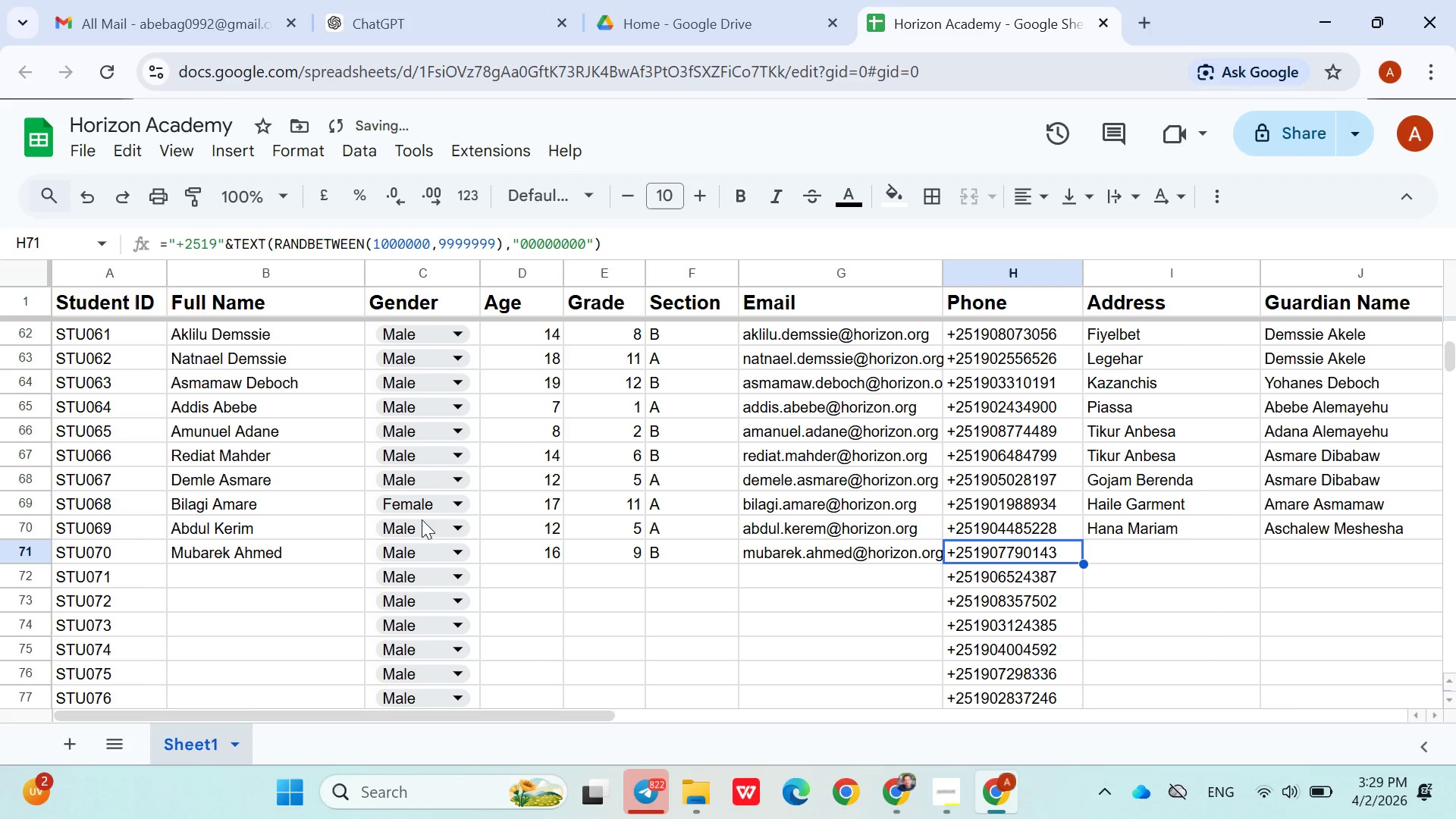 
key(ArrowRight)
 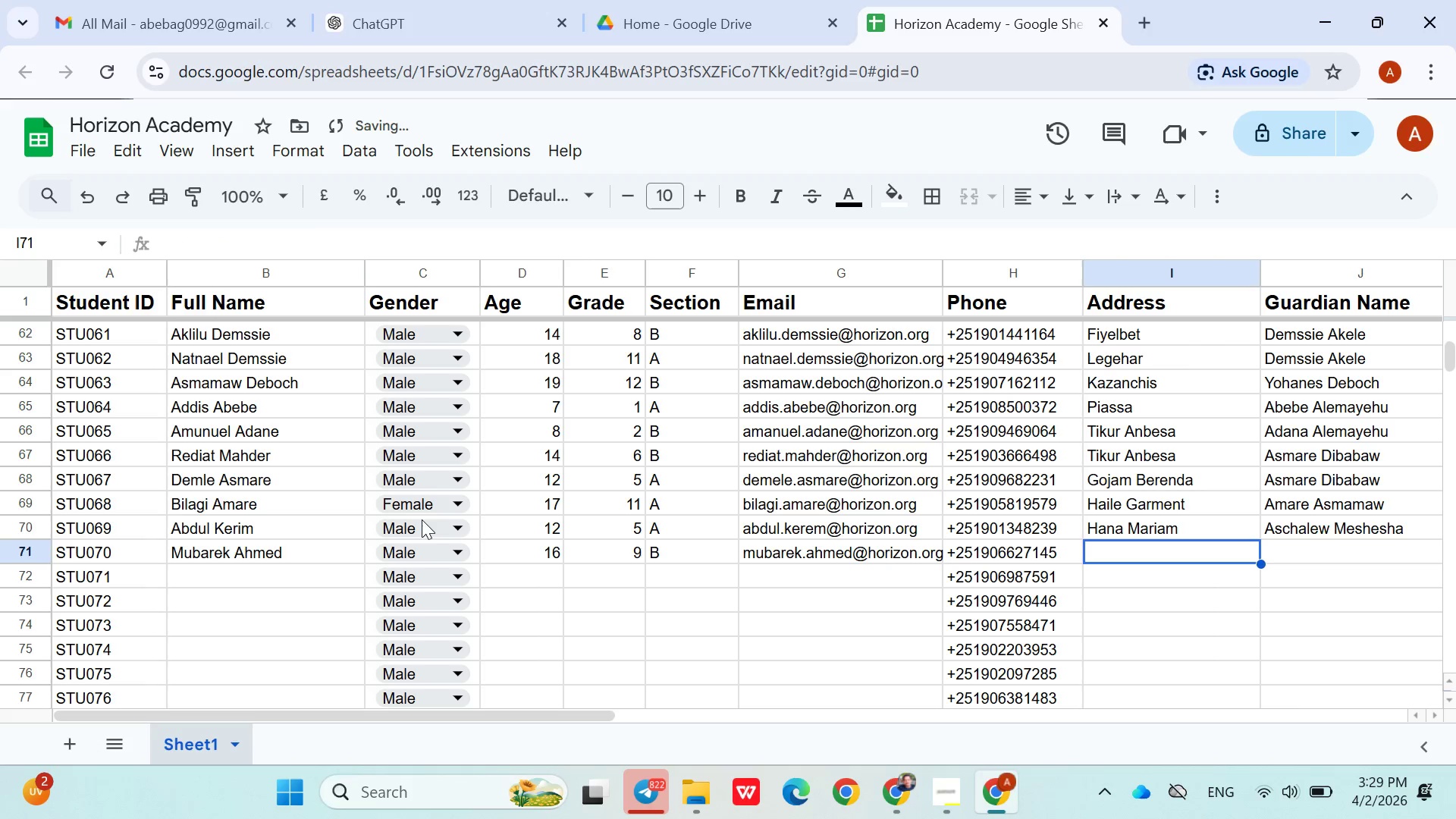 
key(ArrowRight)
 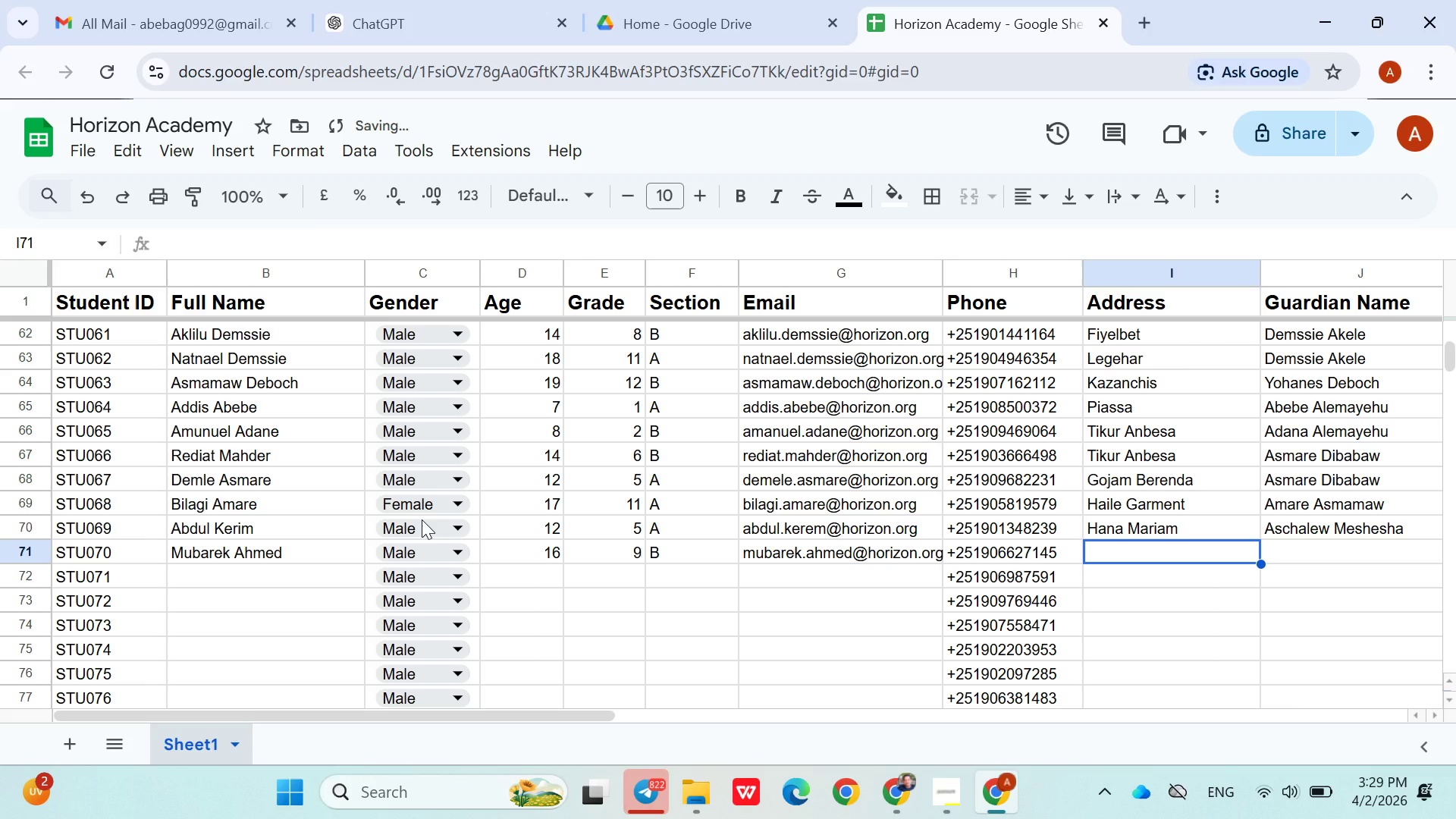 
hold_key(key=ShiftLeft, duration=0.5)
 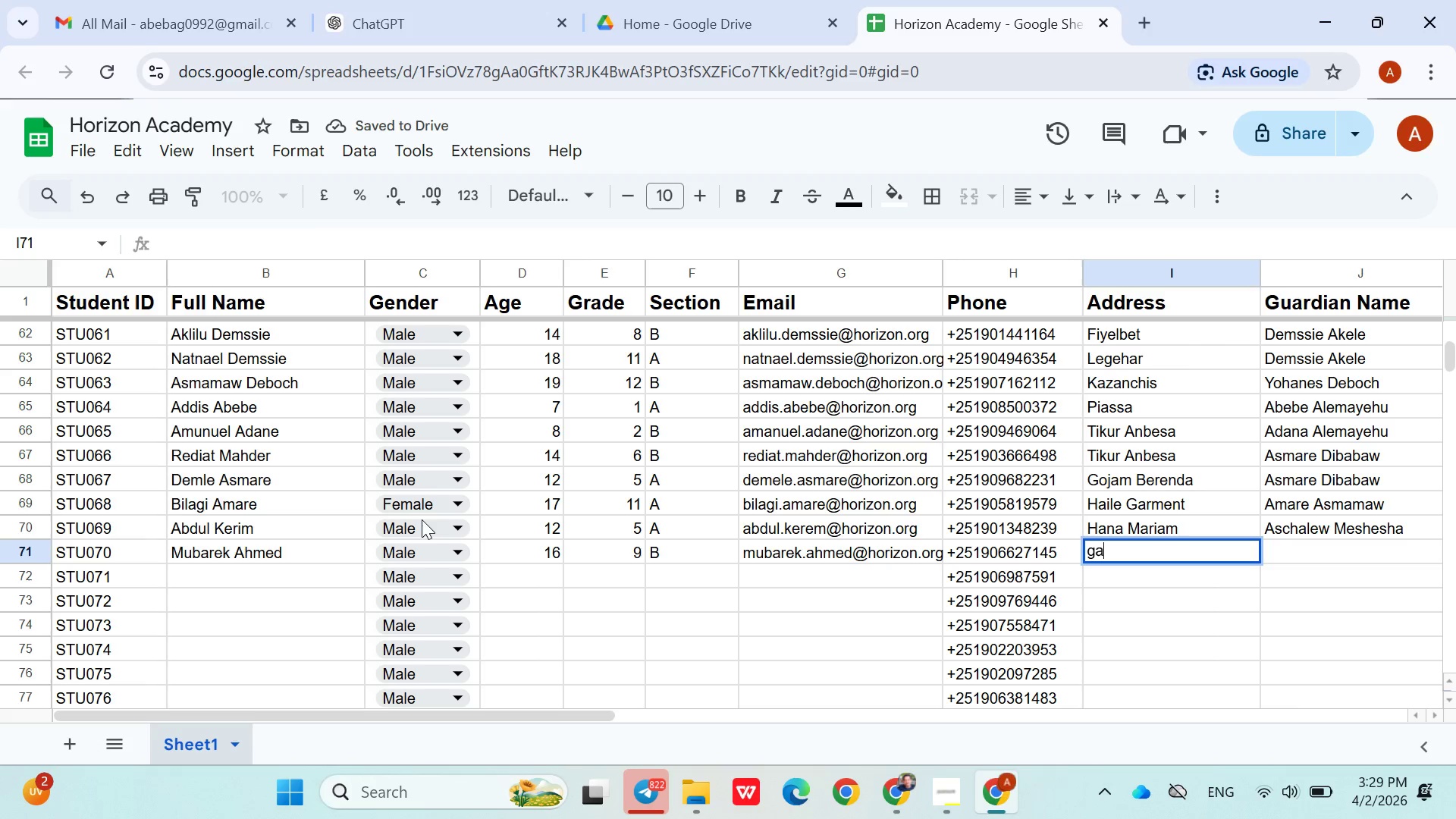 
type(gar)
key(Backspace)
key(Backspace)
key(Backspace)
type(Hail)
 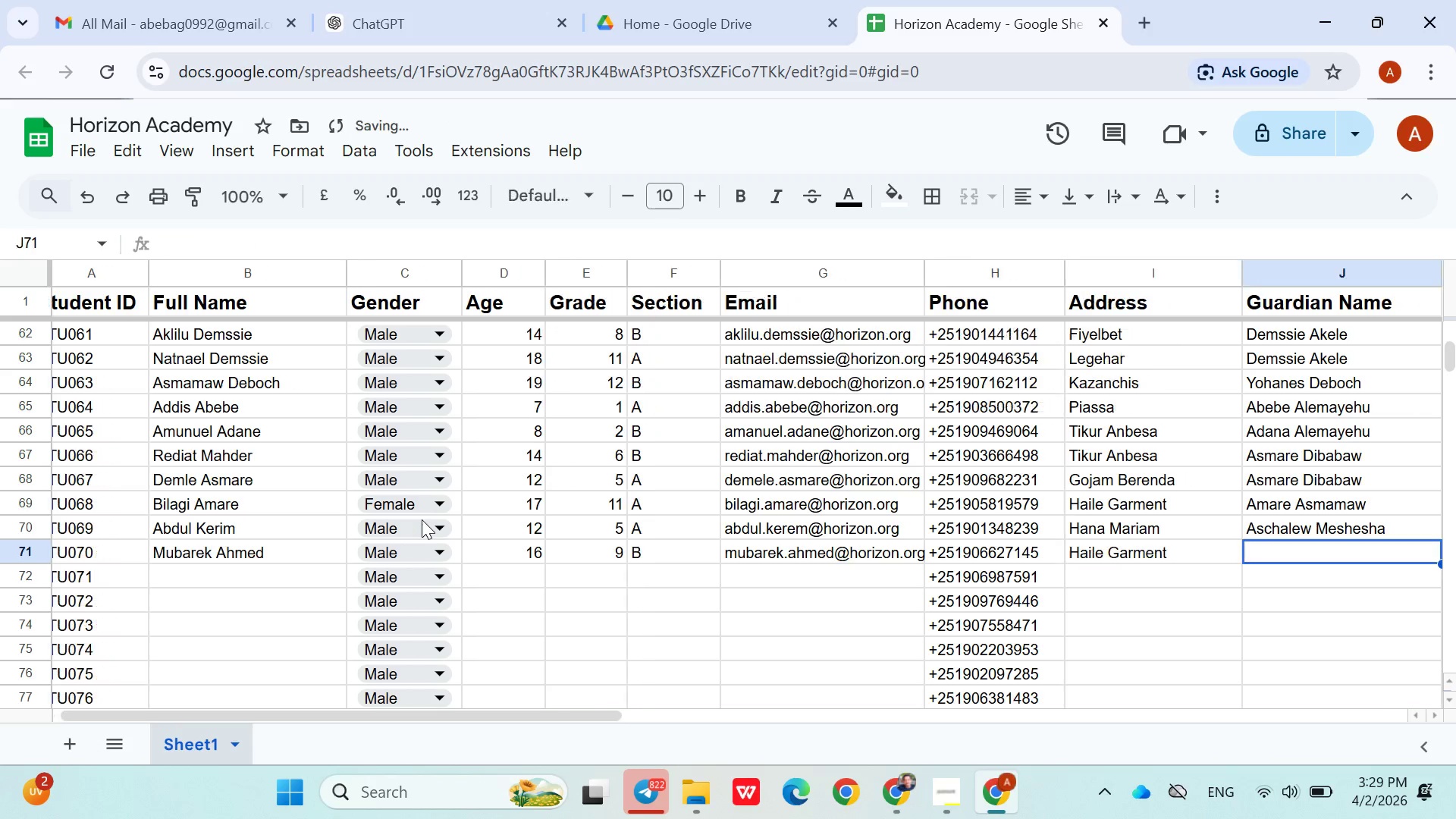 
 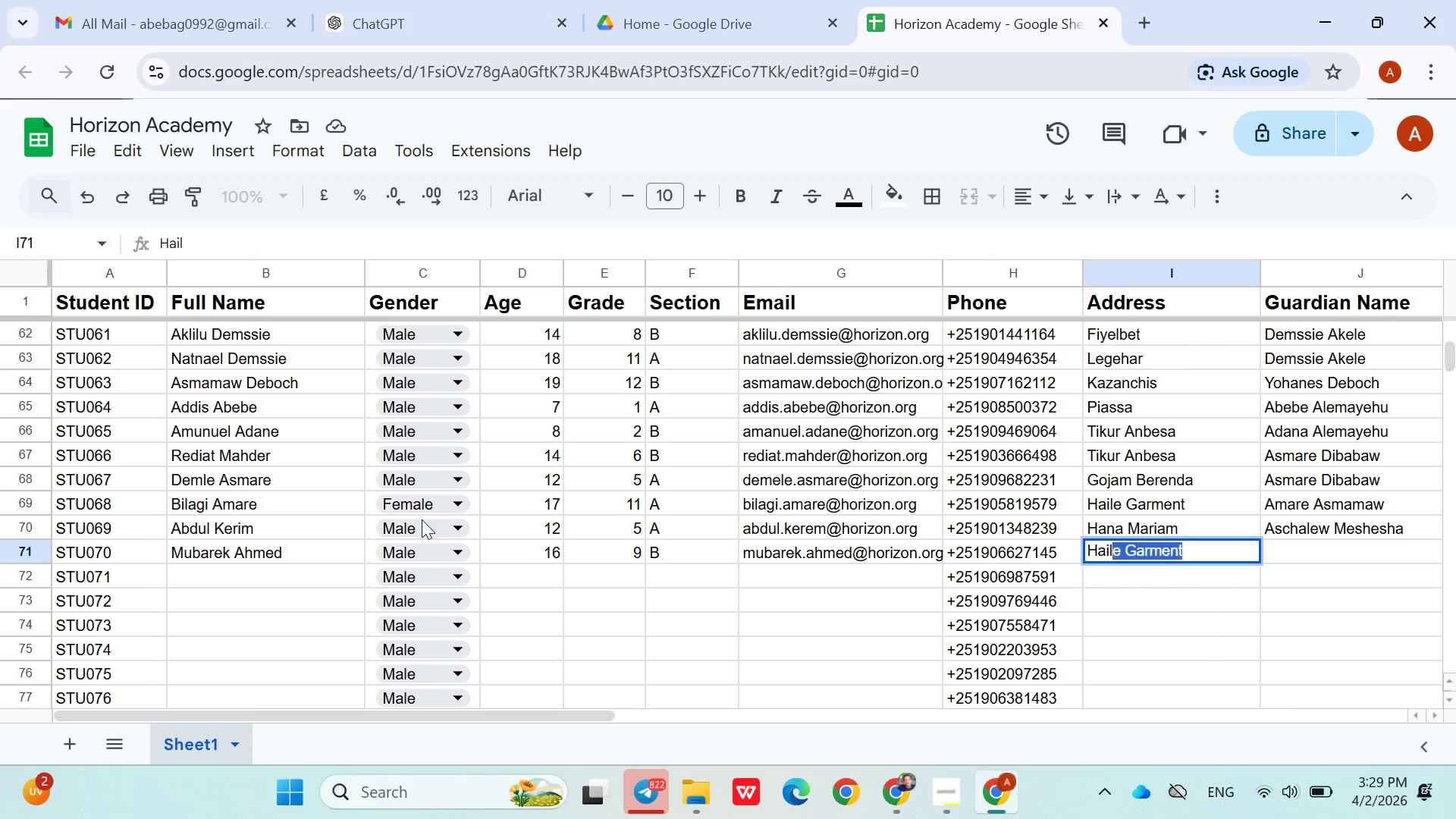 
key(ArrowRight)
 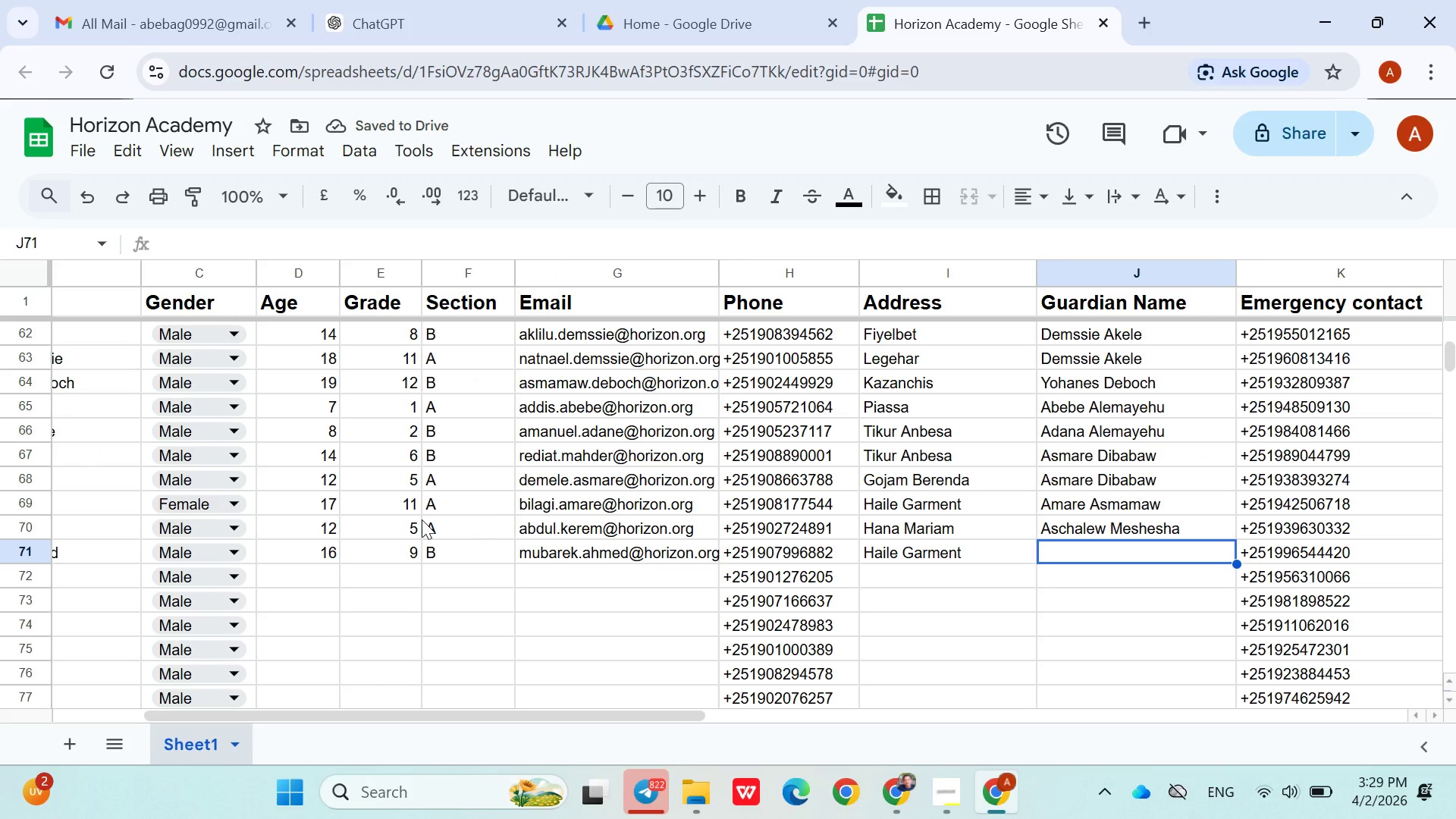 
wait(5.62)
 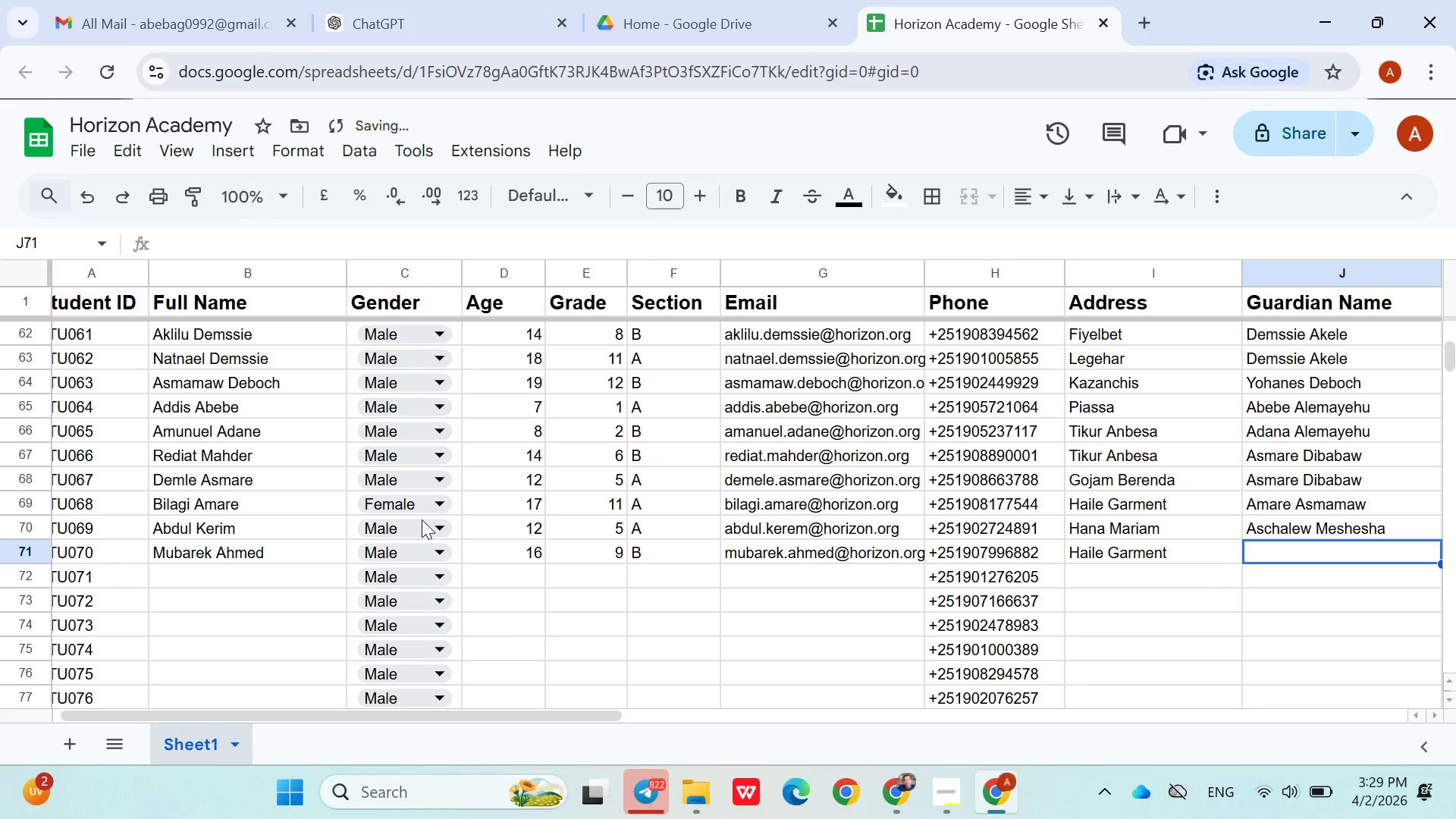 
type(Ahmed Mus)
key(Backspace)
type(hie)
 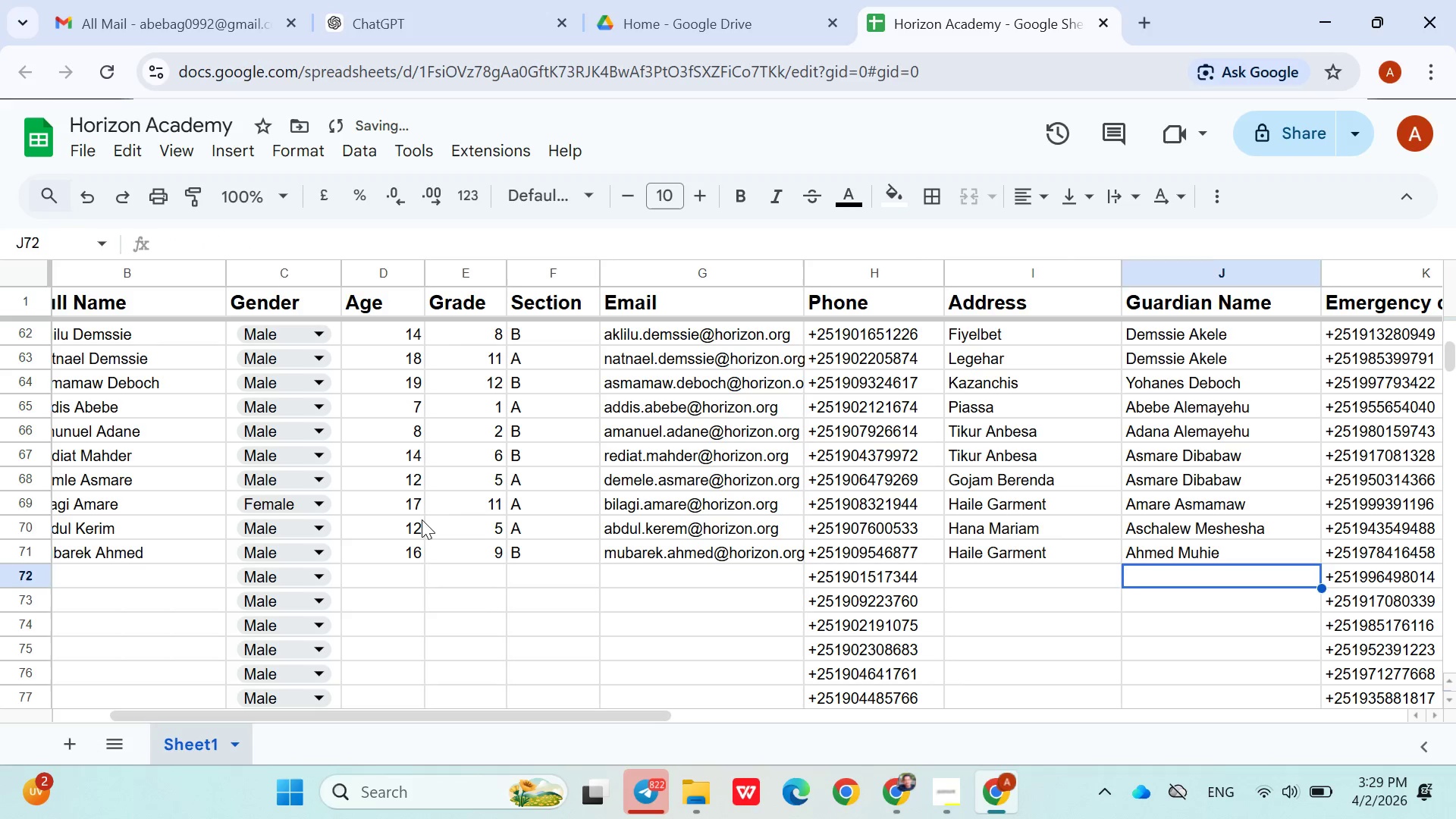 
 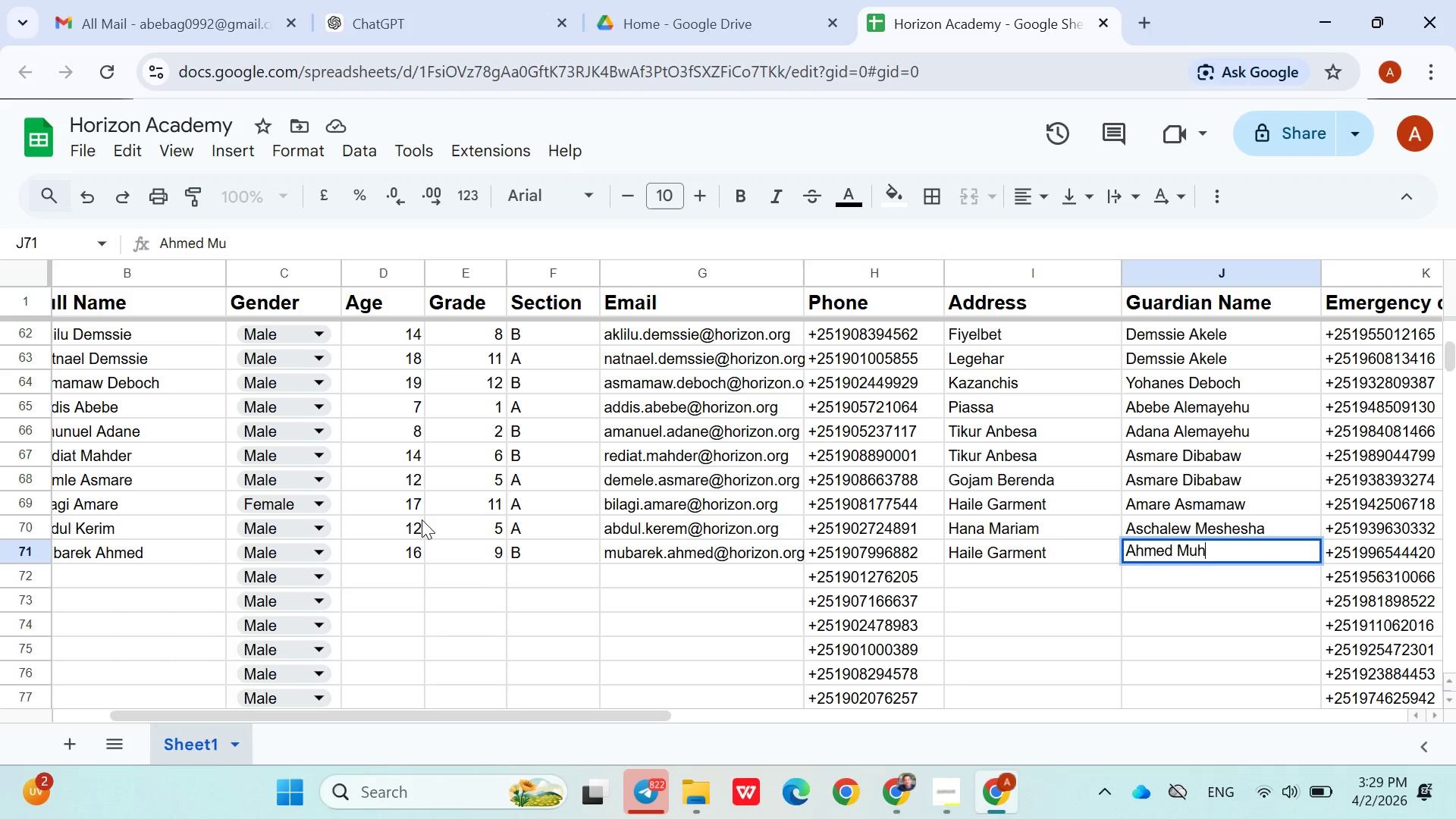 
key(ArrowDown)
 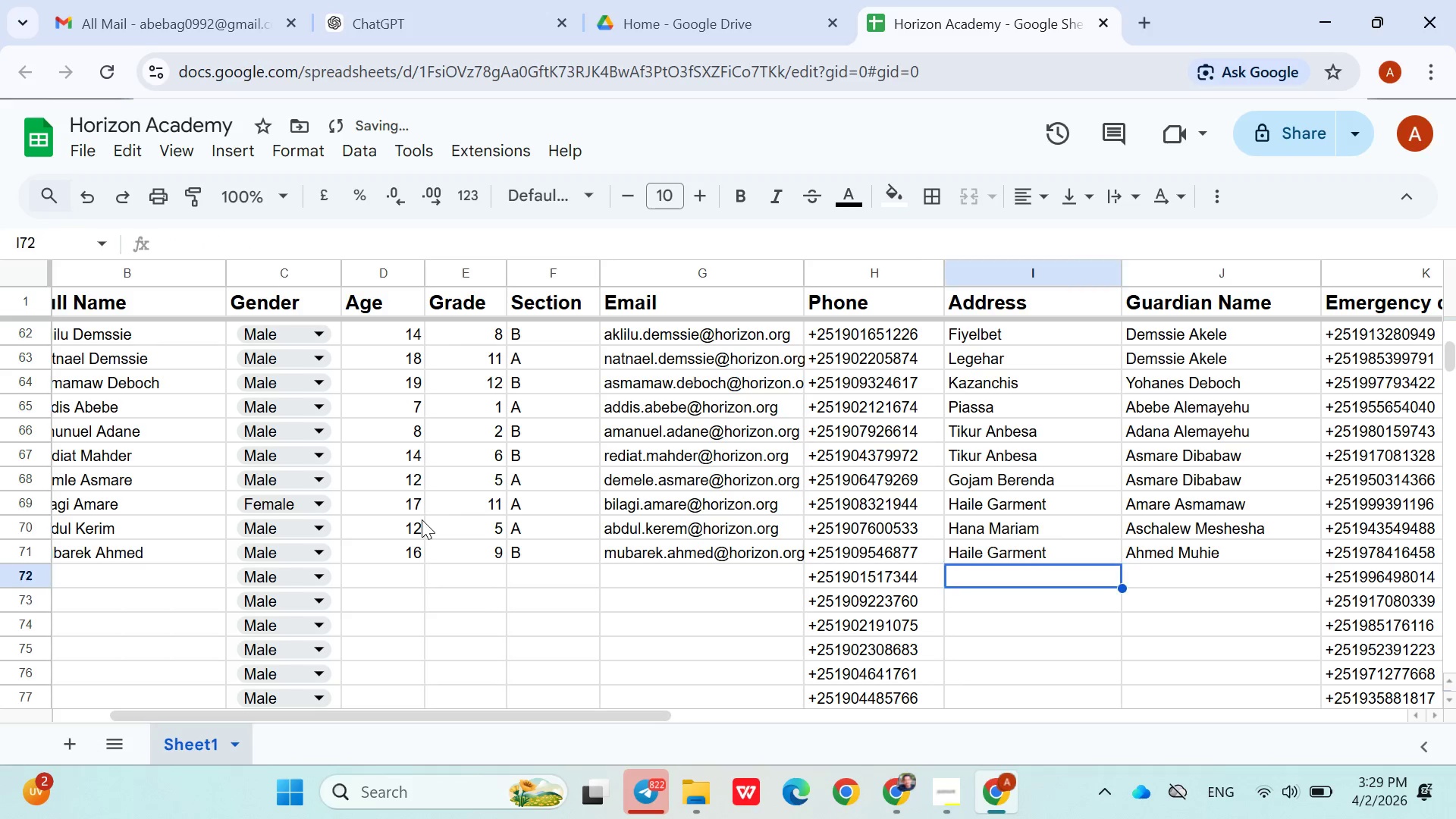 
hold_key(key=ArrowLeft, duration=0.89)
 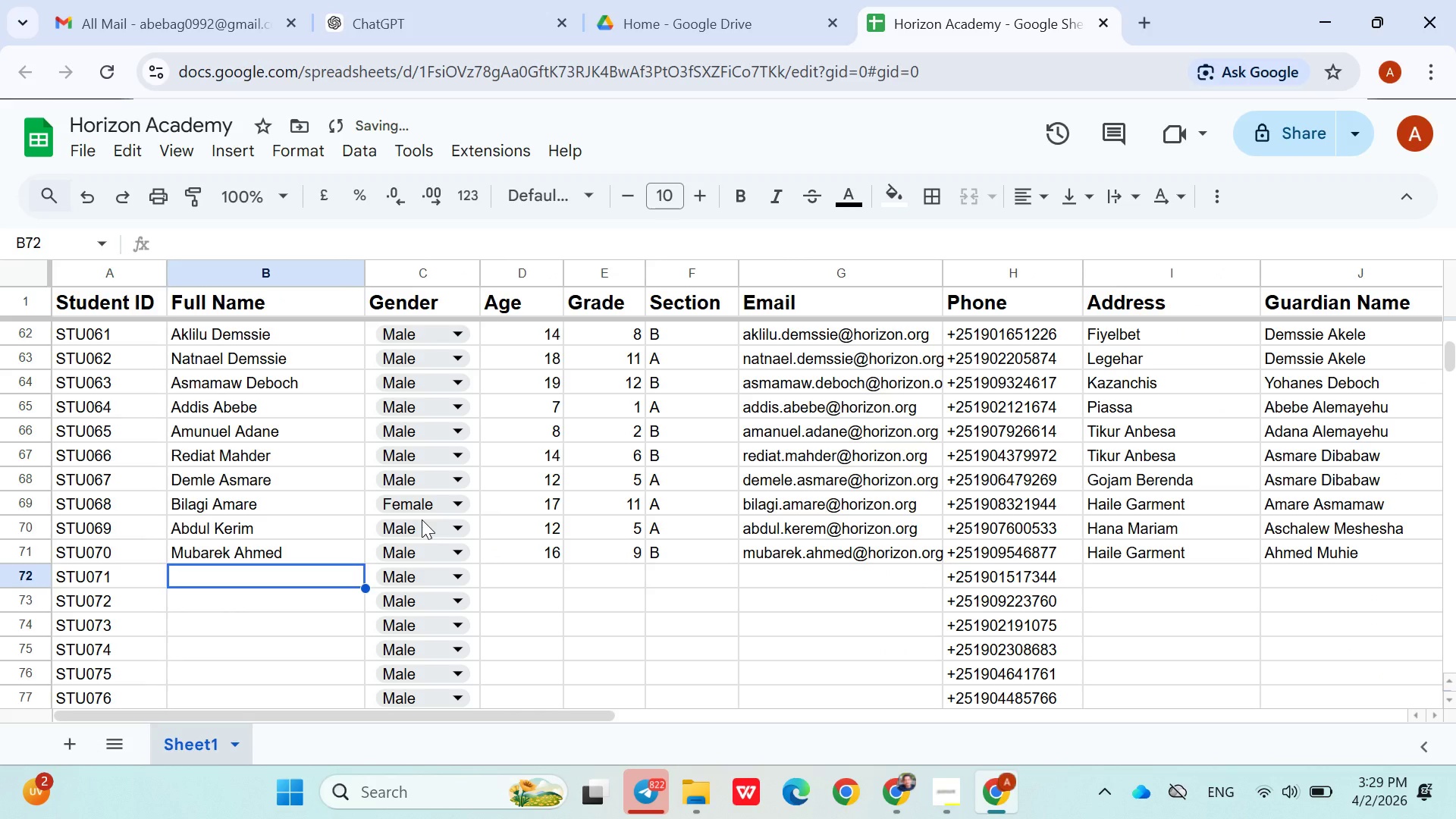 
key(ArrowRight)
 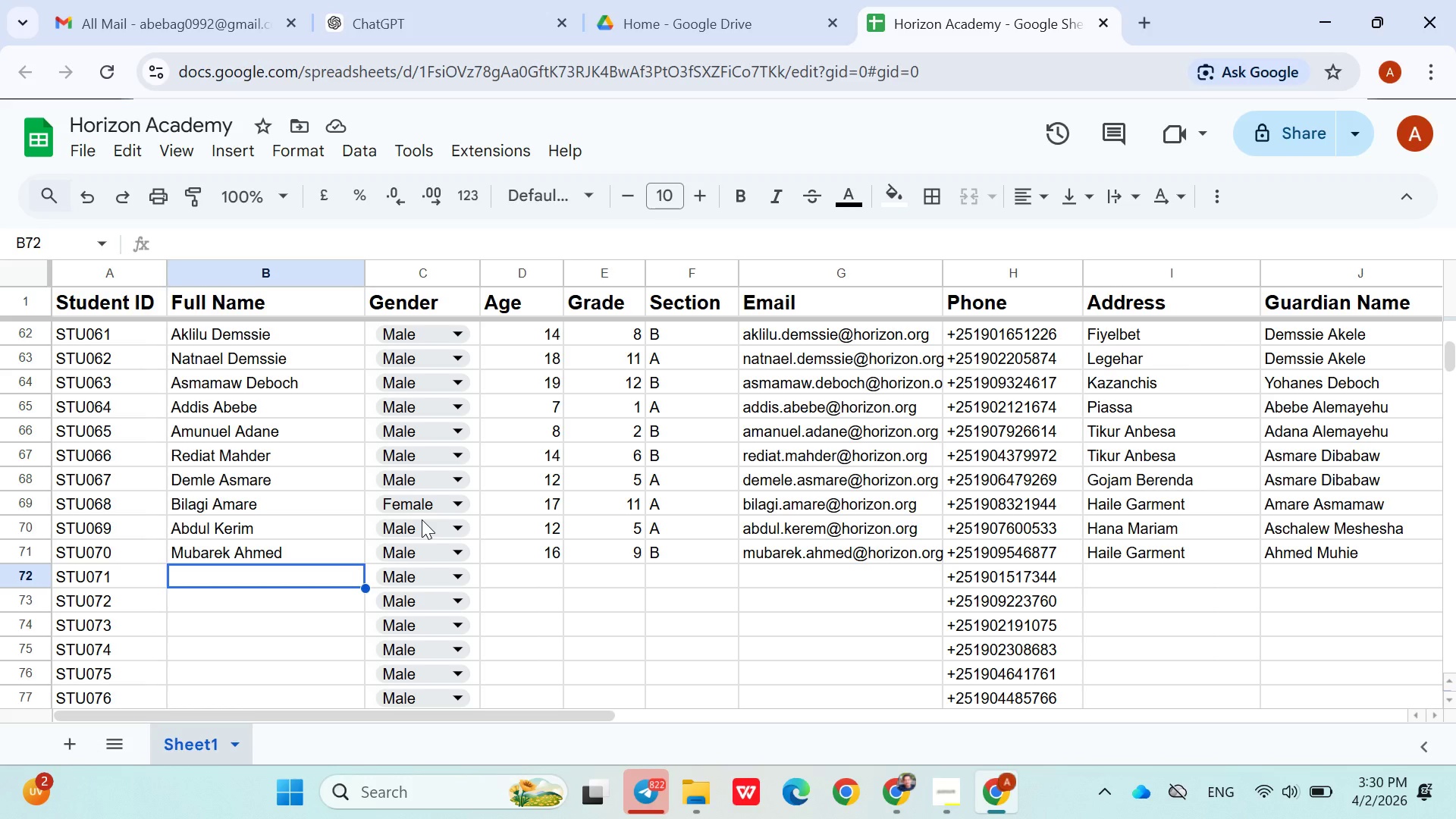 
wait(35.69)
 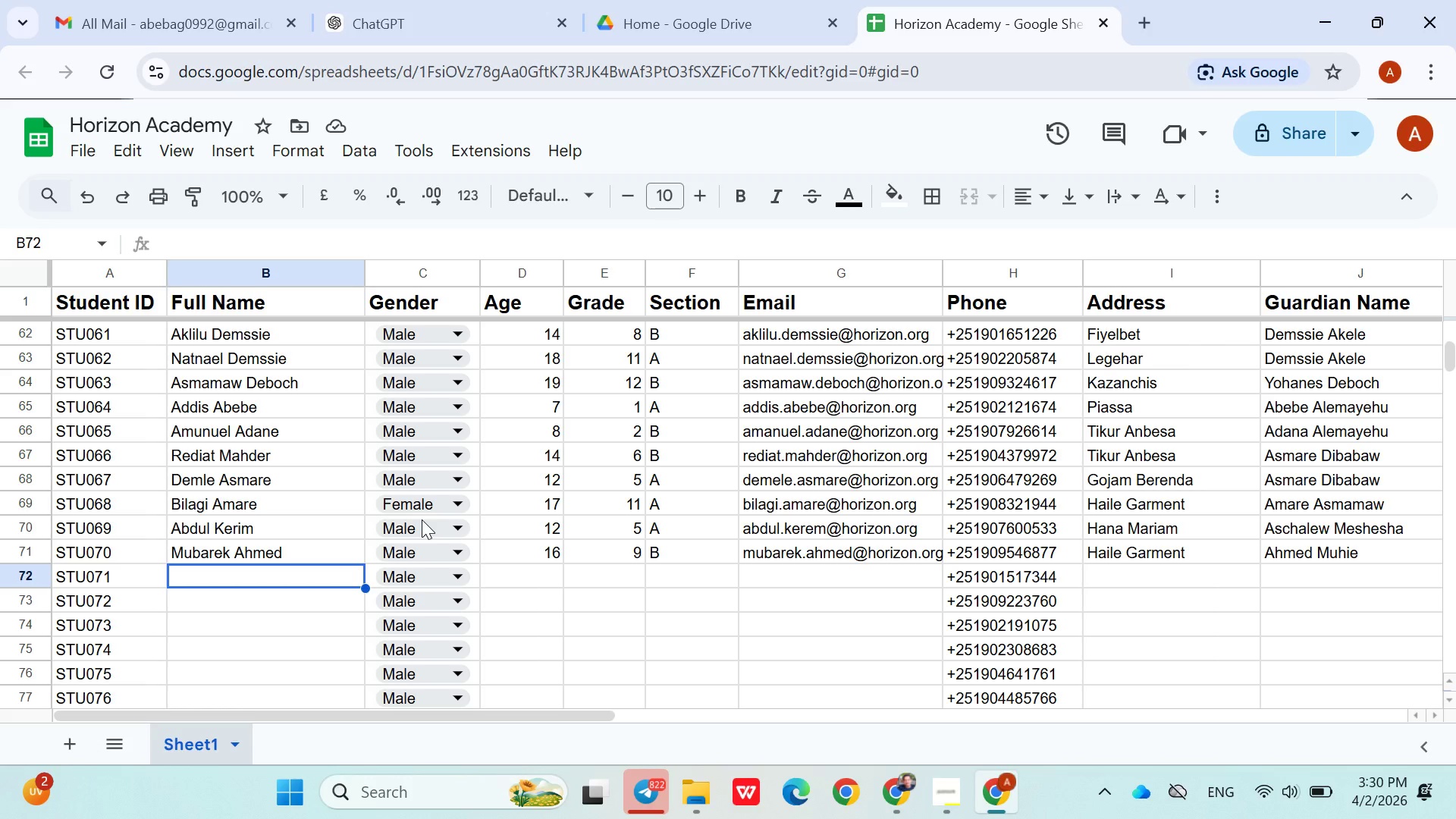 
left_click([265, 565])
 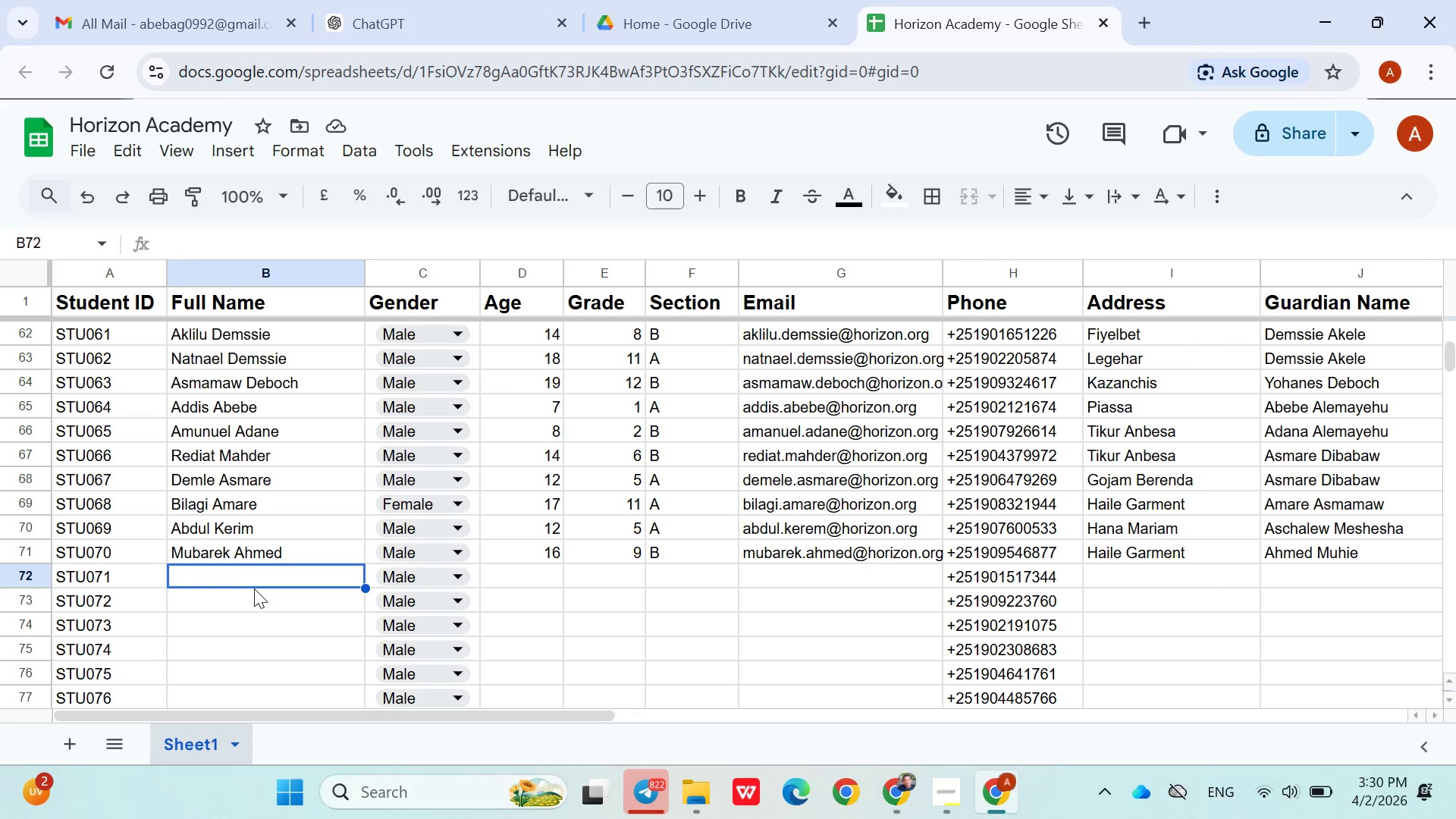 
left_click([253, 591])
 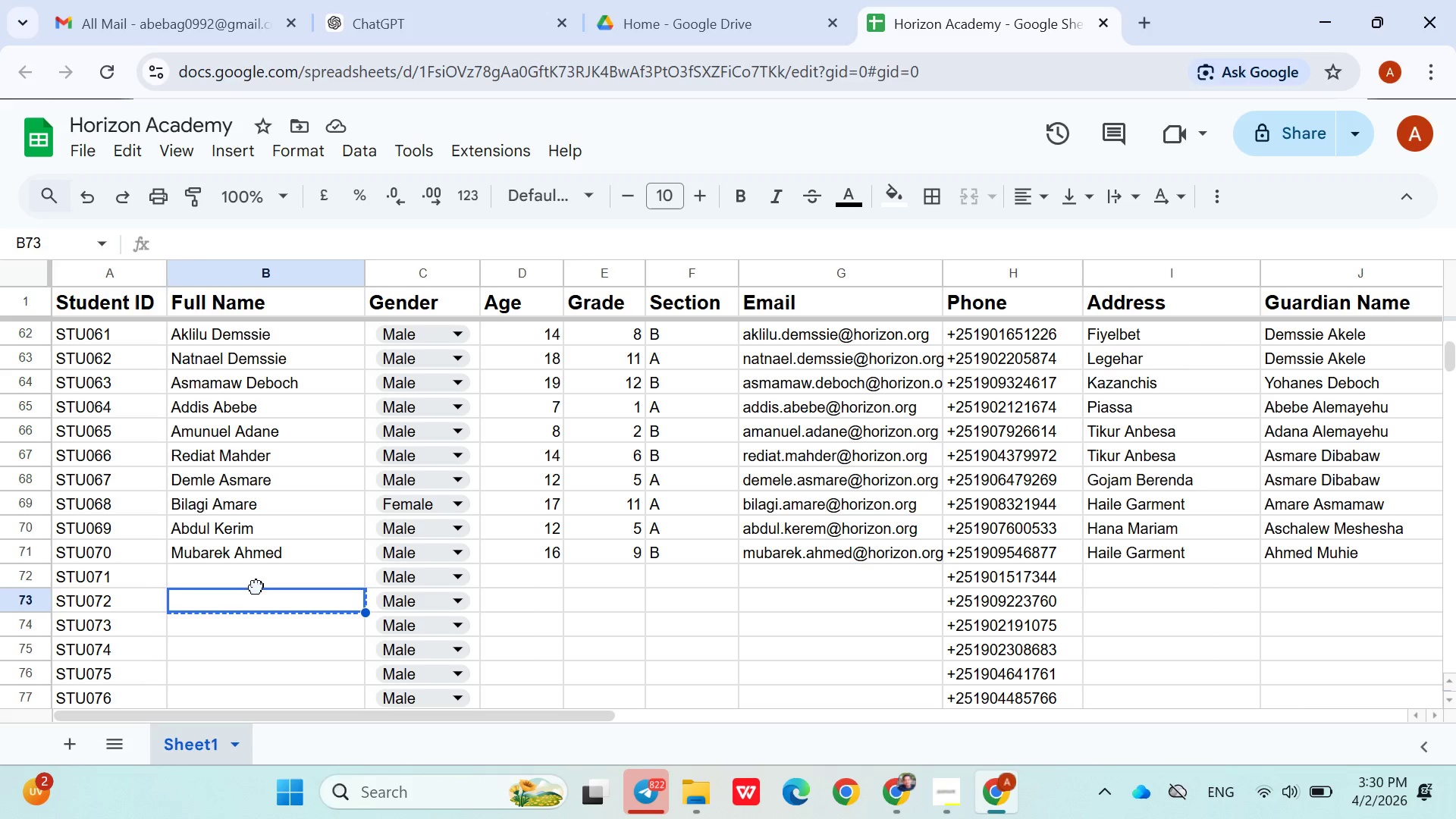 
left_click([256, 586])
 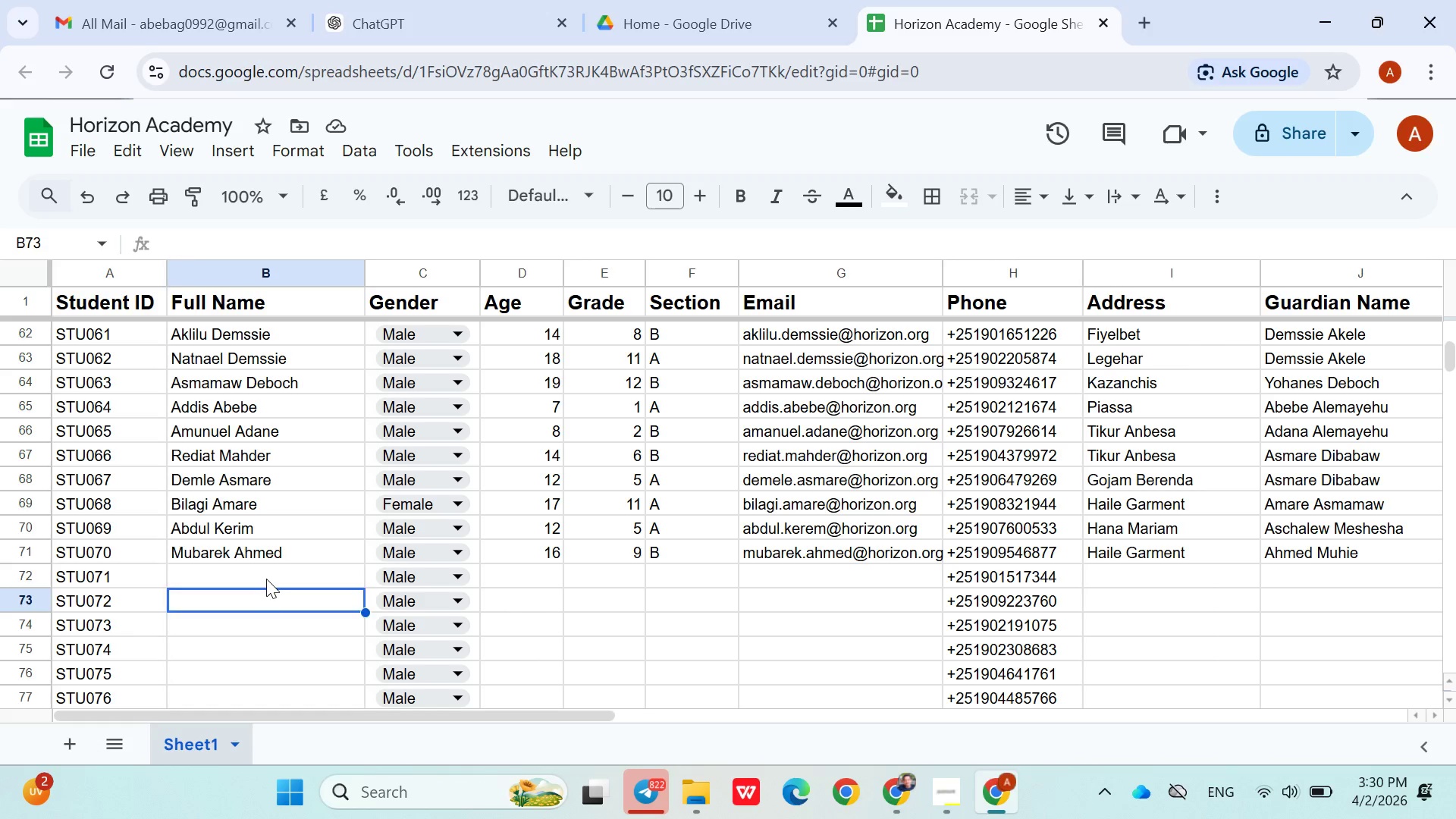 
left_click([266, 579])
 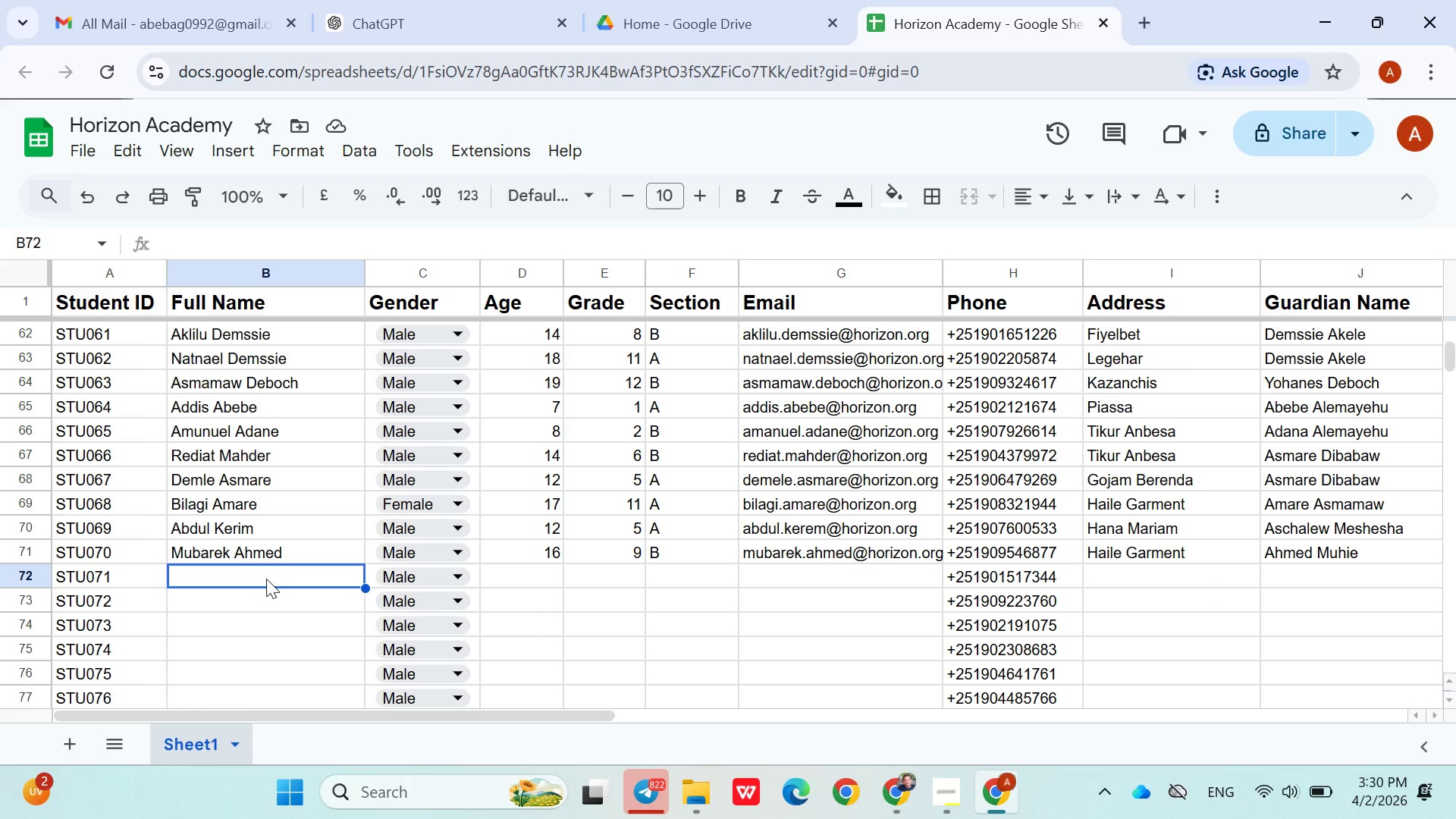 
wait(39.06)
 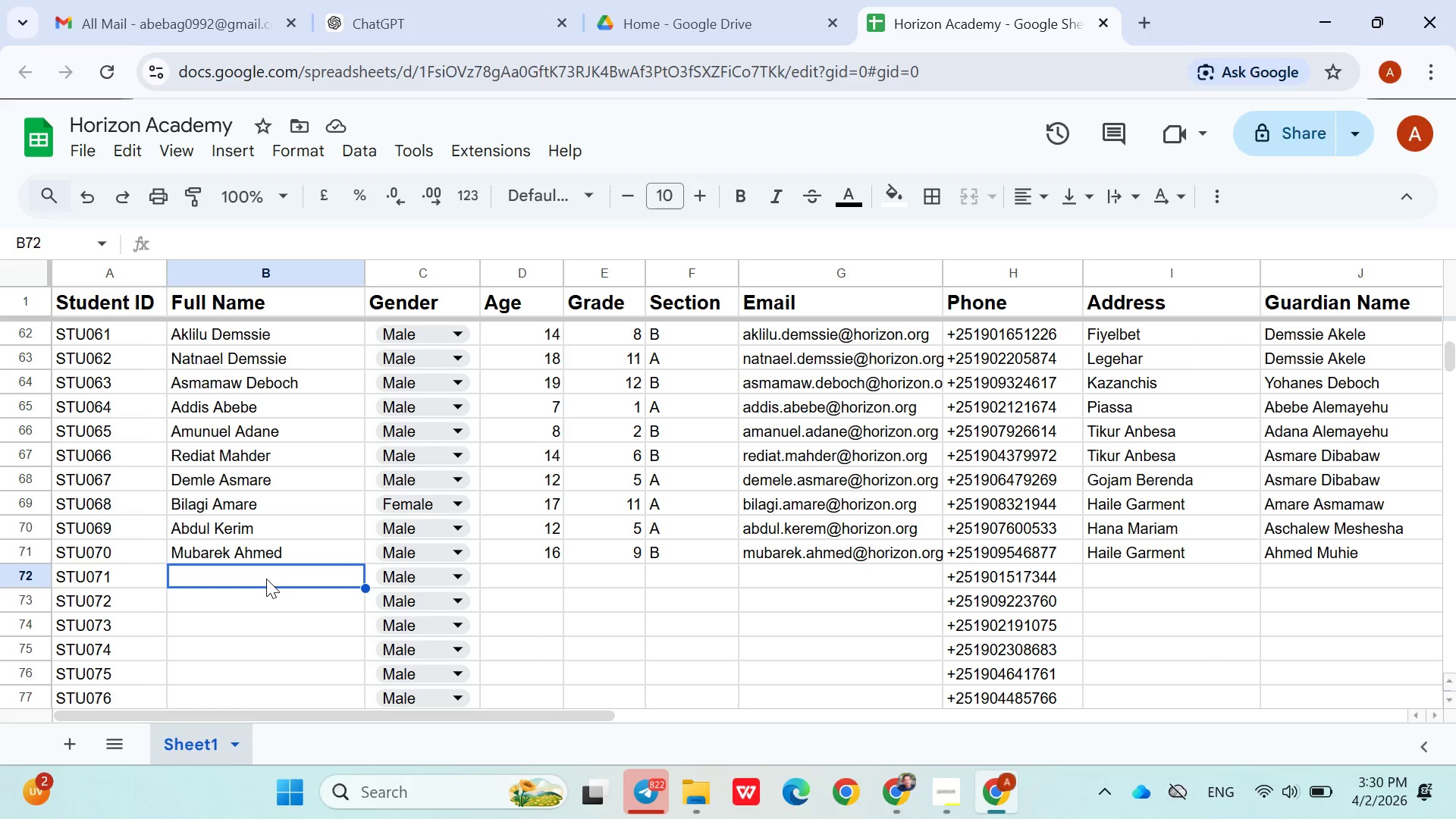 
type(Nurye Seid)
 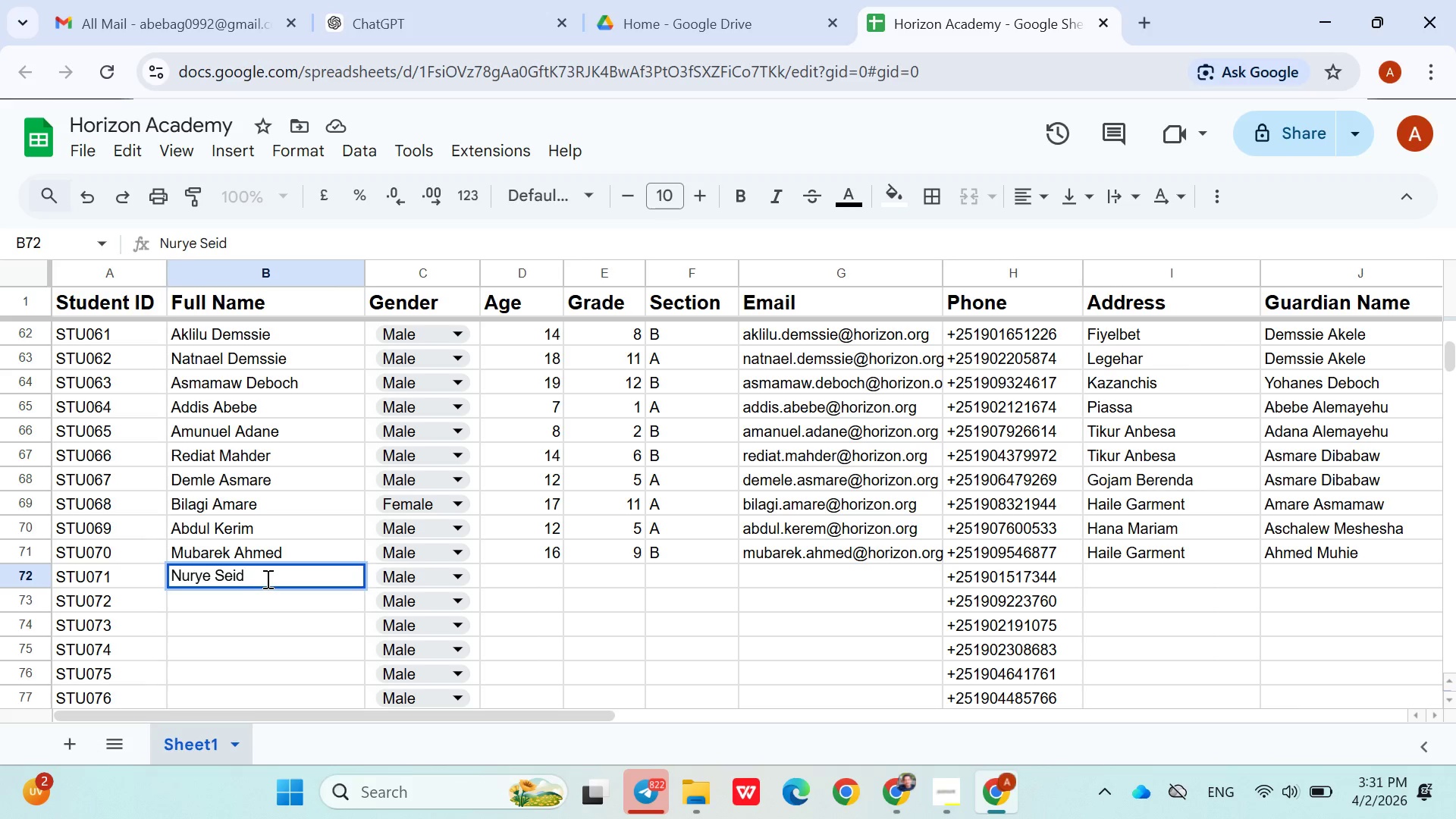 
key(ArrowRight)
 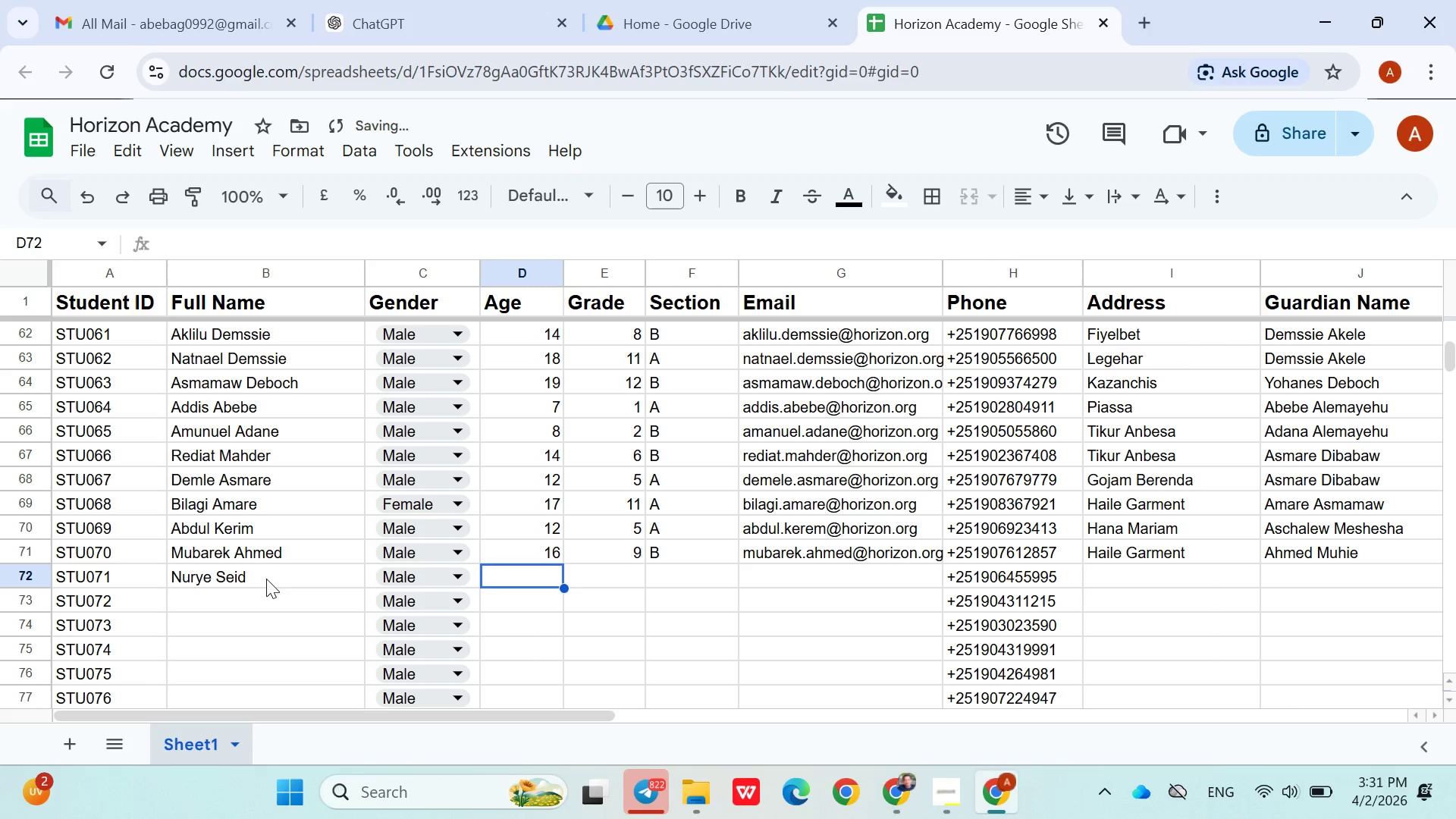 
key(ArrowRight)
 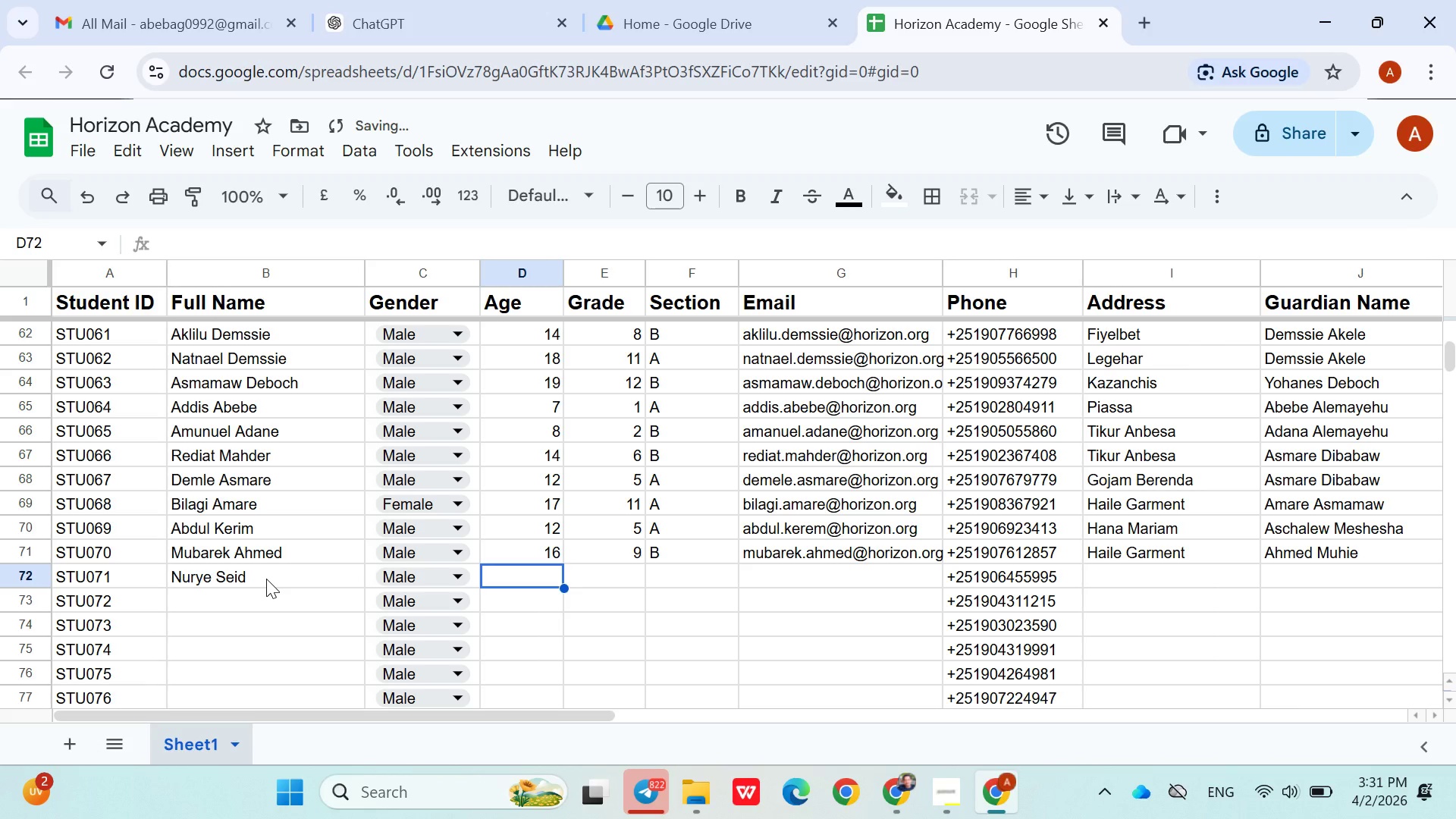 
type(12)
key(Backspace)
key(Backspace)
type(78)
 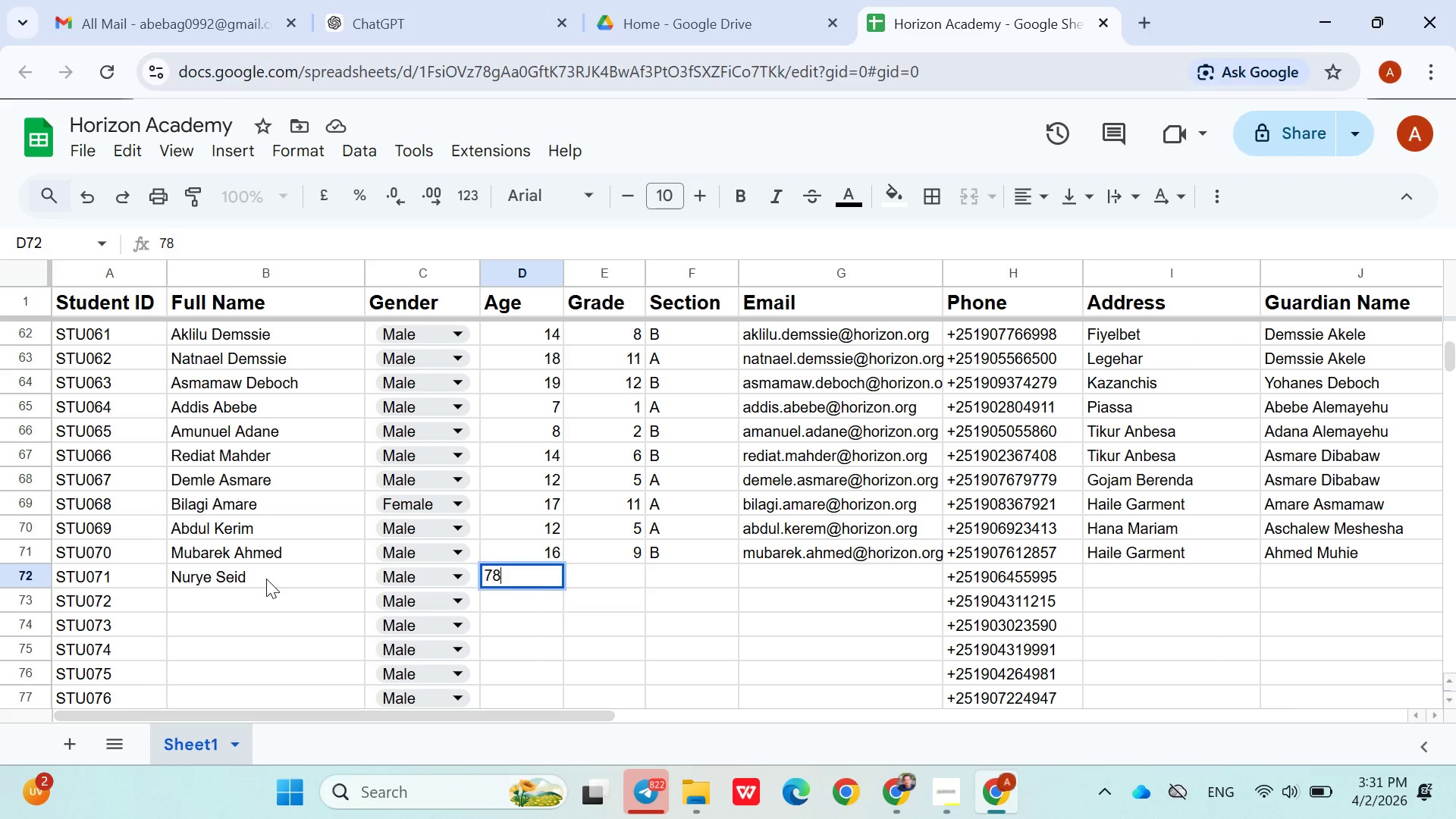 
key(ArrowRight)
 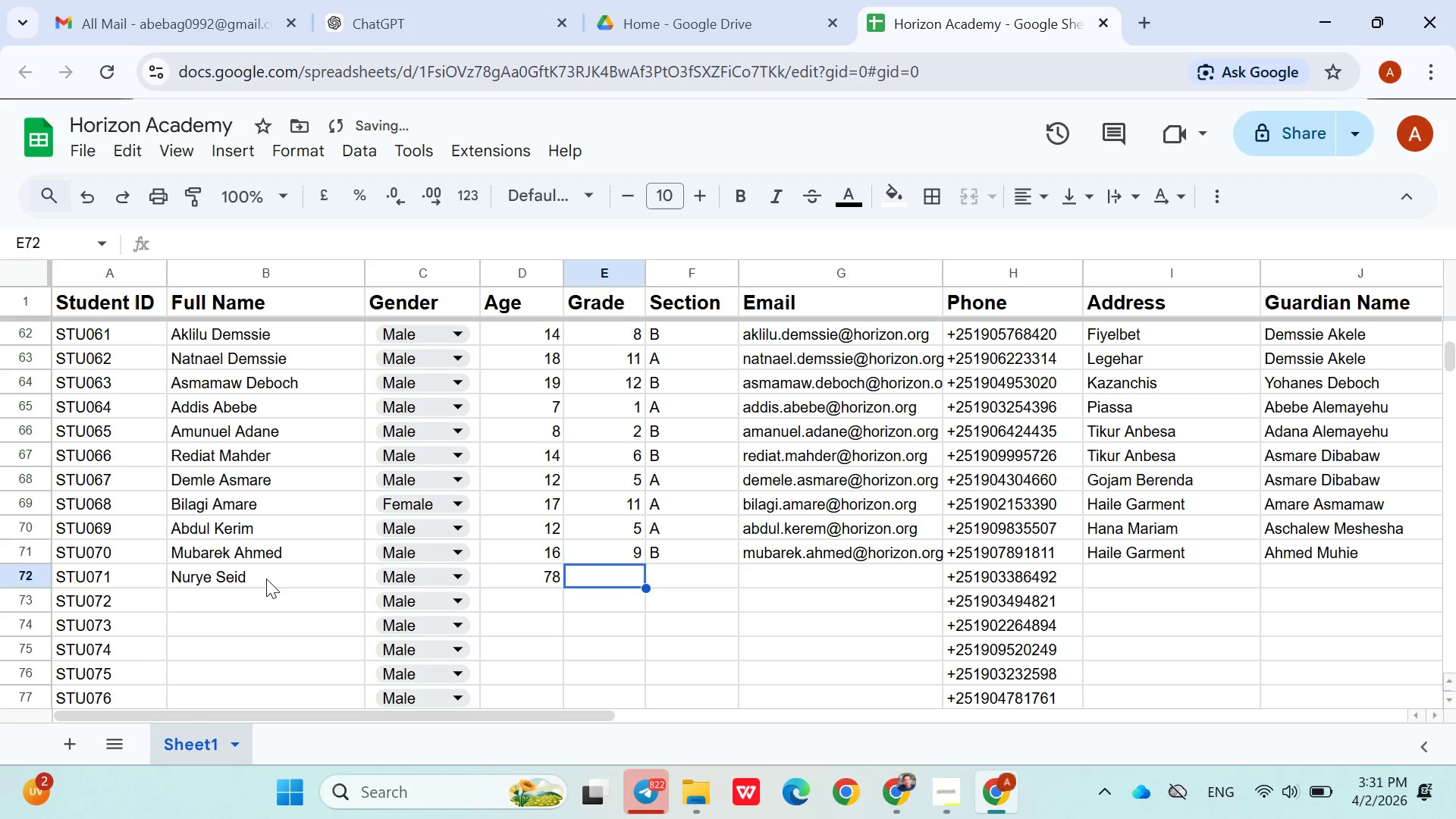 
key(ArrowDown)
 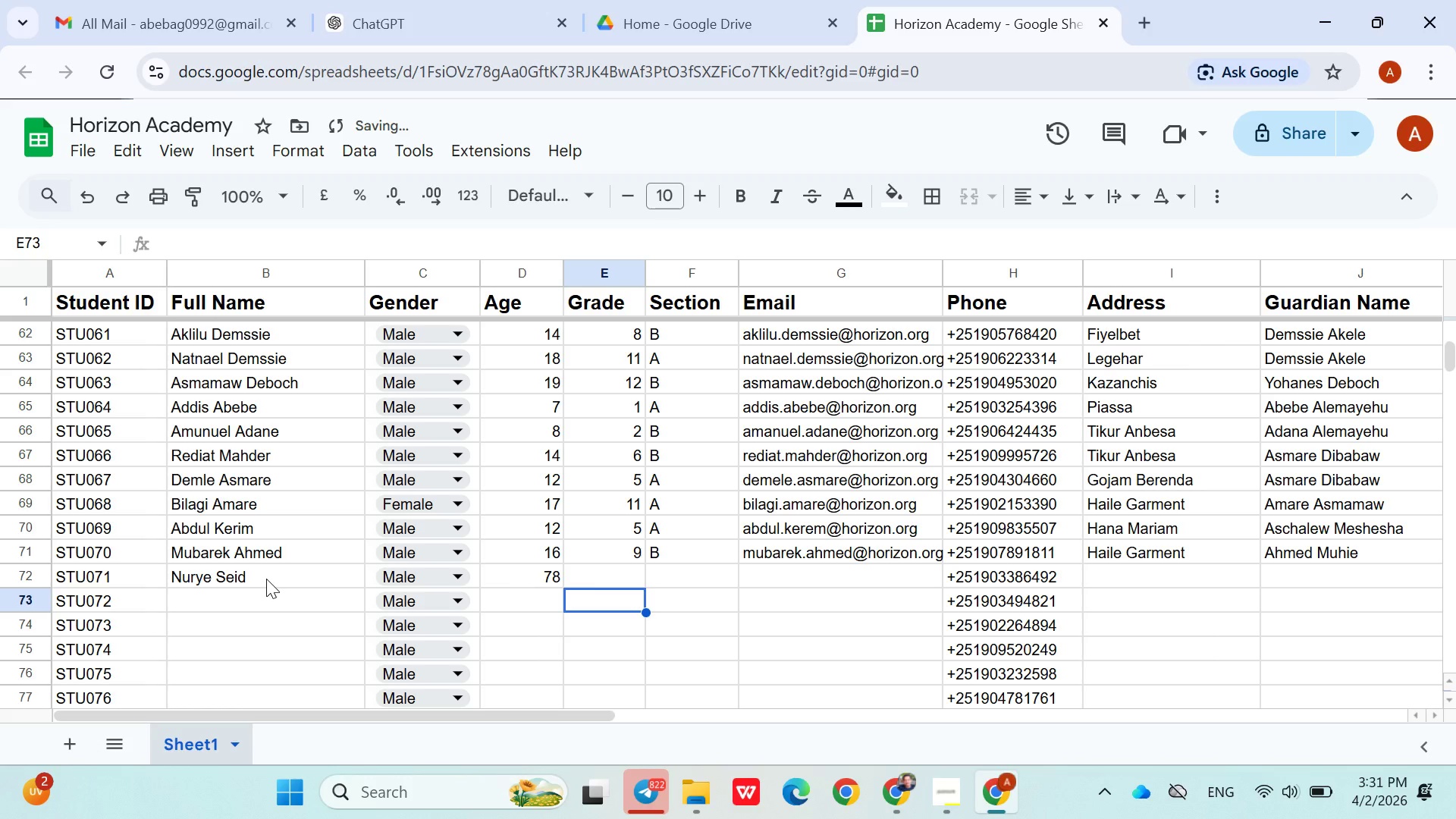 
key(ArrowUp)
 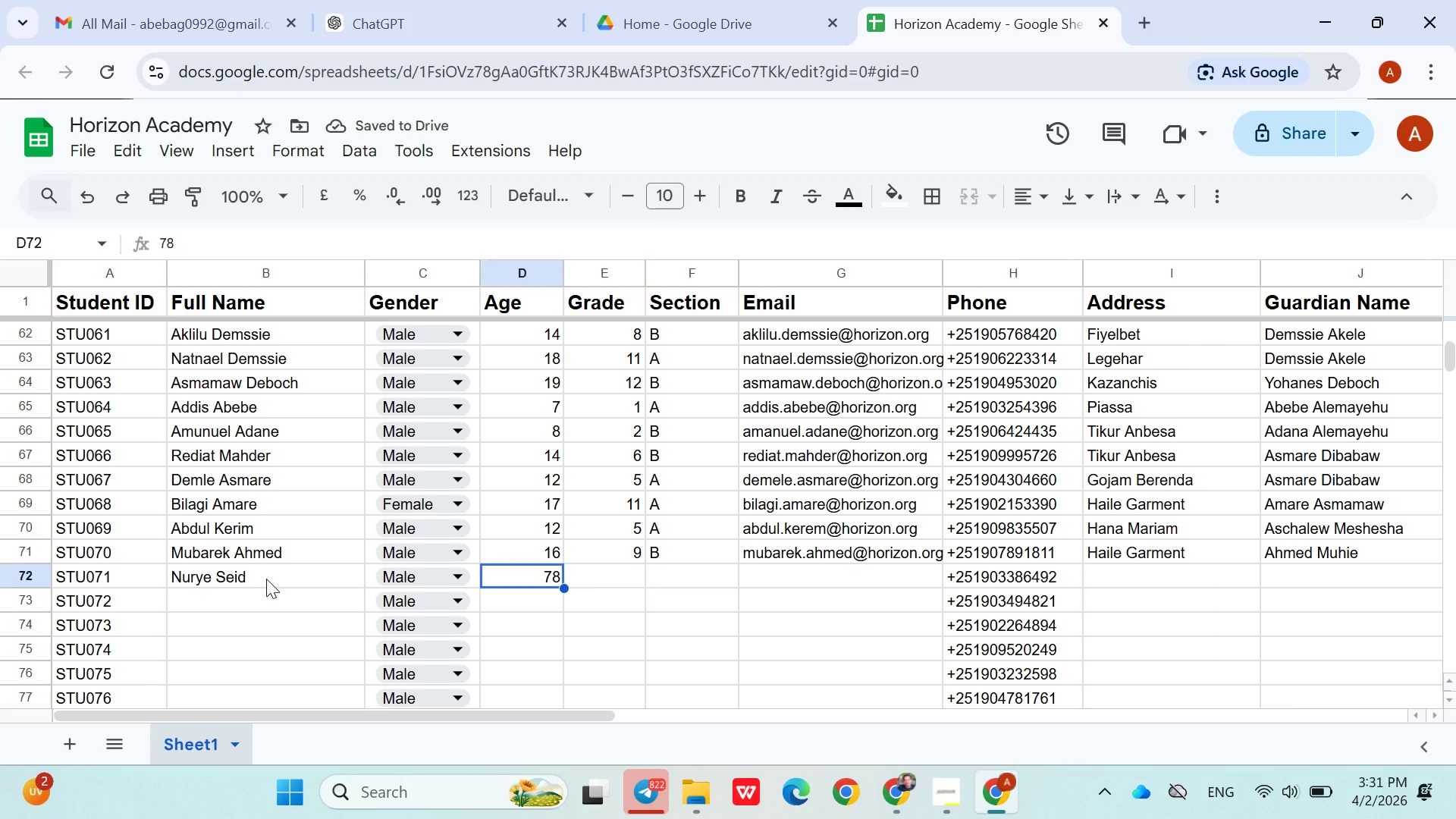 
key(ArrowLeft)
 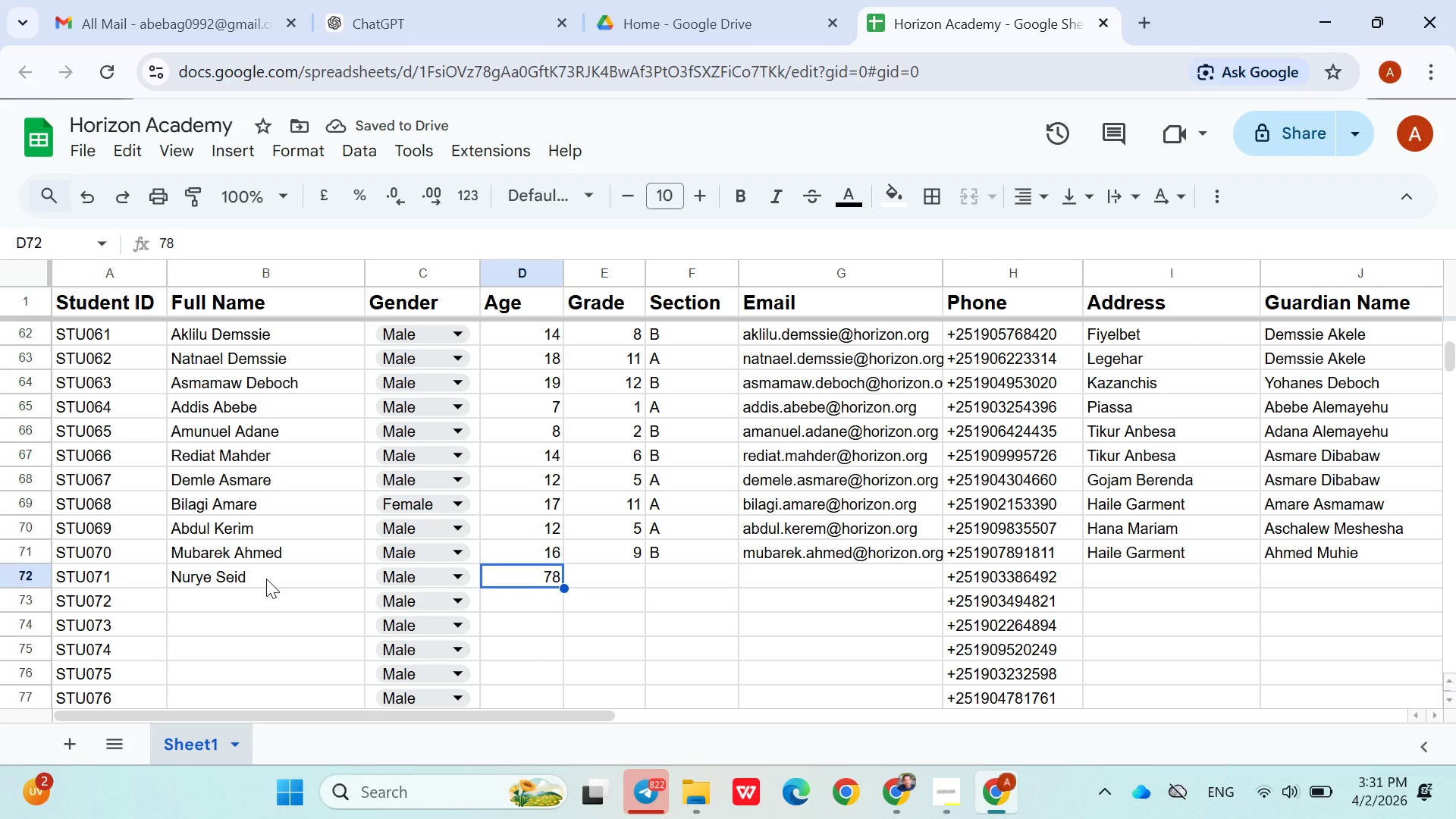 
key(7)
 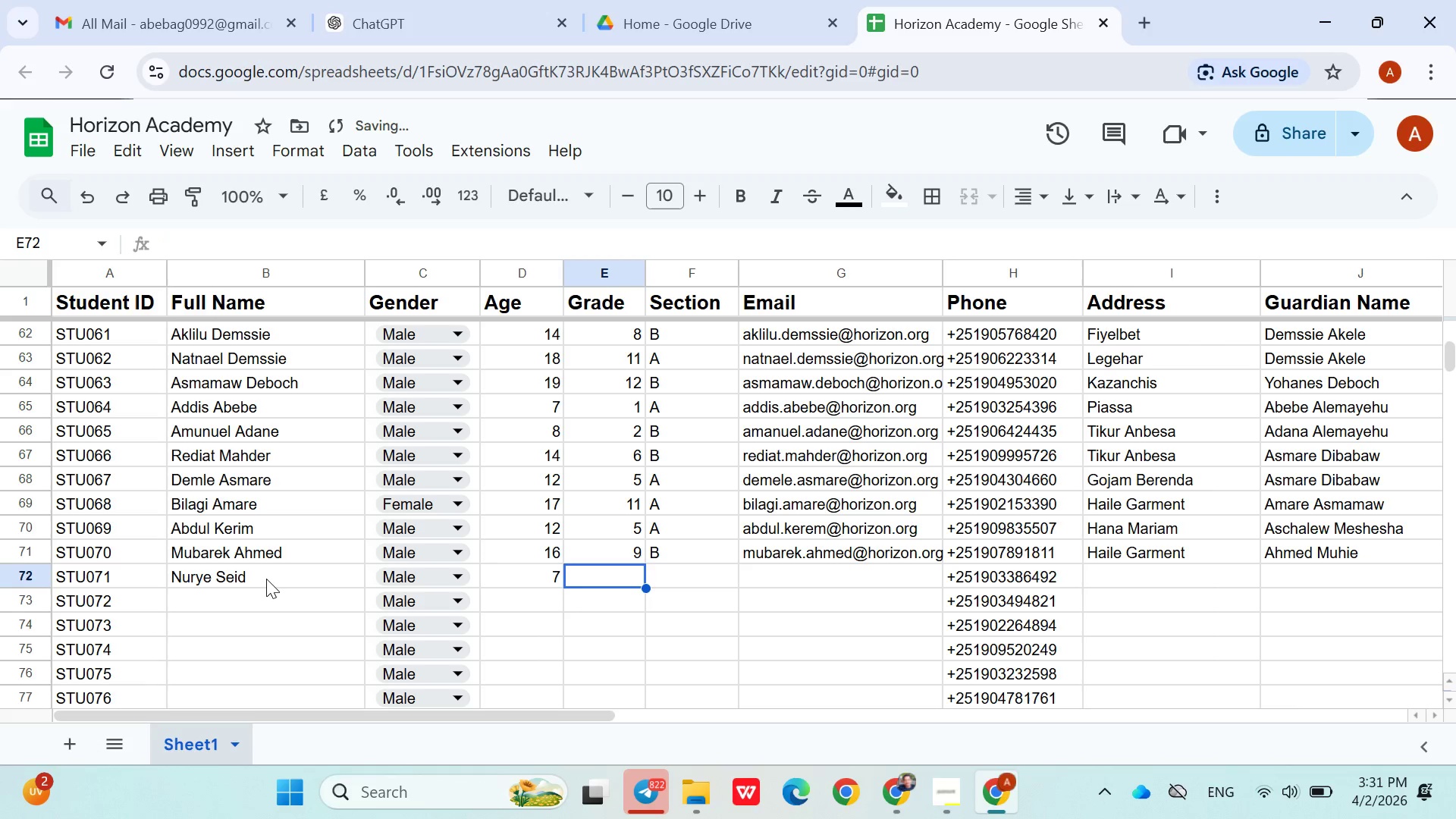 
key(ArrowRight)
 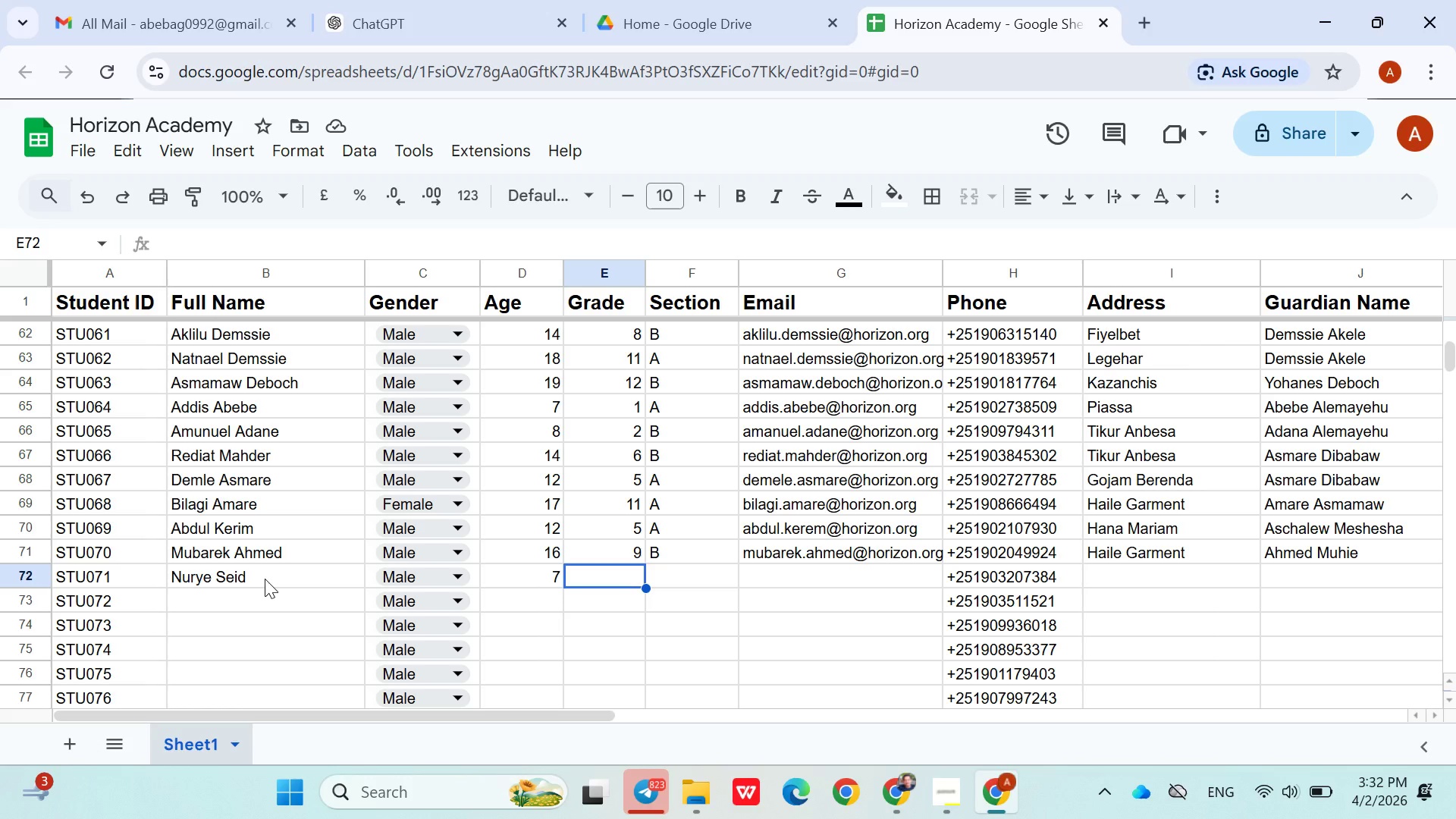 
wait(94.75)
 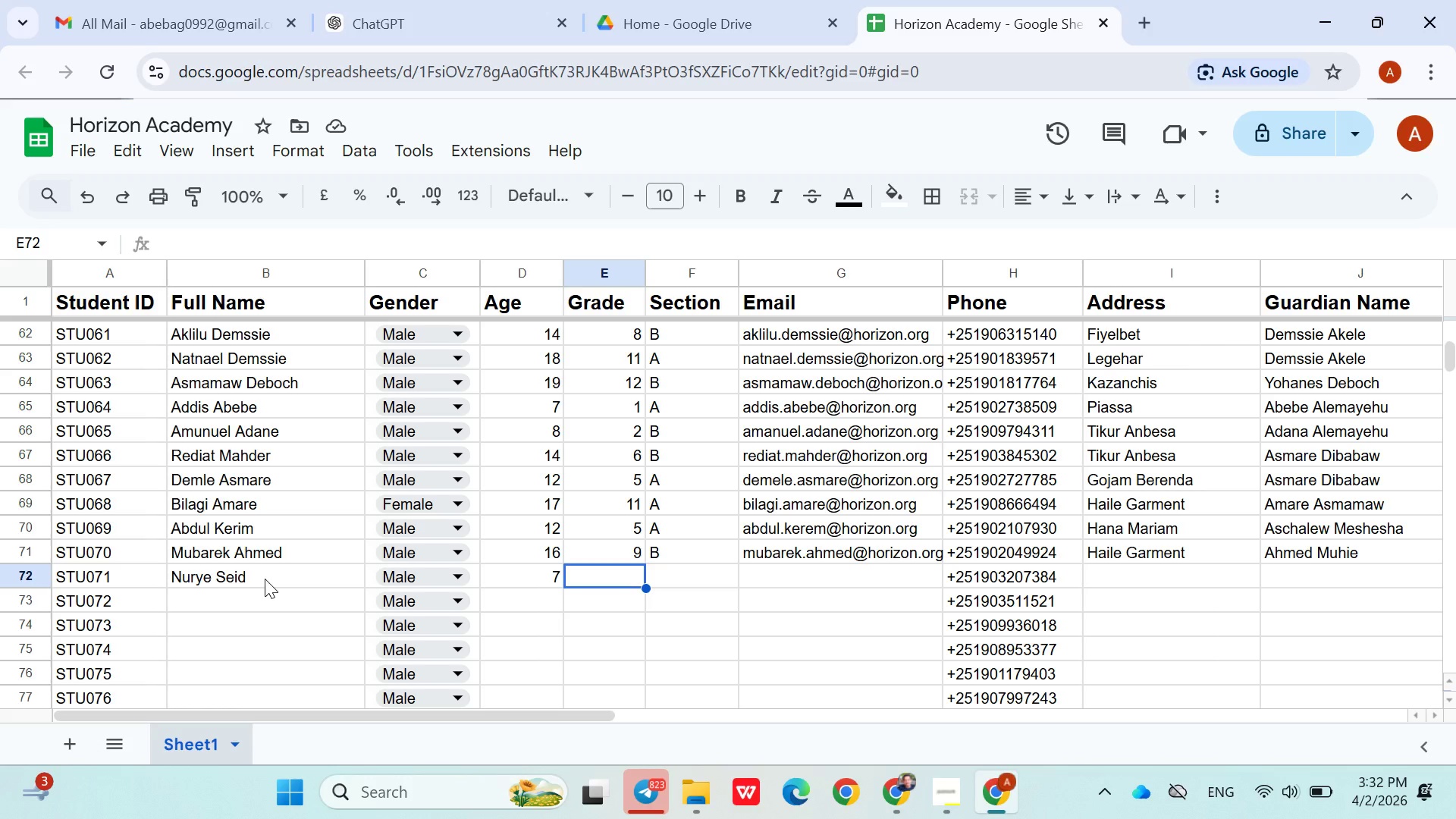 
key(2)
 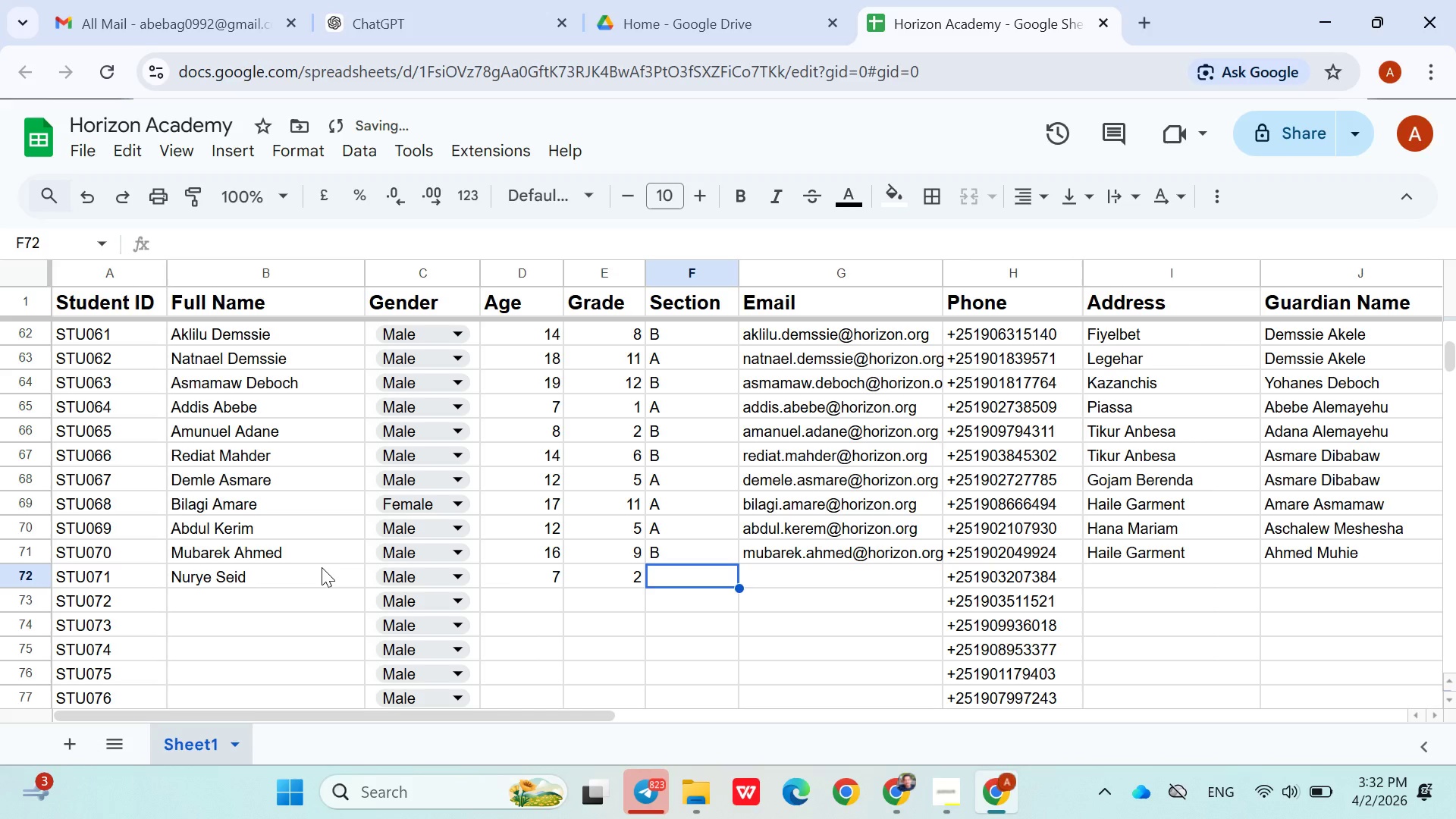 
key(ArrowRight)
 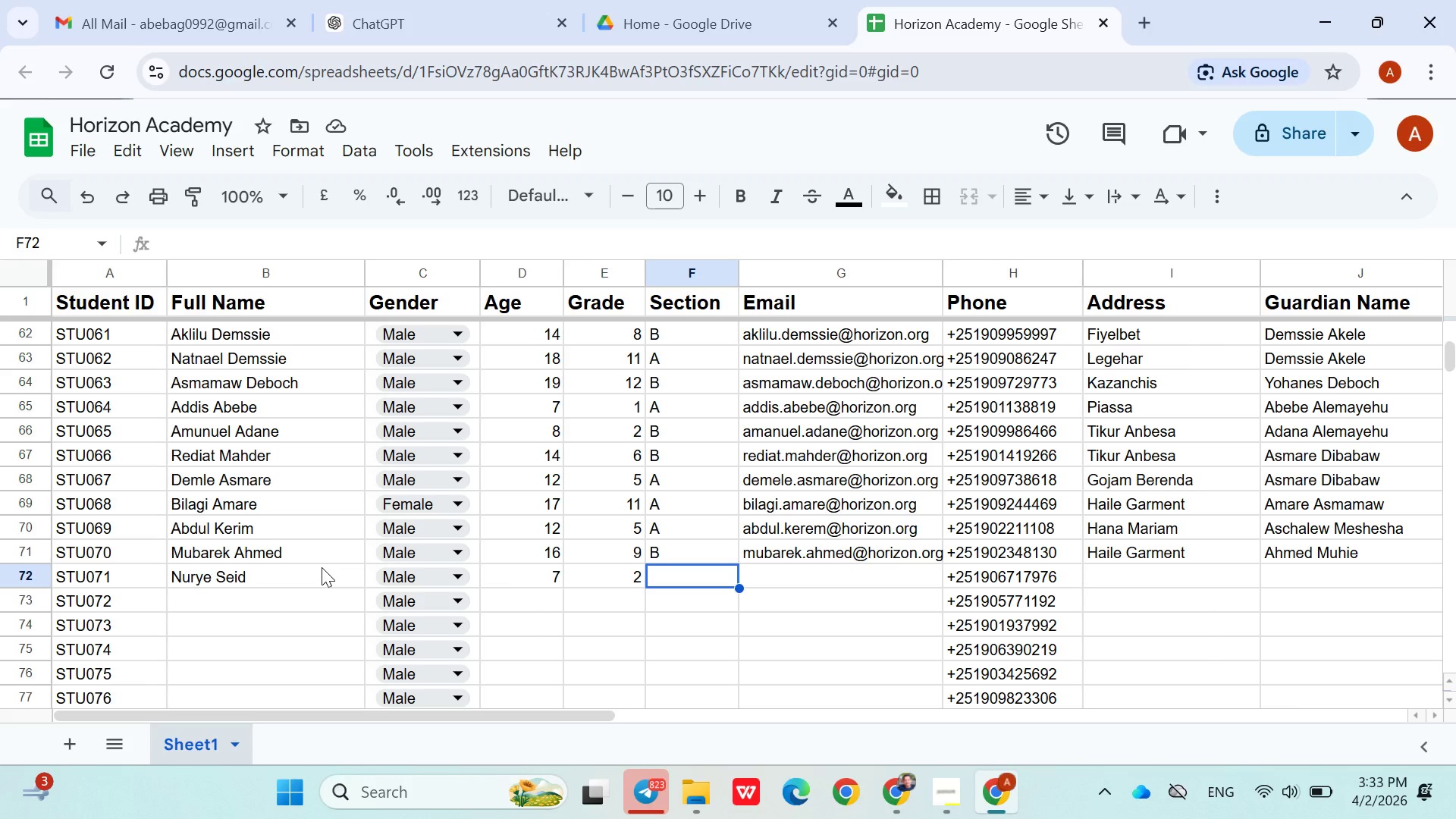 
wait(31.75)
 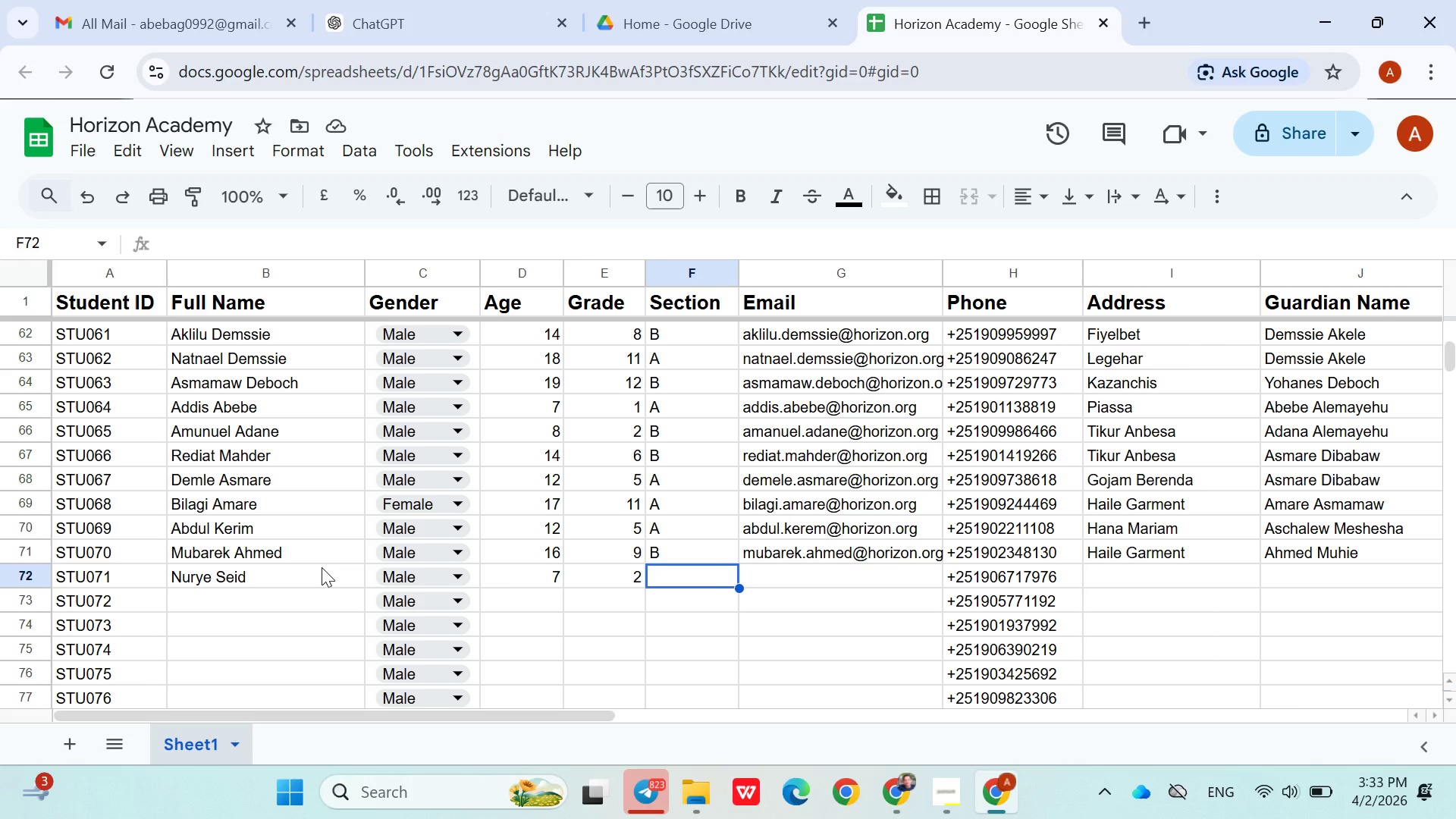 
key(Shift+A)
 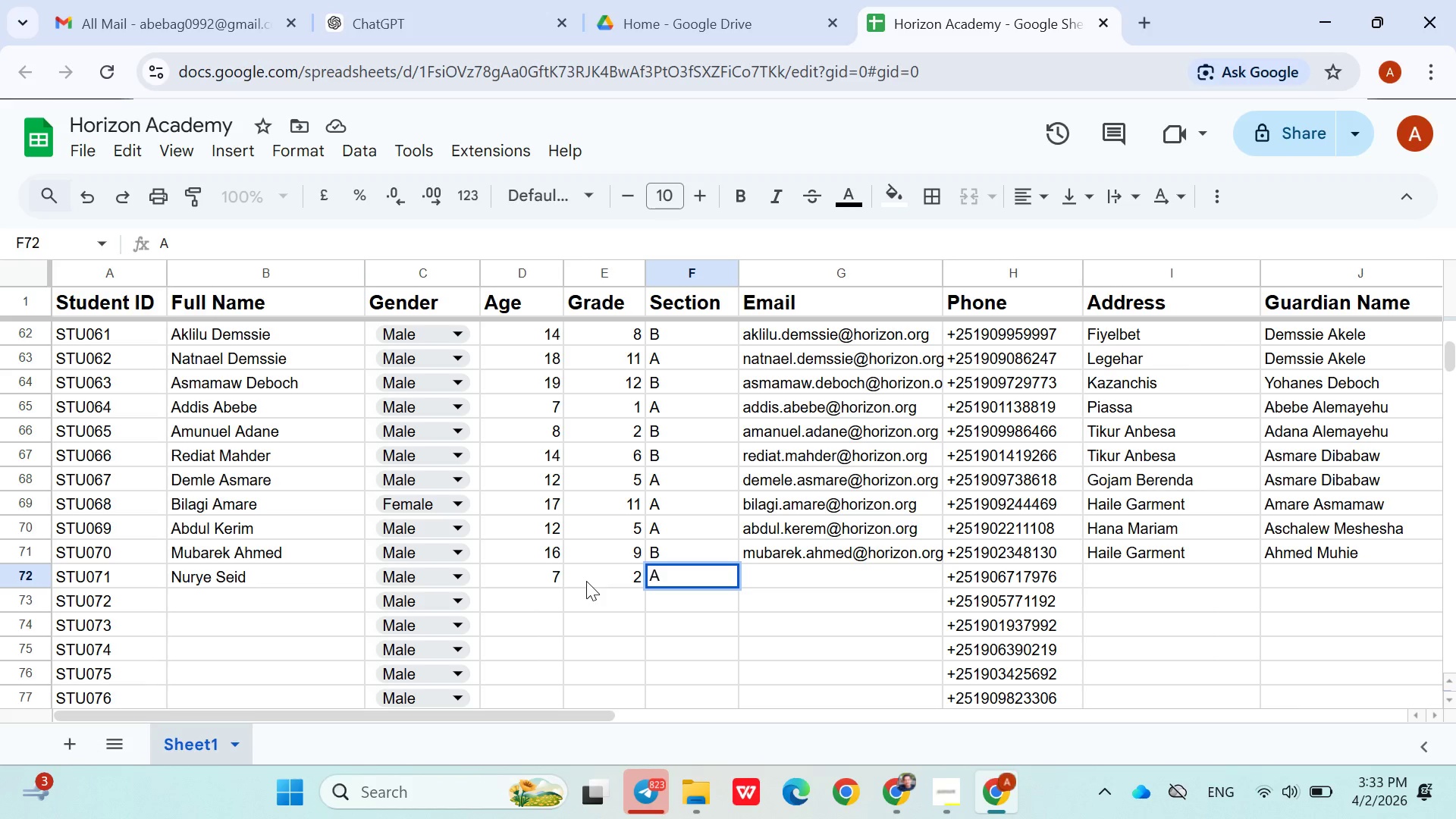 
key(ArrowRight)
 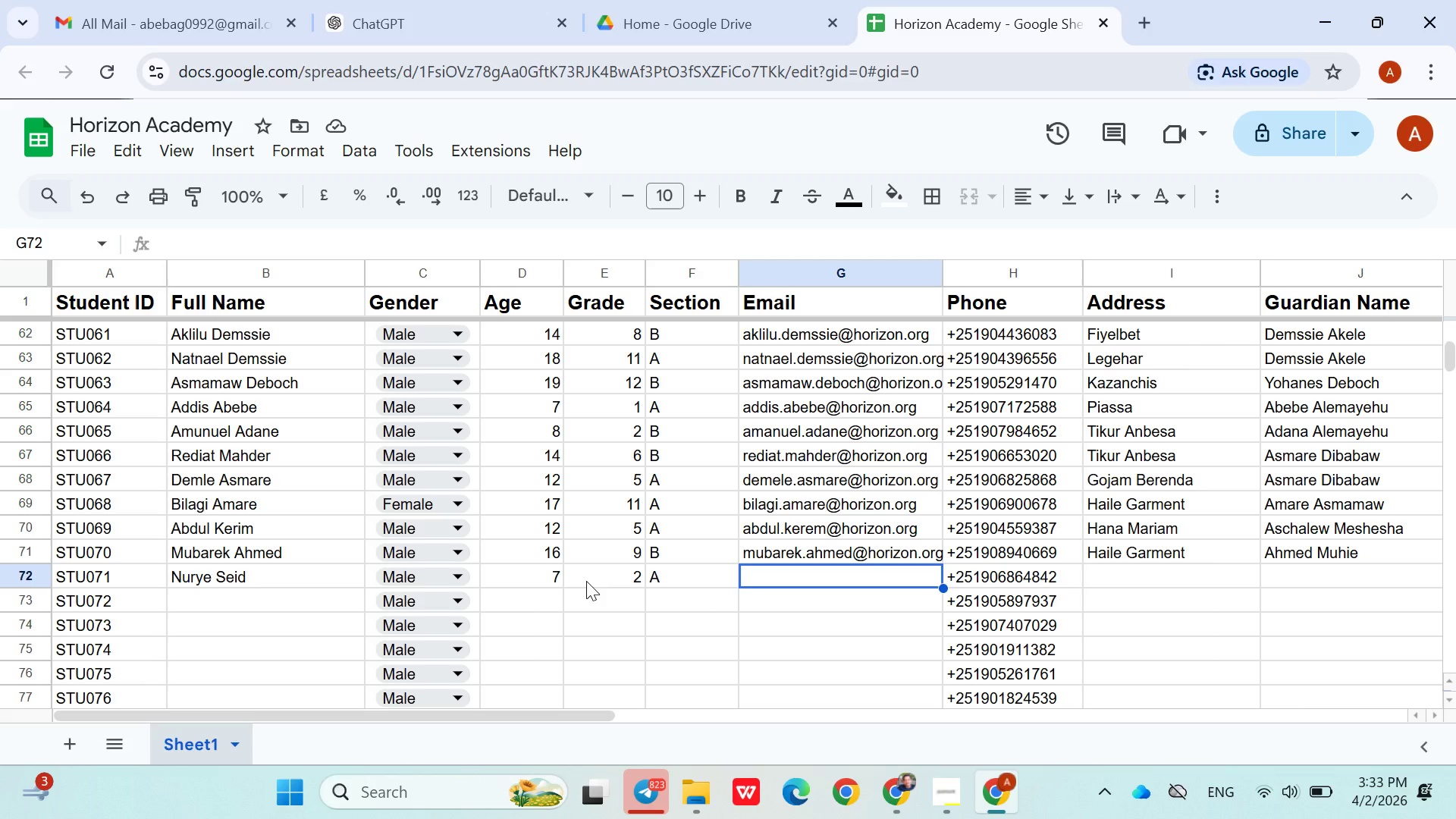 
wait(16.01)
 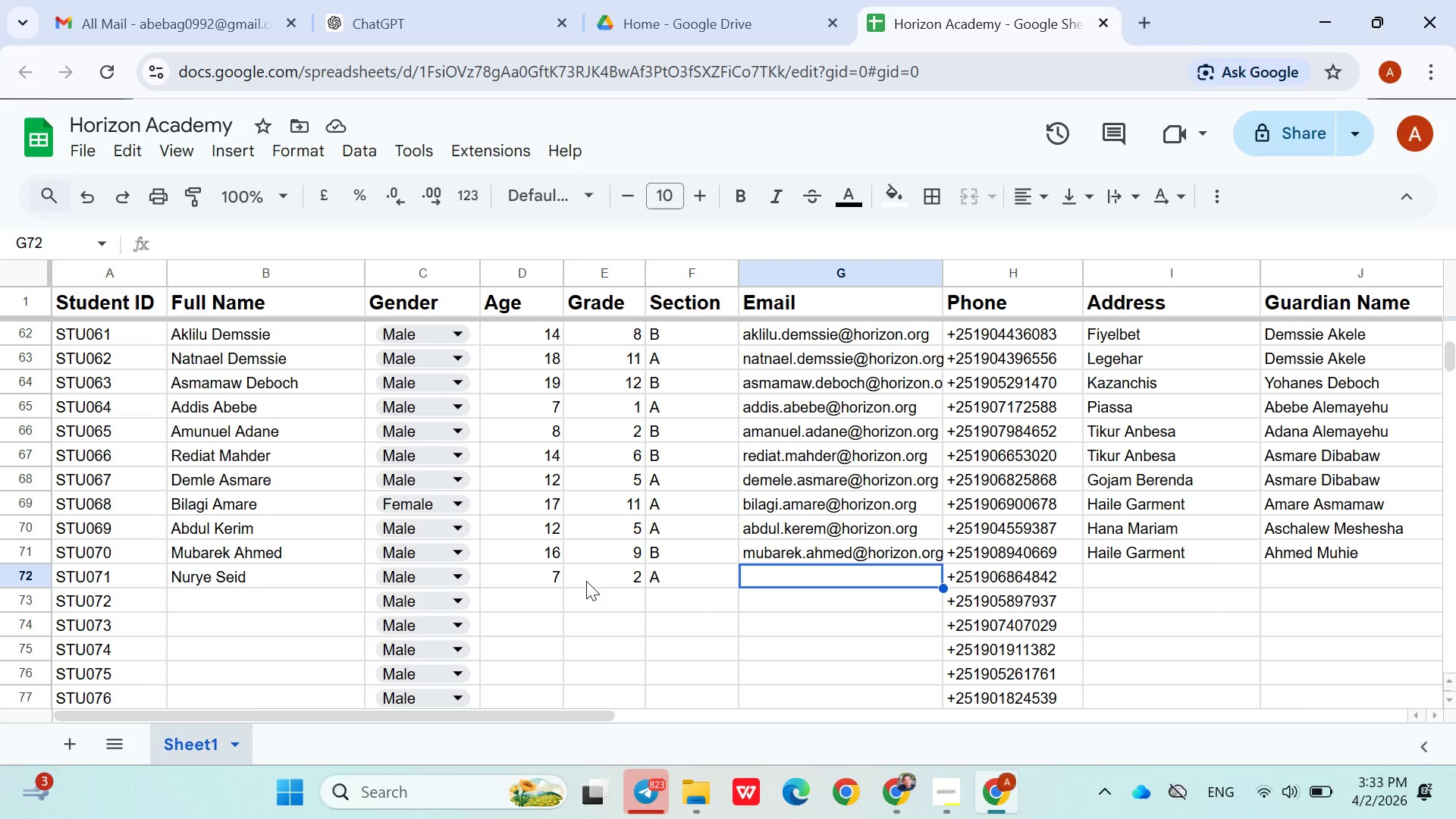 
type(nurye.seid@horizon.org)
 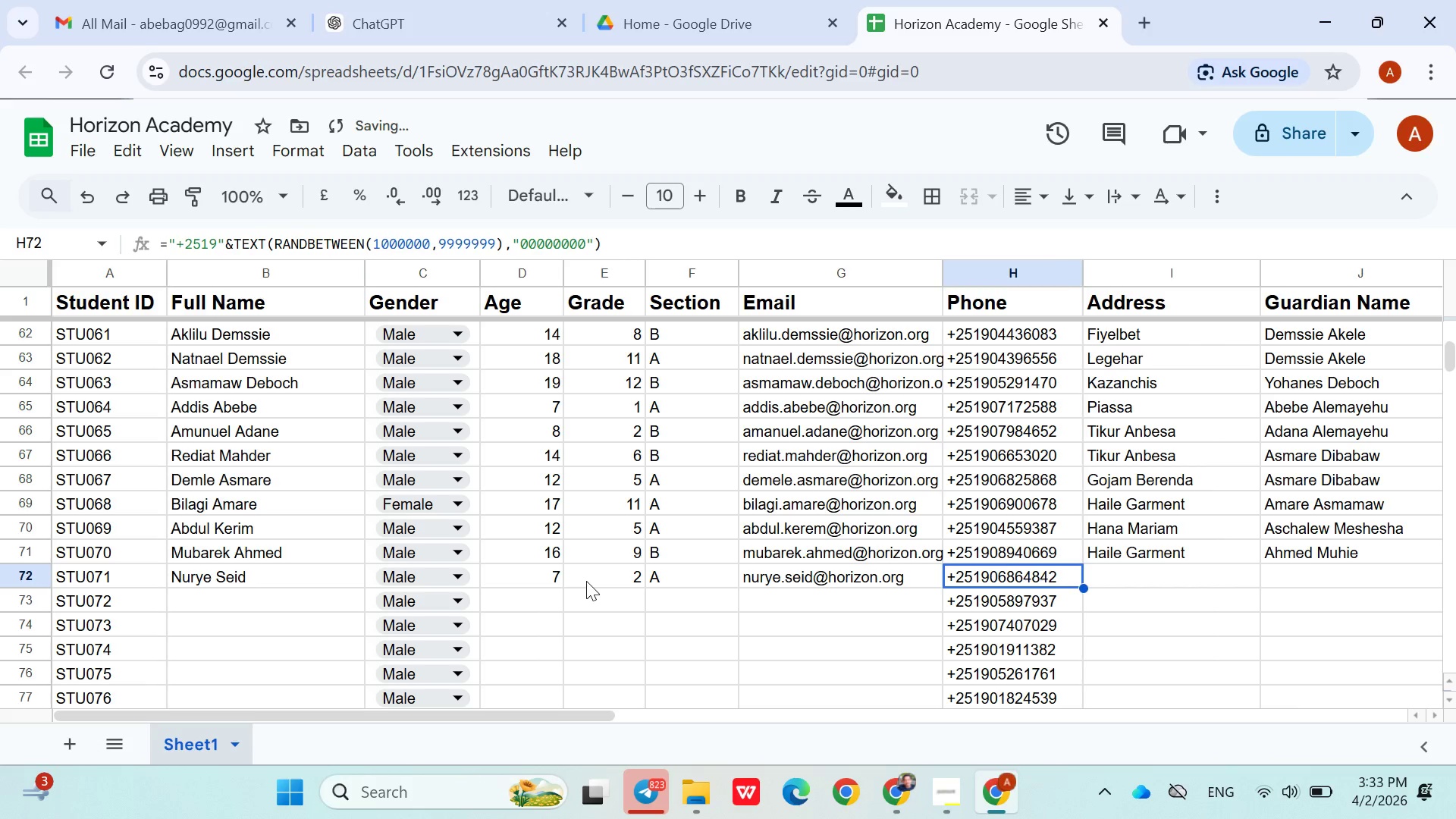 
 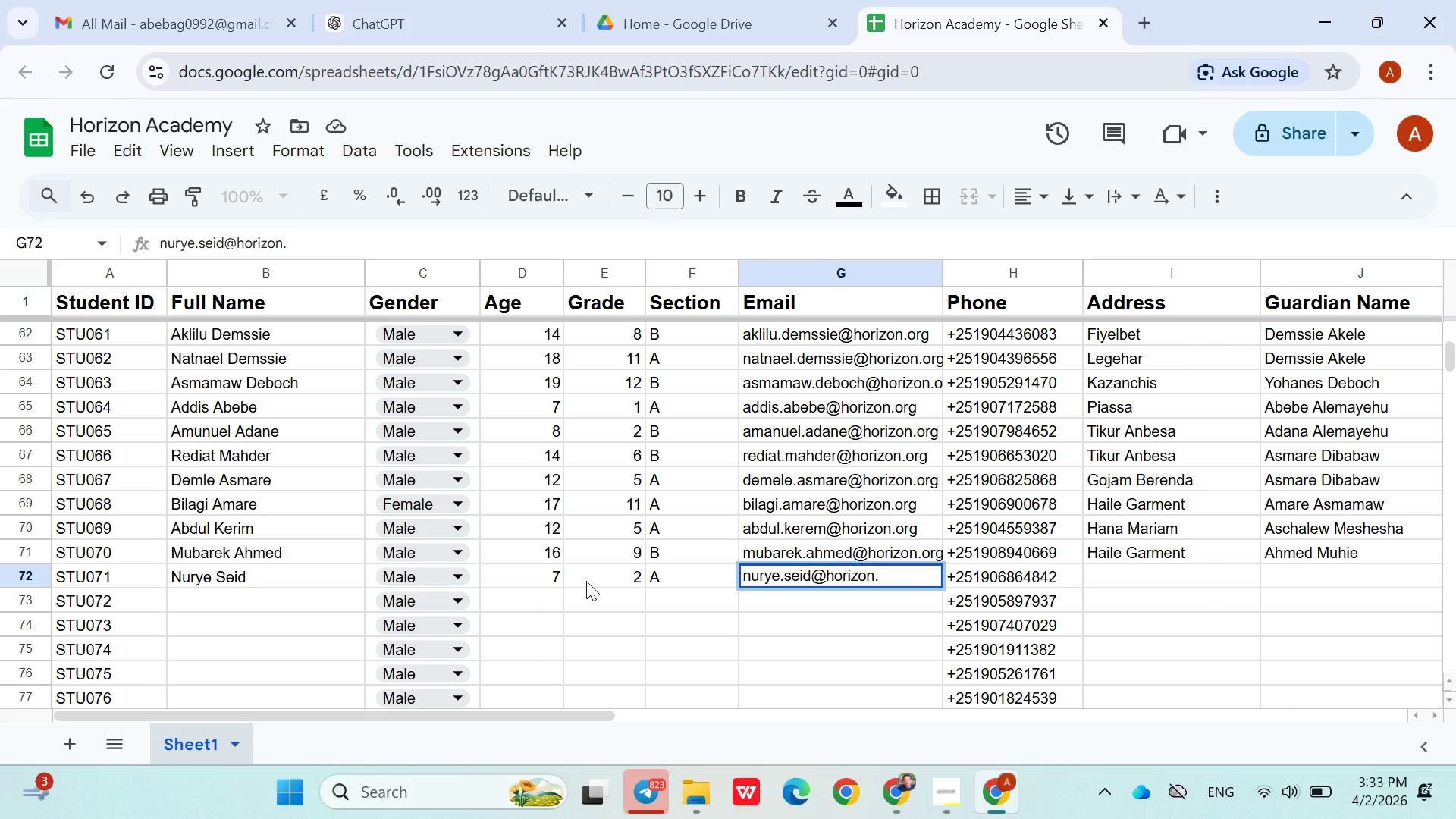 
key(ArrowRight)
 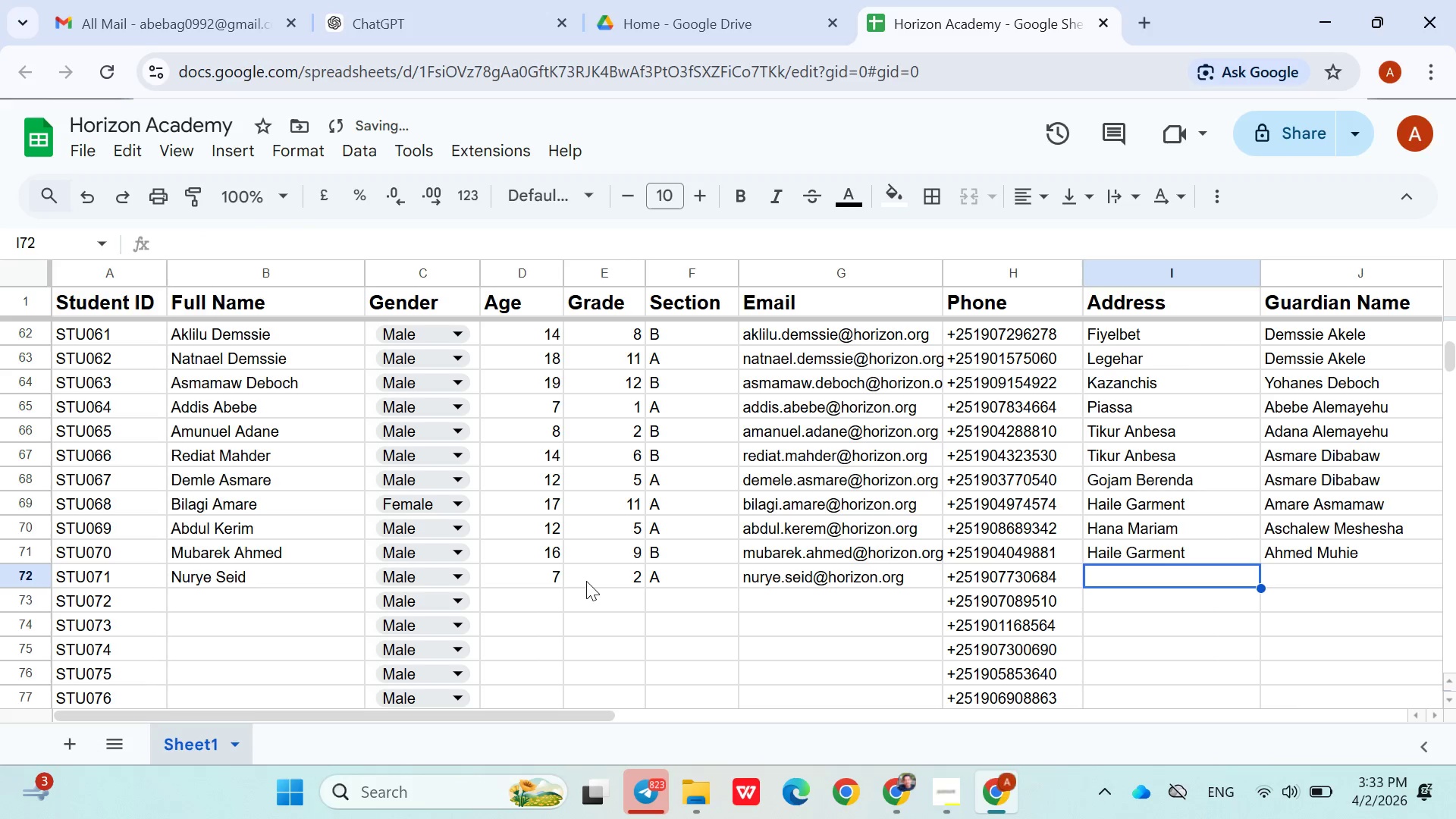 
key(ArrowRight)
 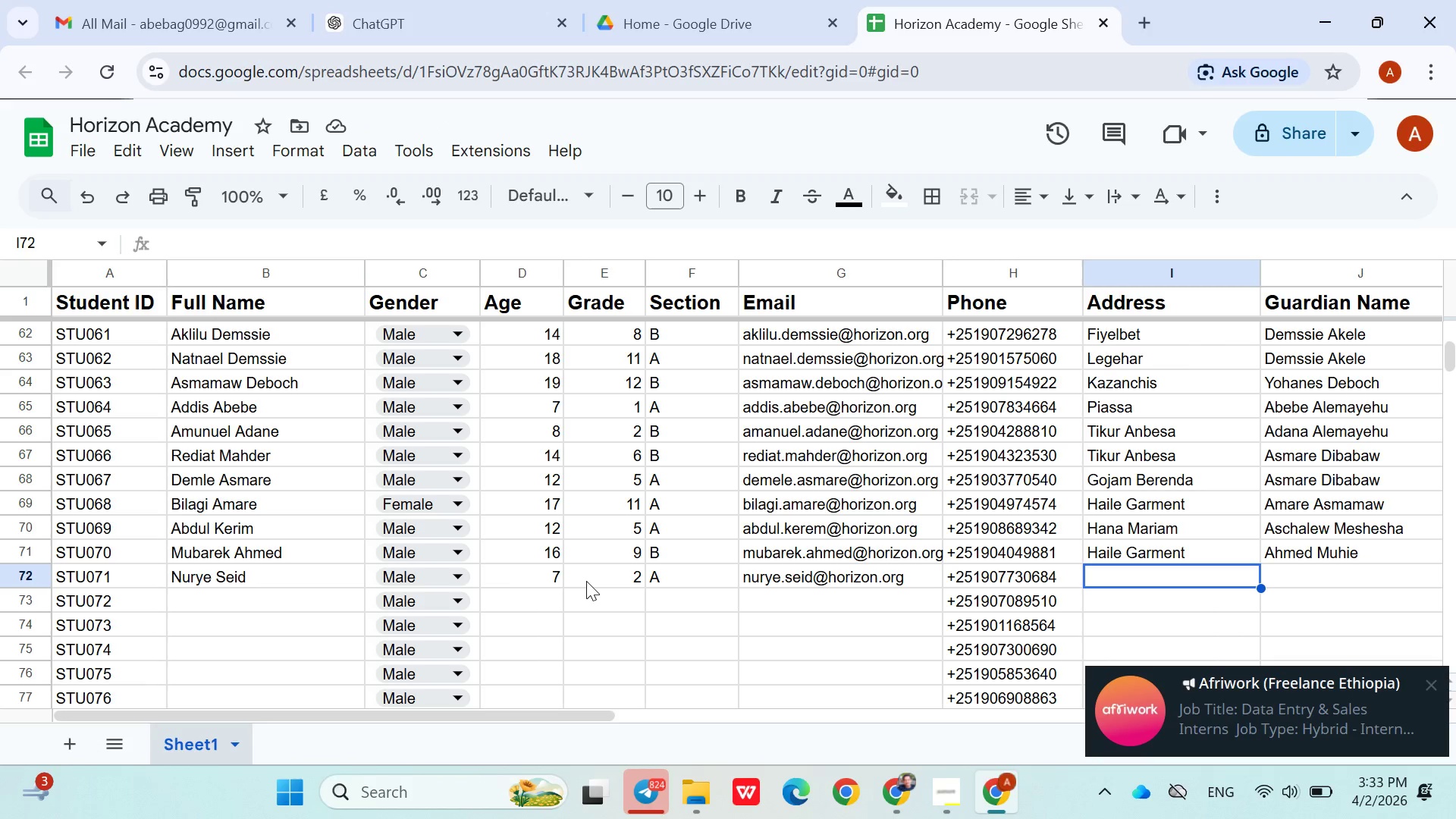 
wait(14.11)
 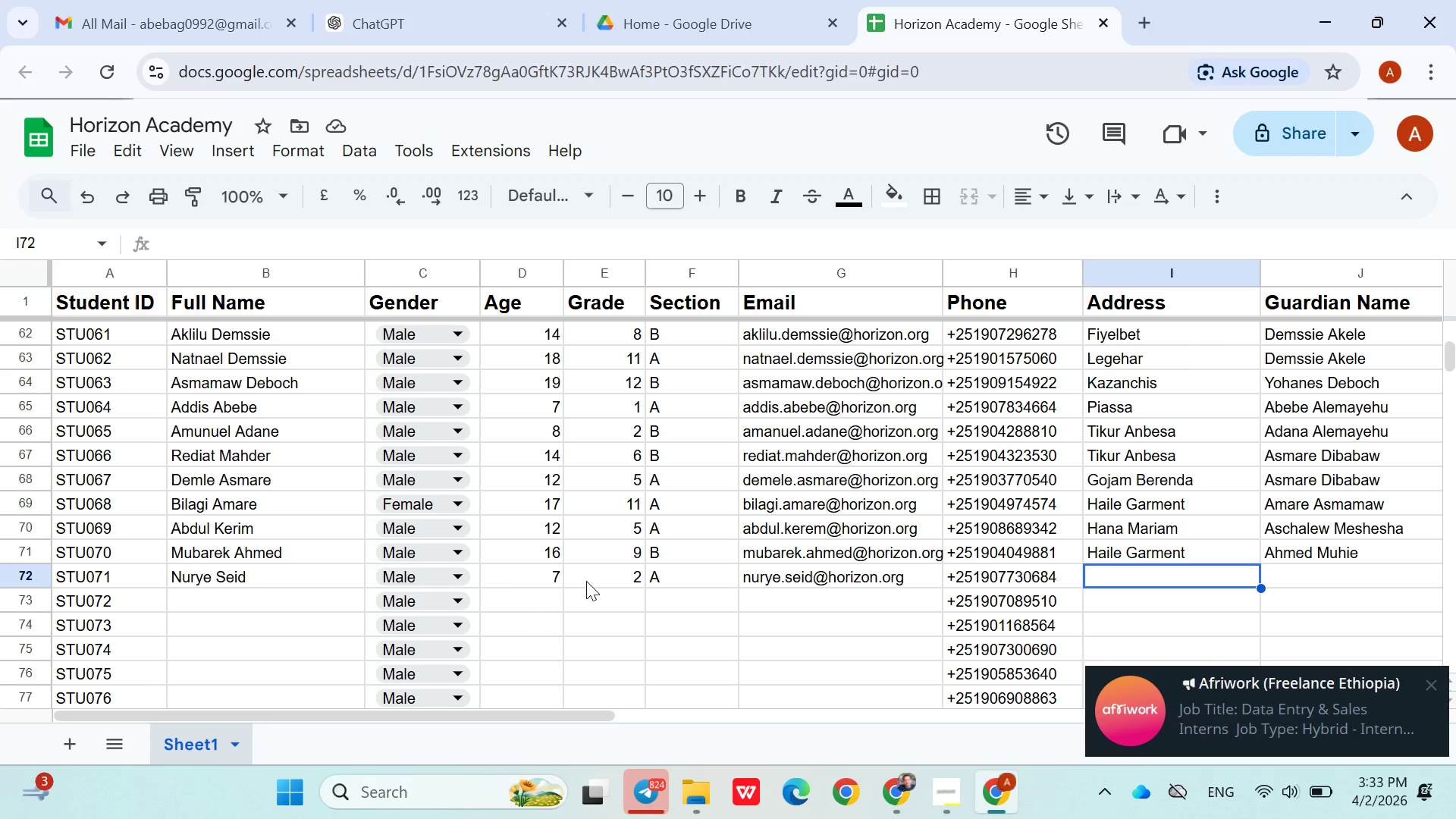 
hold_key(key=ShiftLeft, duration=1.5)
 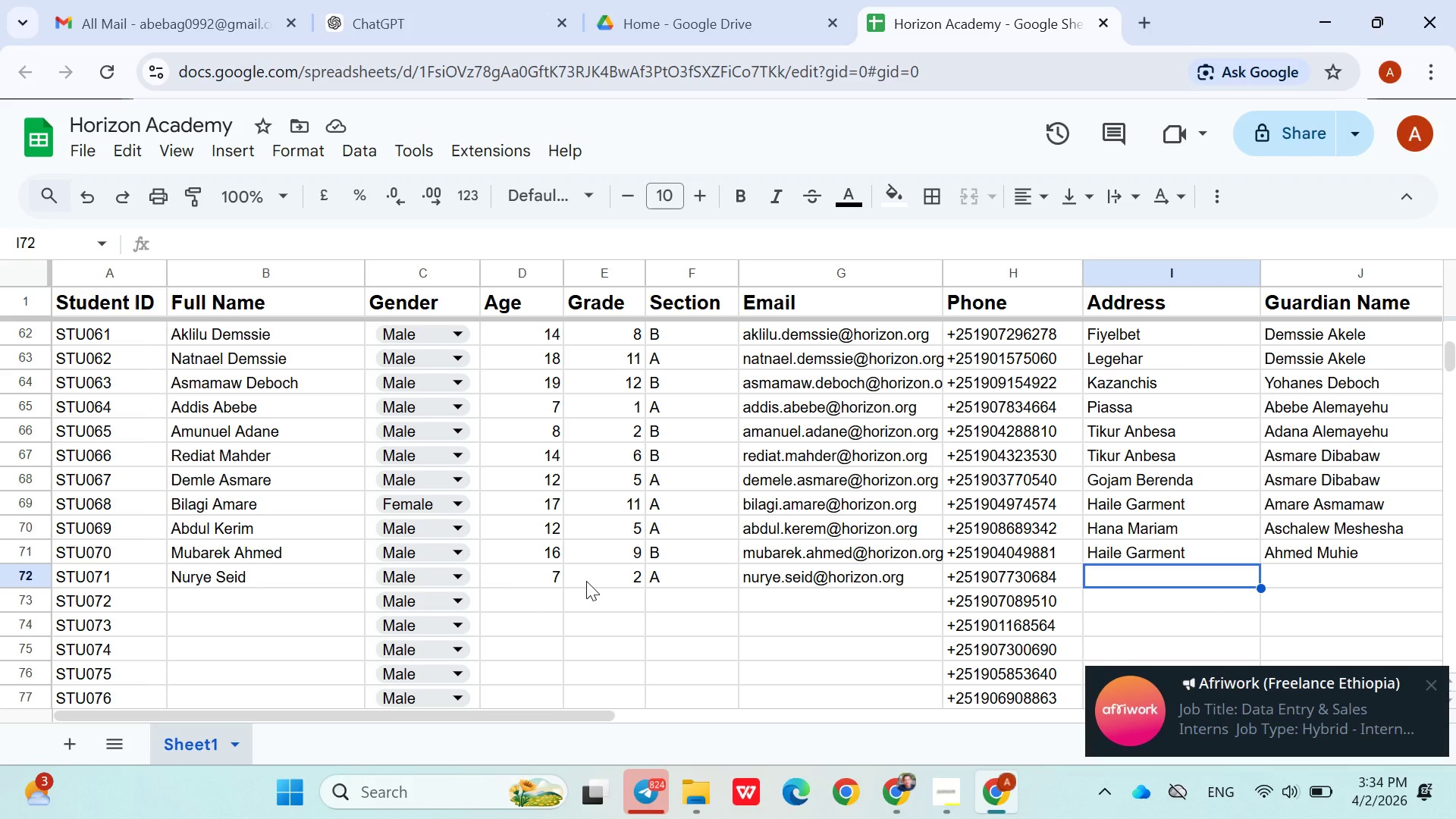 
hold_key(key=ShiftLeft, duration=1.51)
 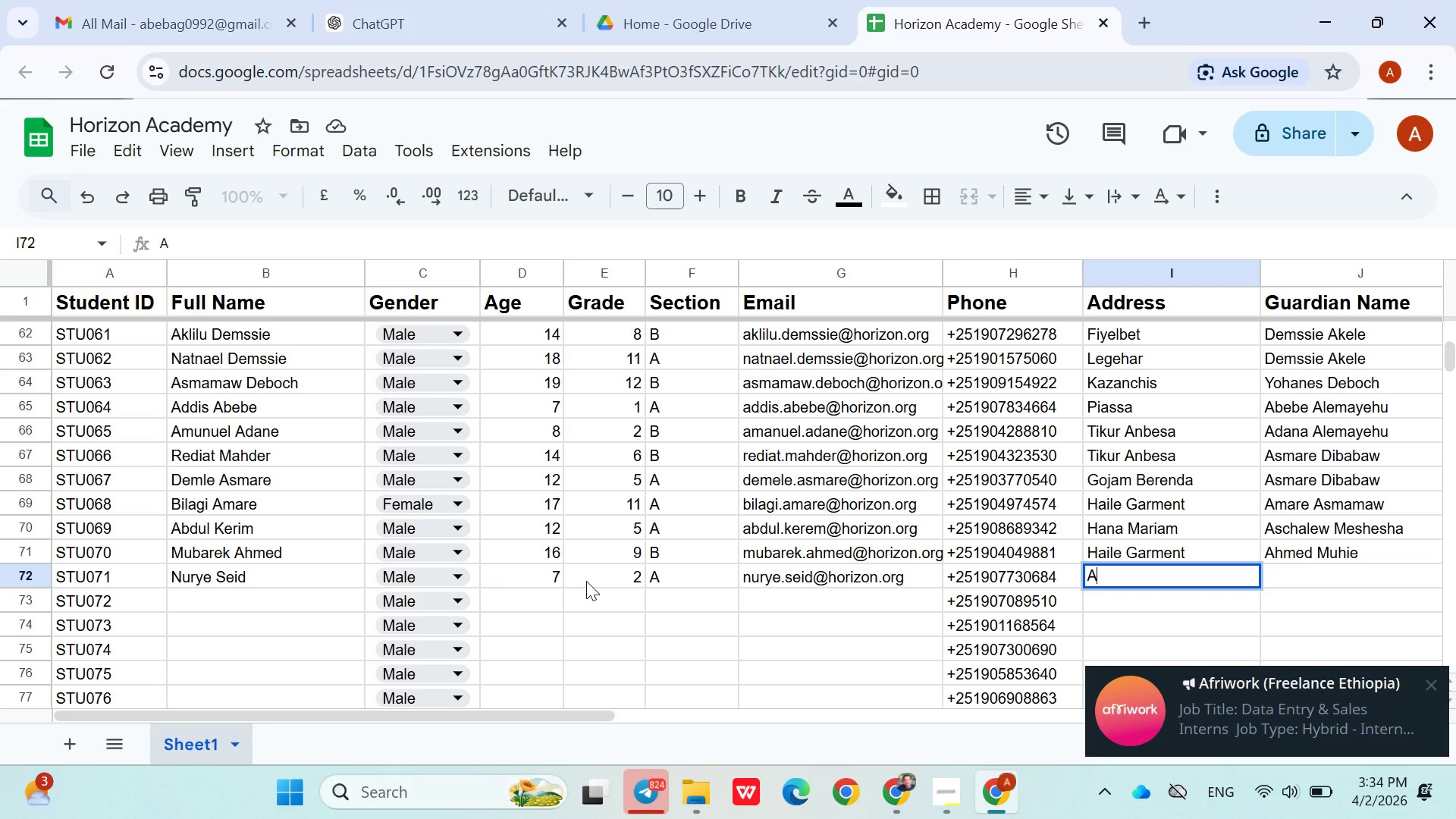 
type(Ayer)
 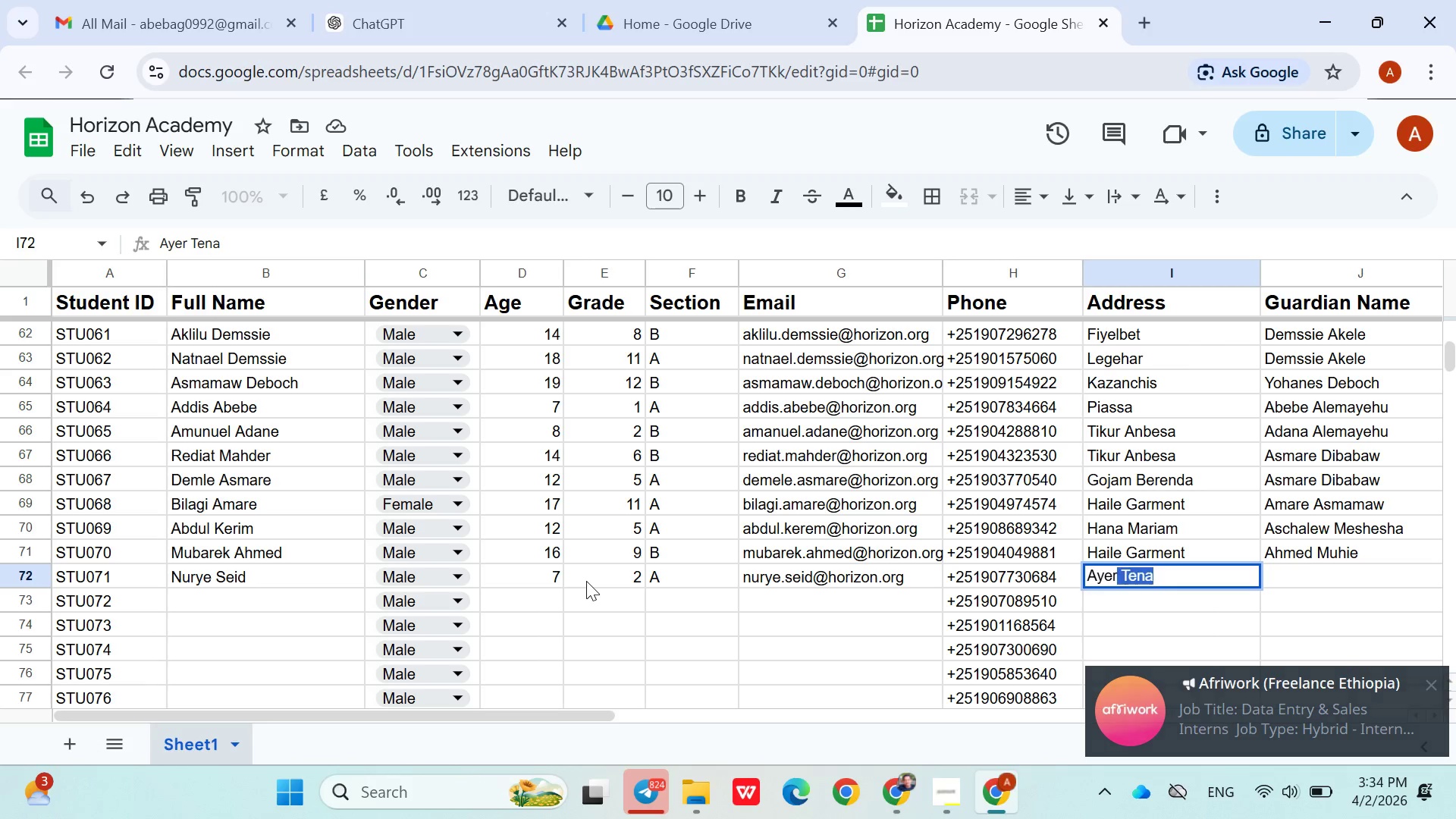 
key(ArrowRight)
 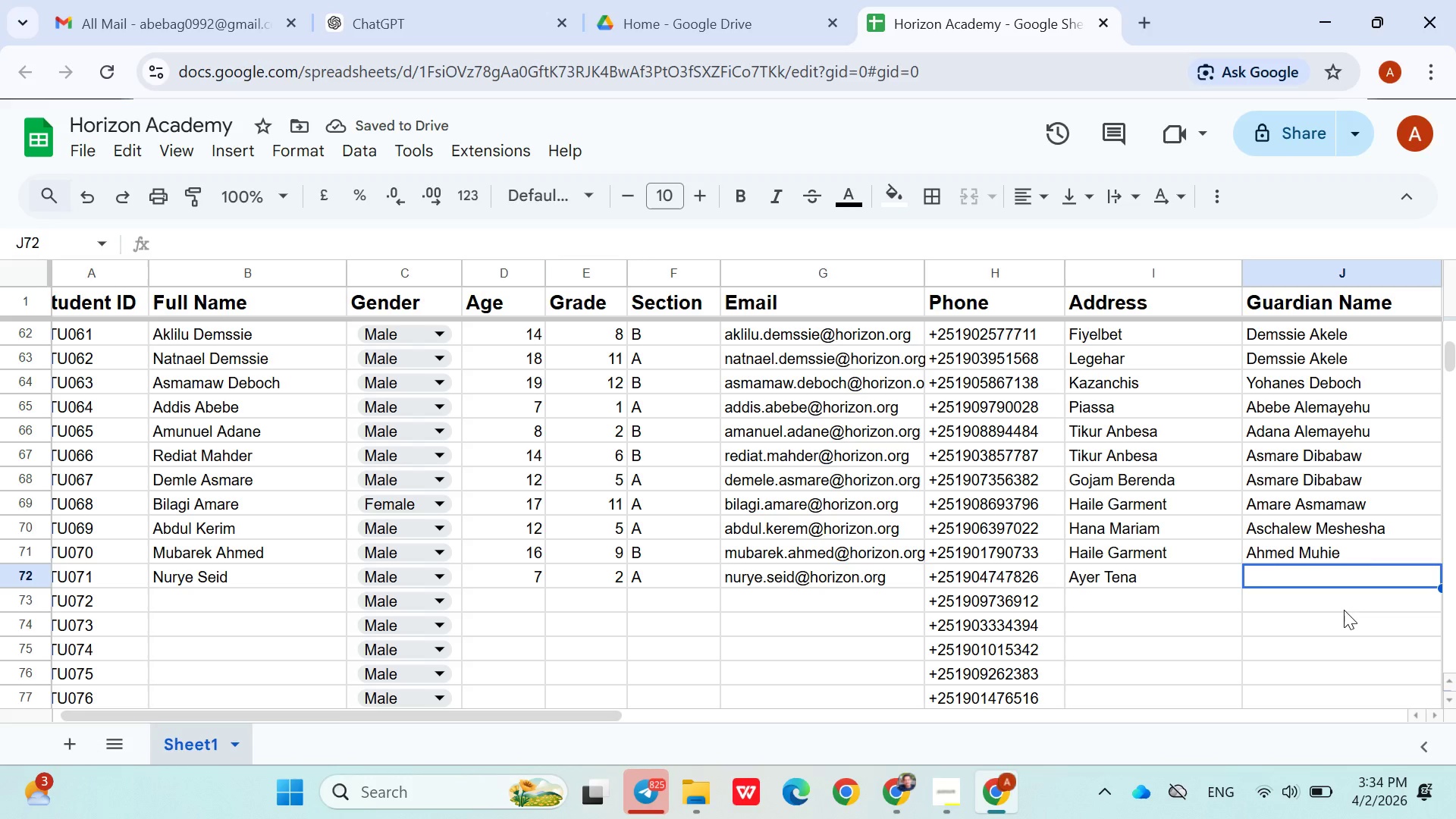 
wait(5.08)
 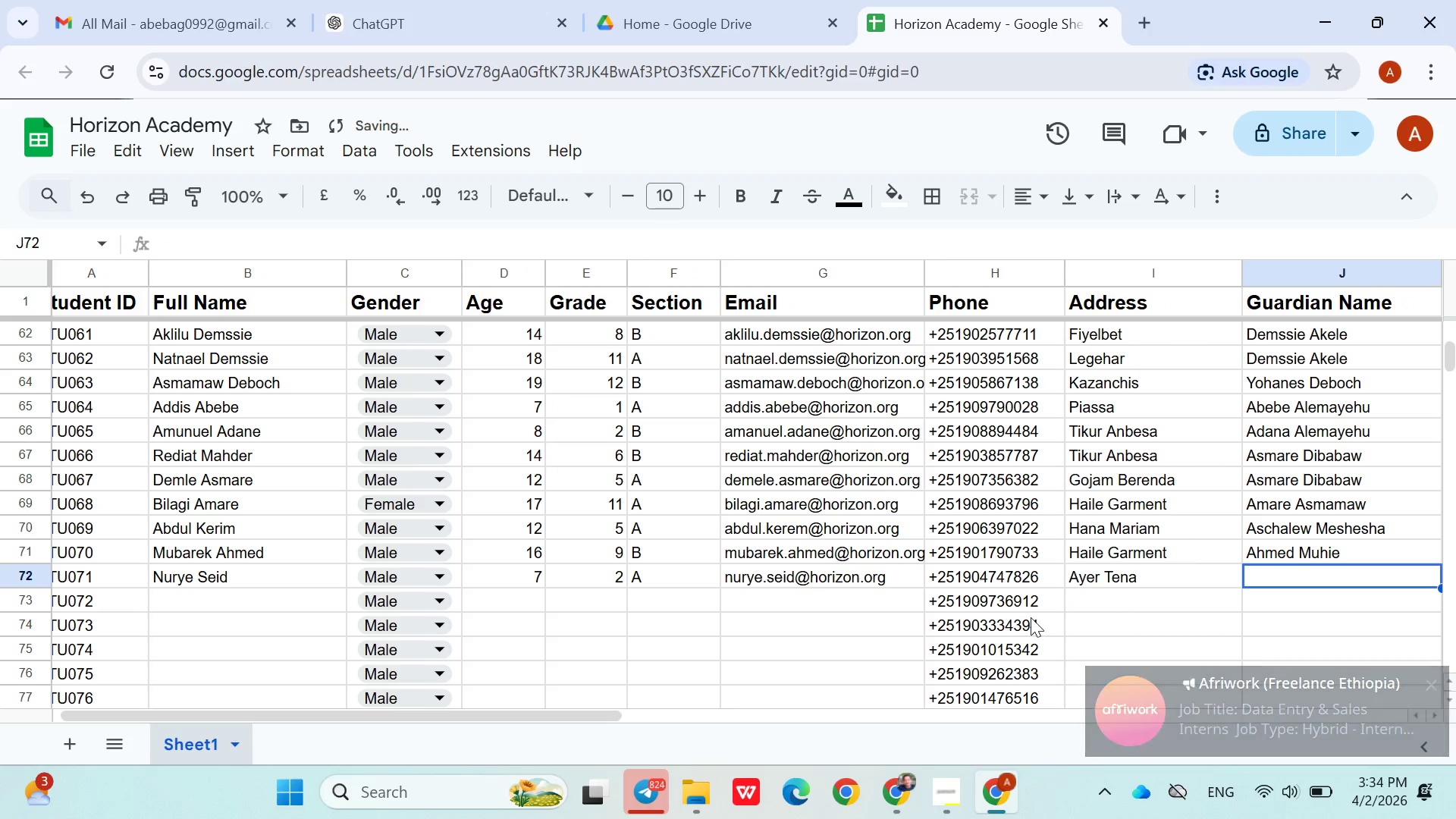 
type(Seid Asmamaw)
 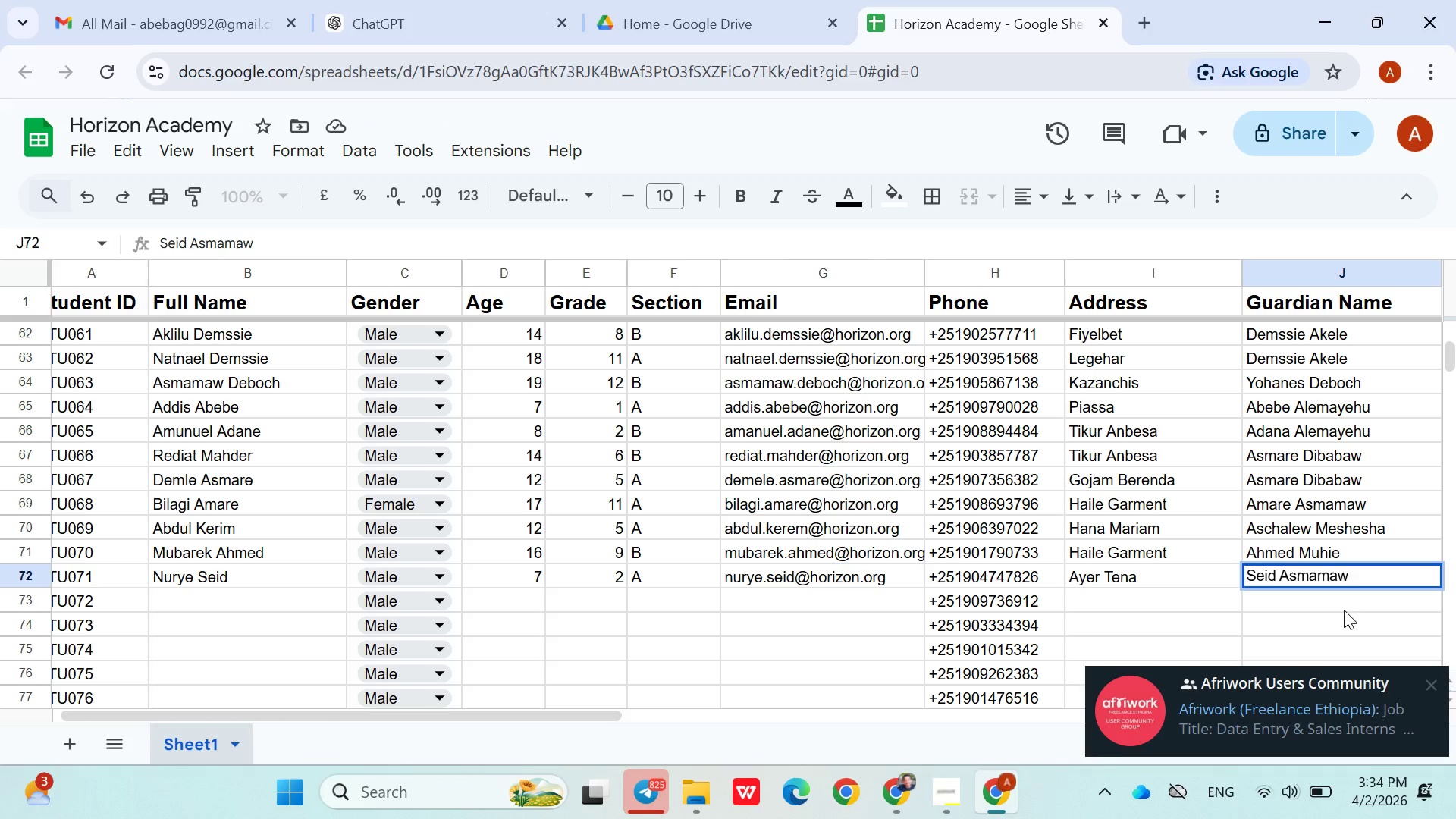 
left_click([1436, 679])
 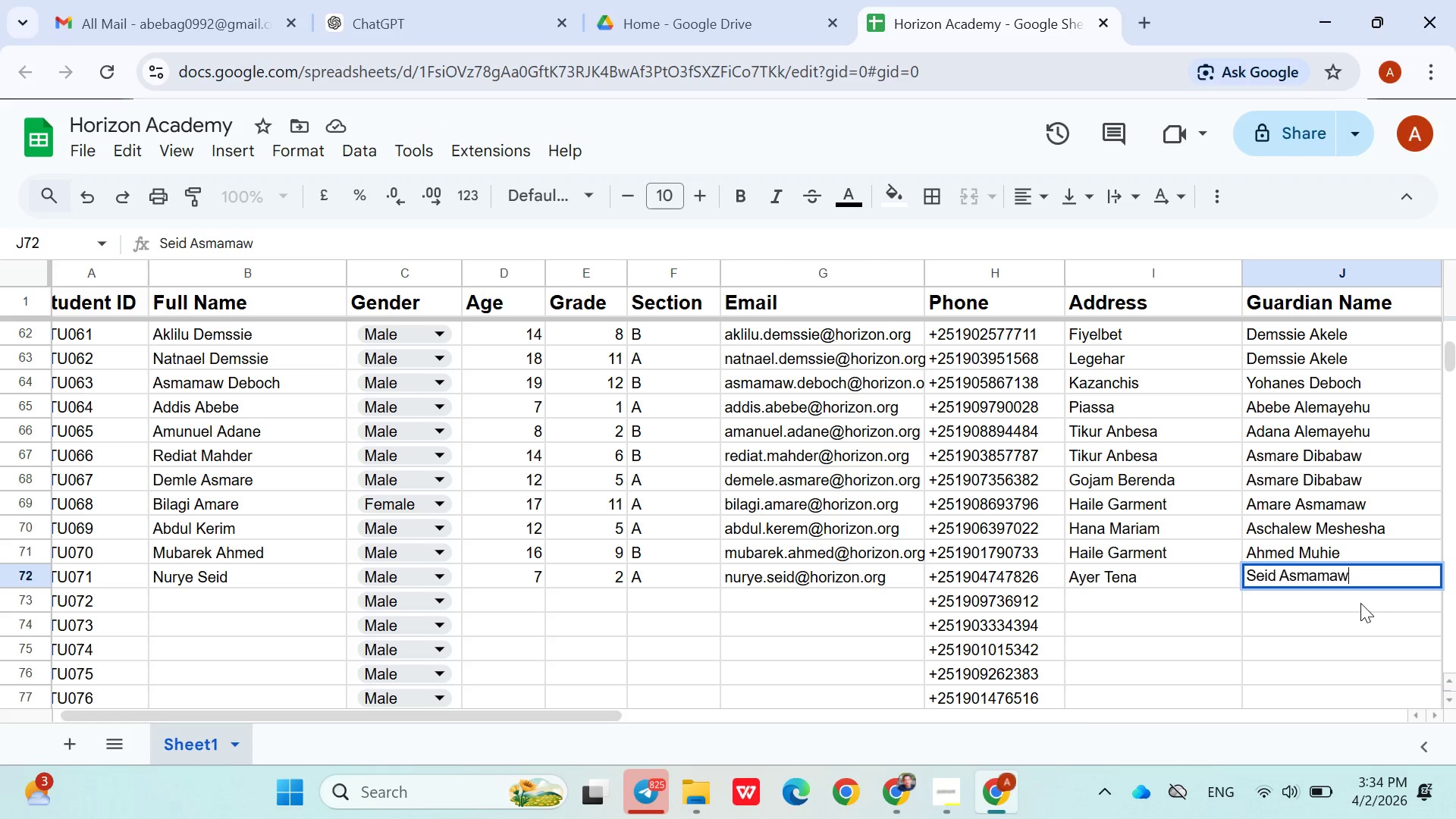 
left_click([1360, 603])
 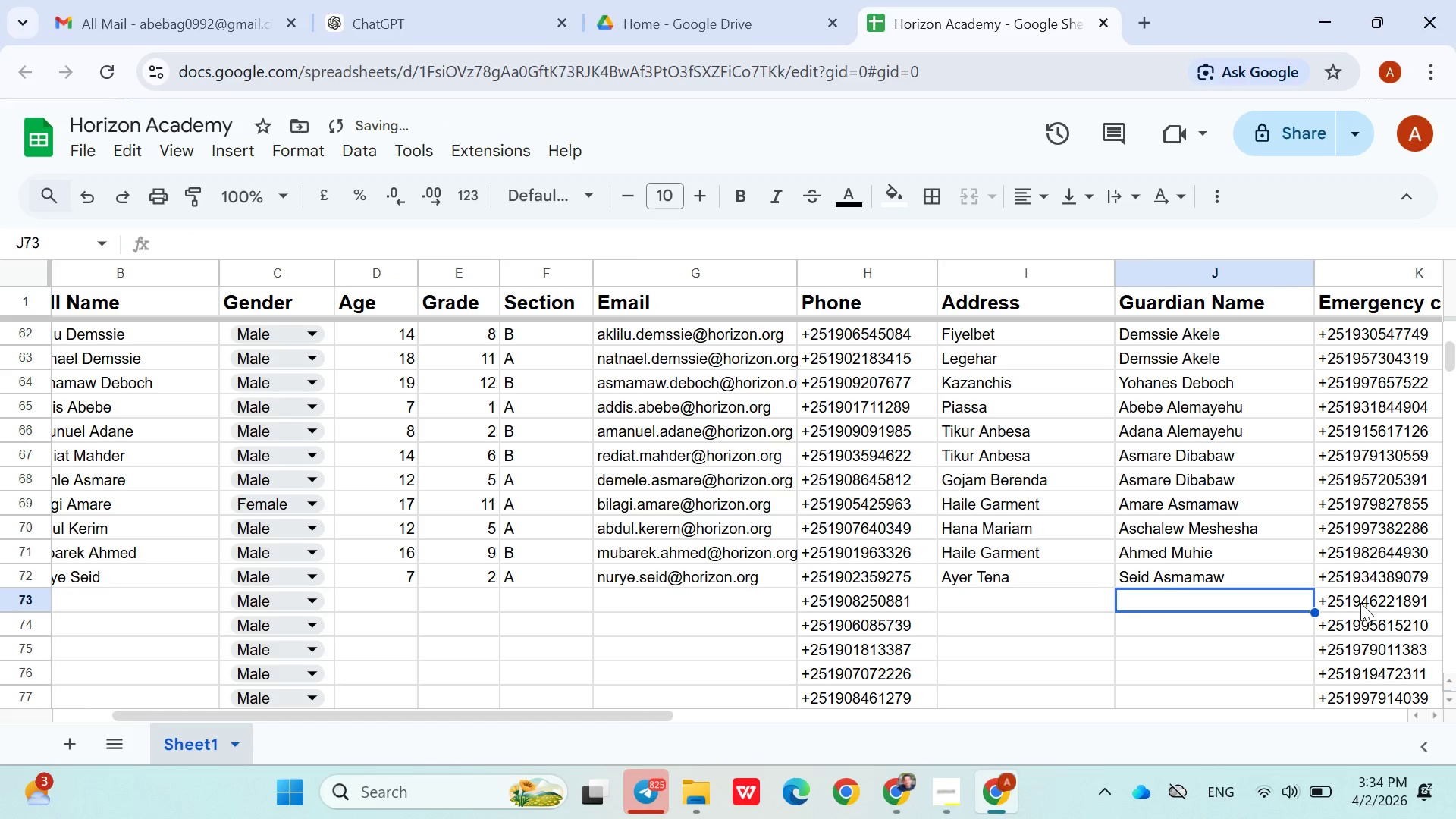 
hold_key(key=ArrowLeft, duration=1.11)
 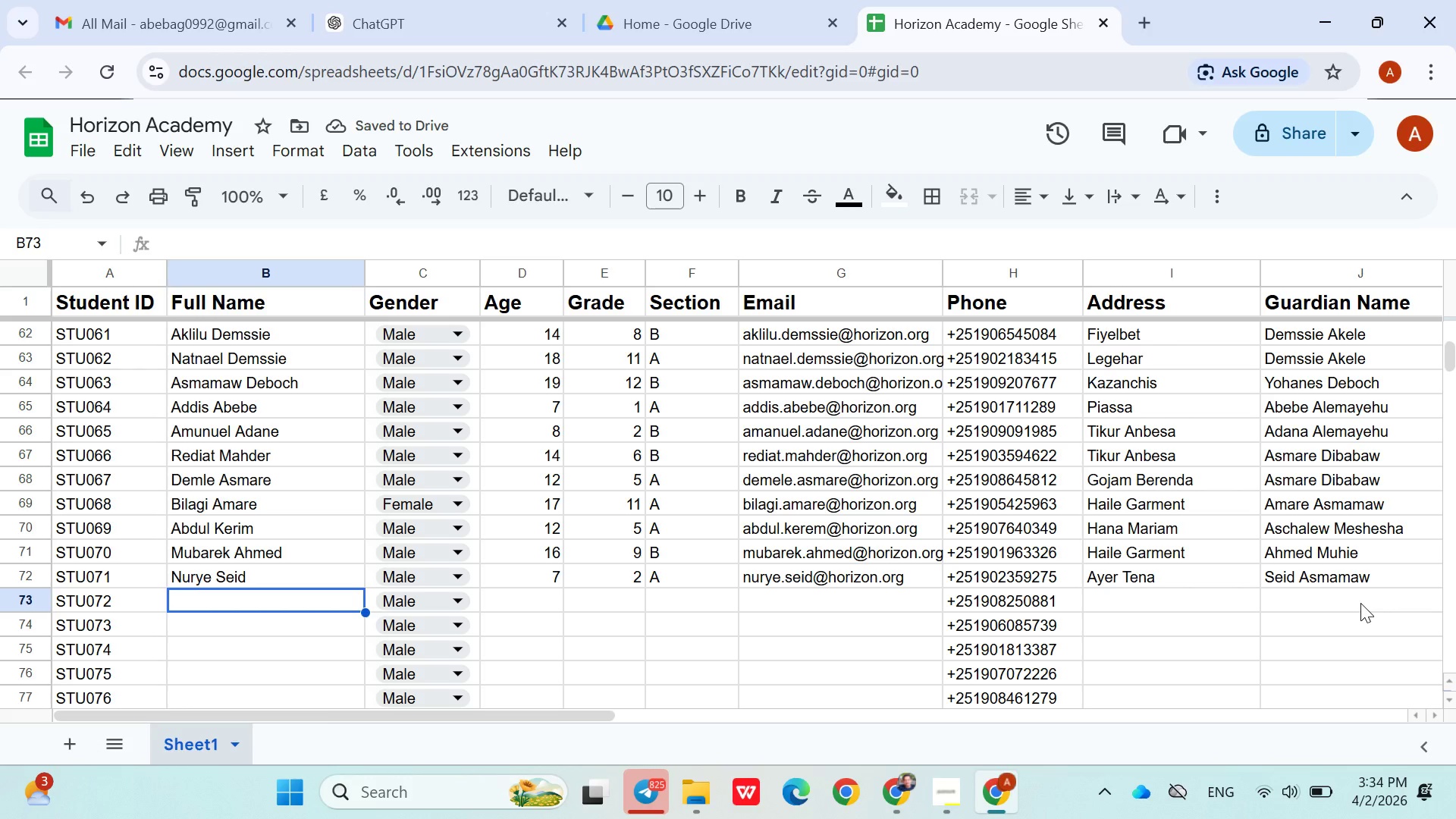 
key(ArrowRight)
 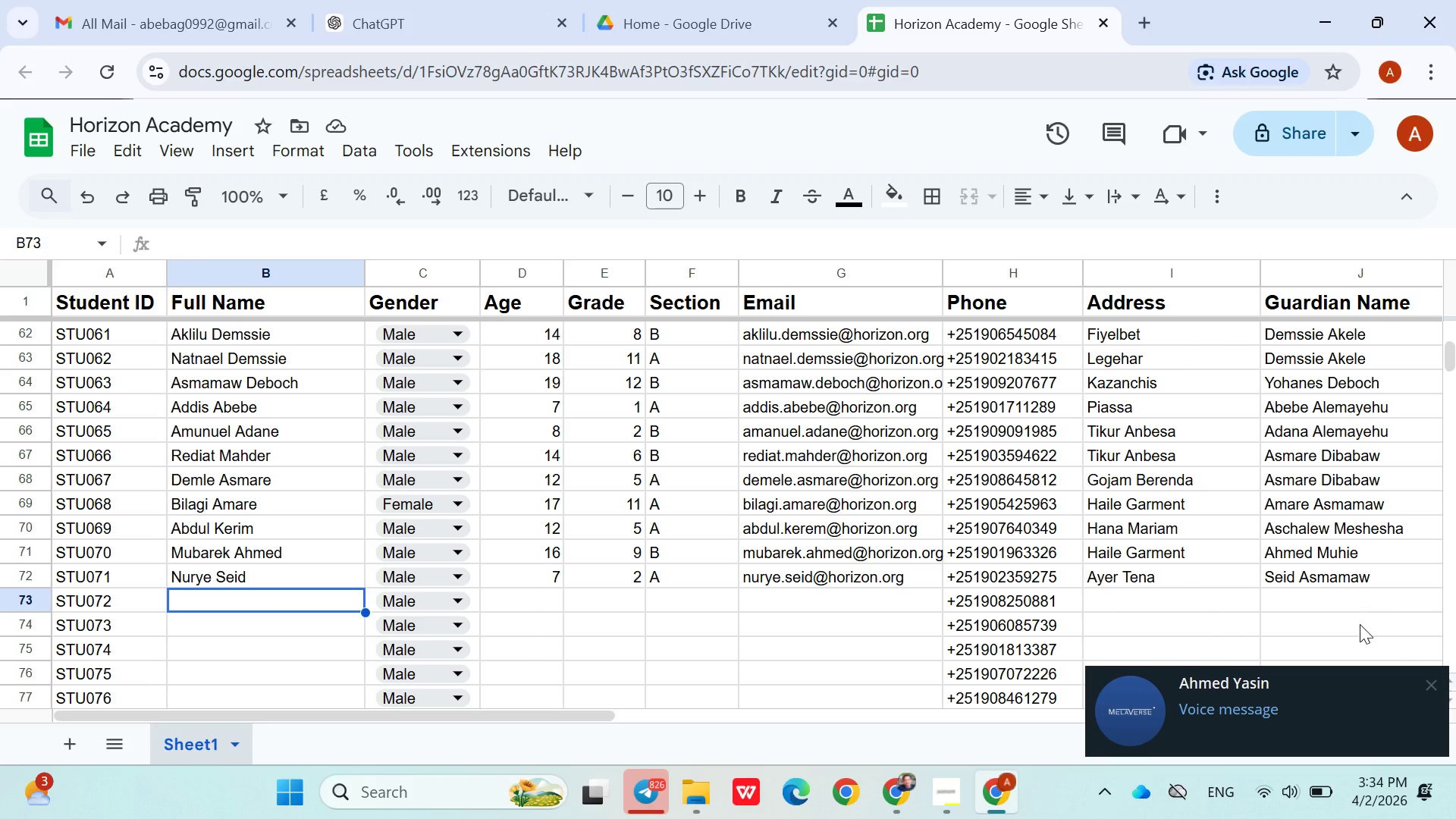 
left_click([1439, 682])
 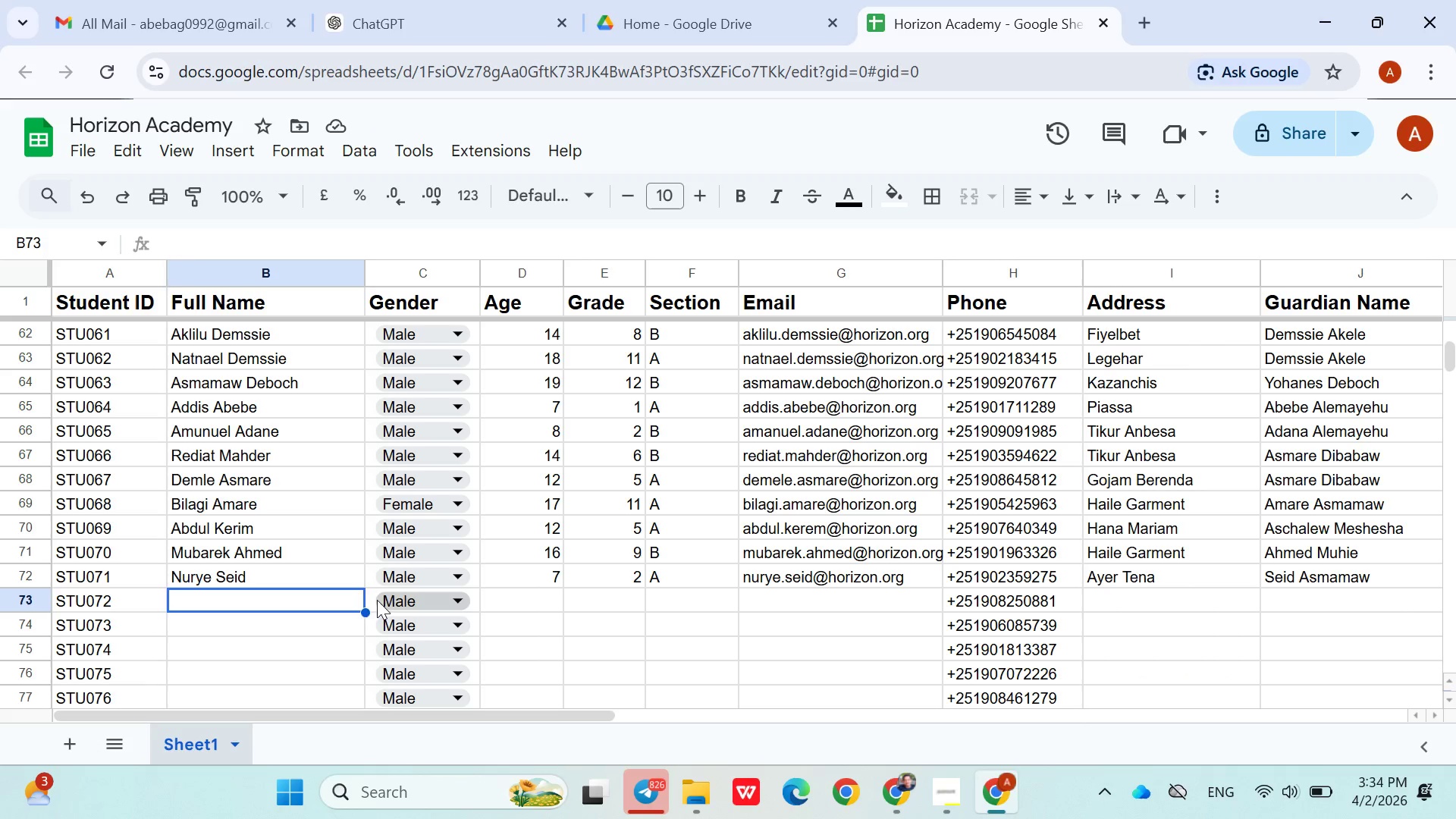 
left_click([349, 595])
 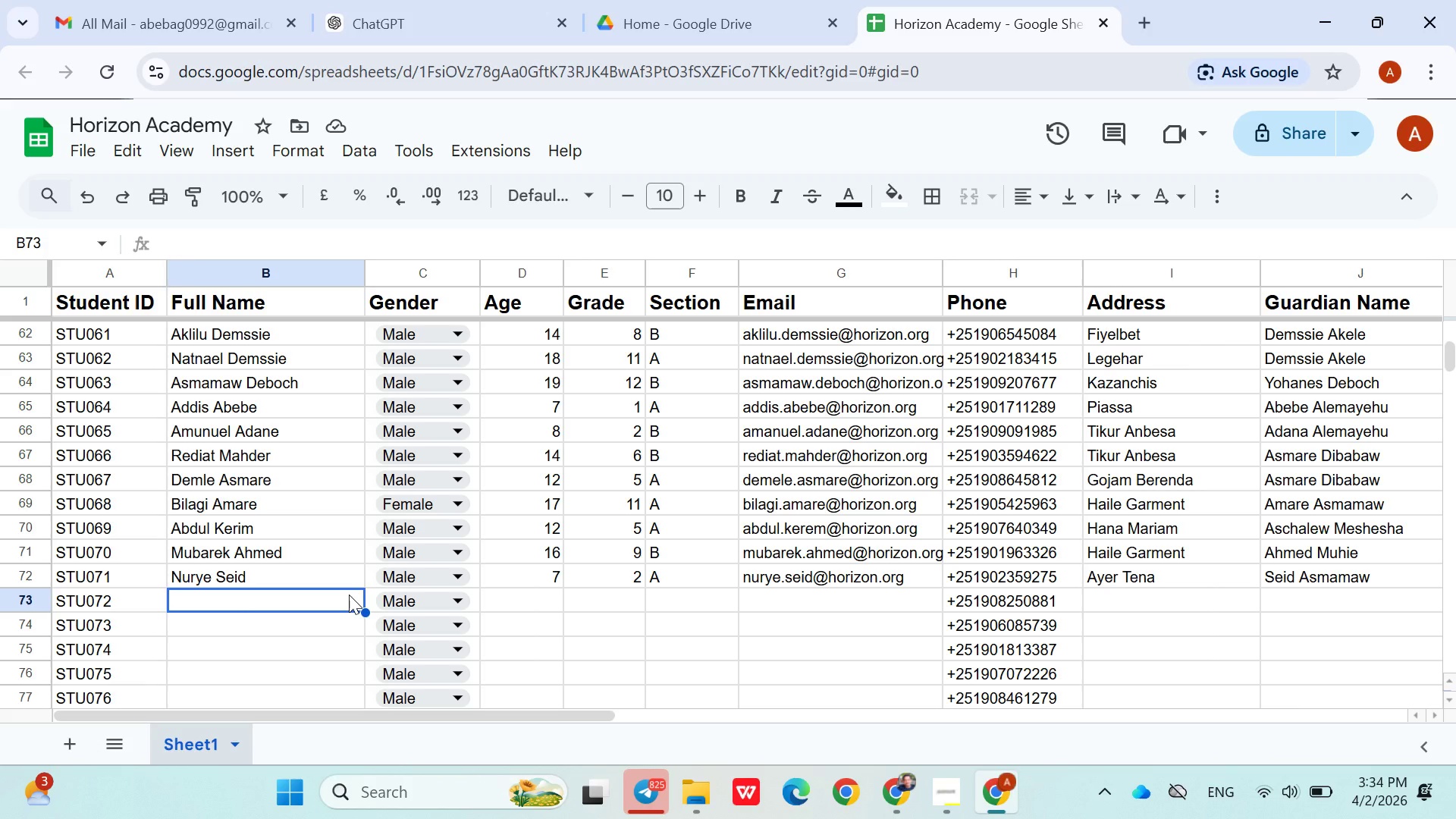 
wait(14.27)
 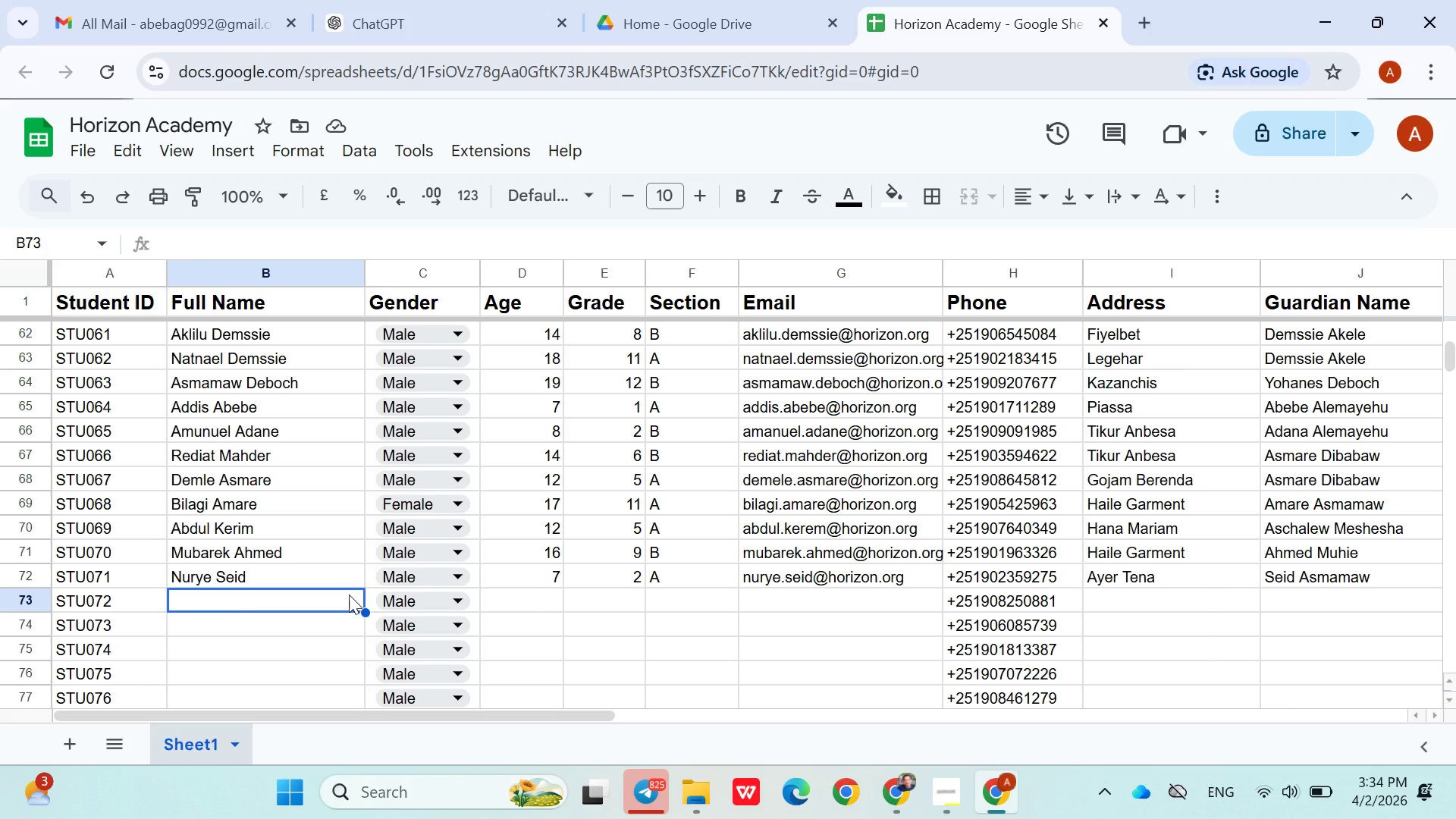 
type(Ahmed Yasin)
 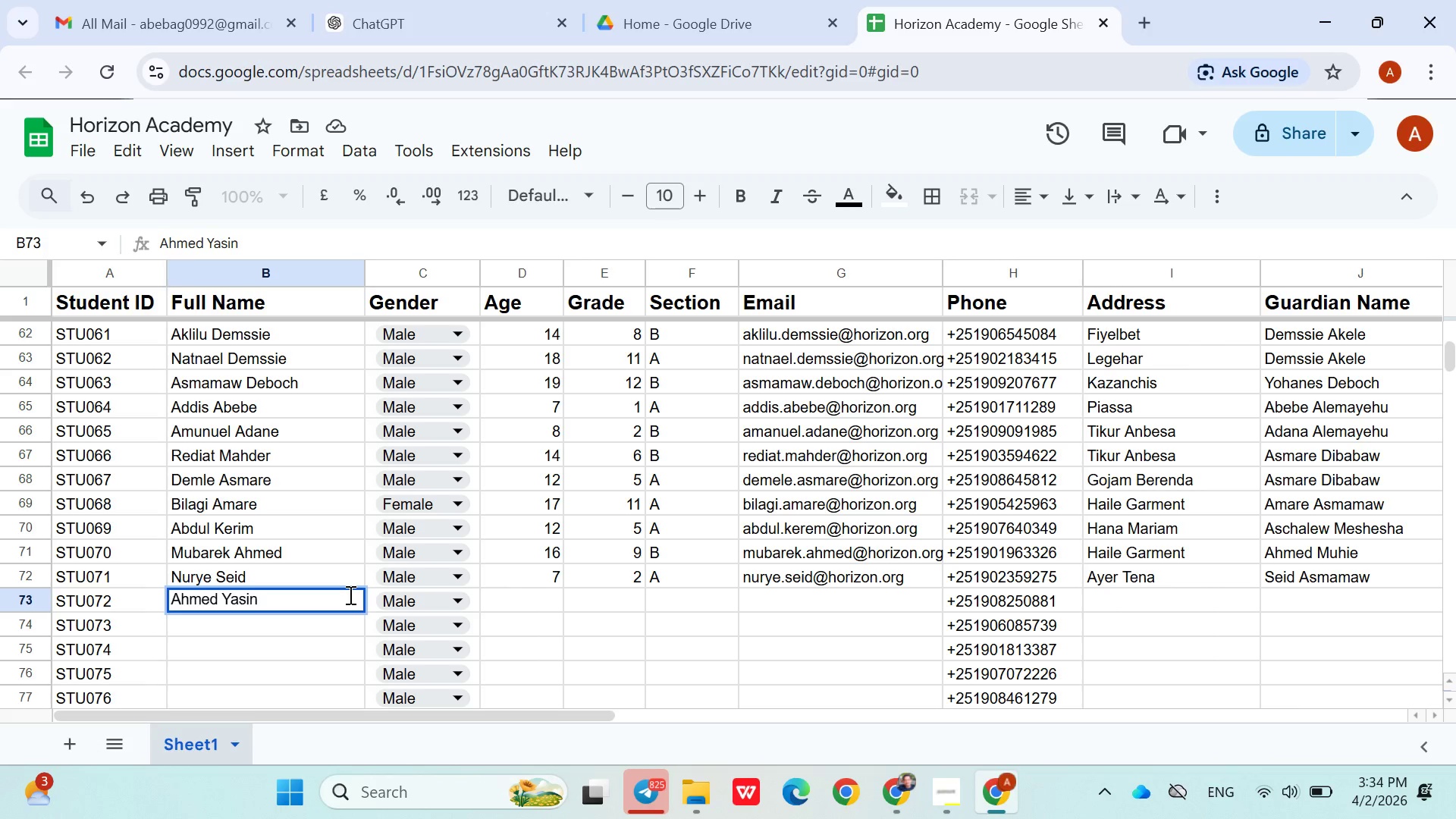 
key(ArrowRight)
 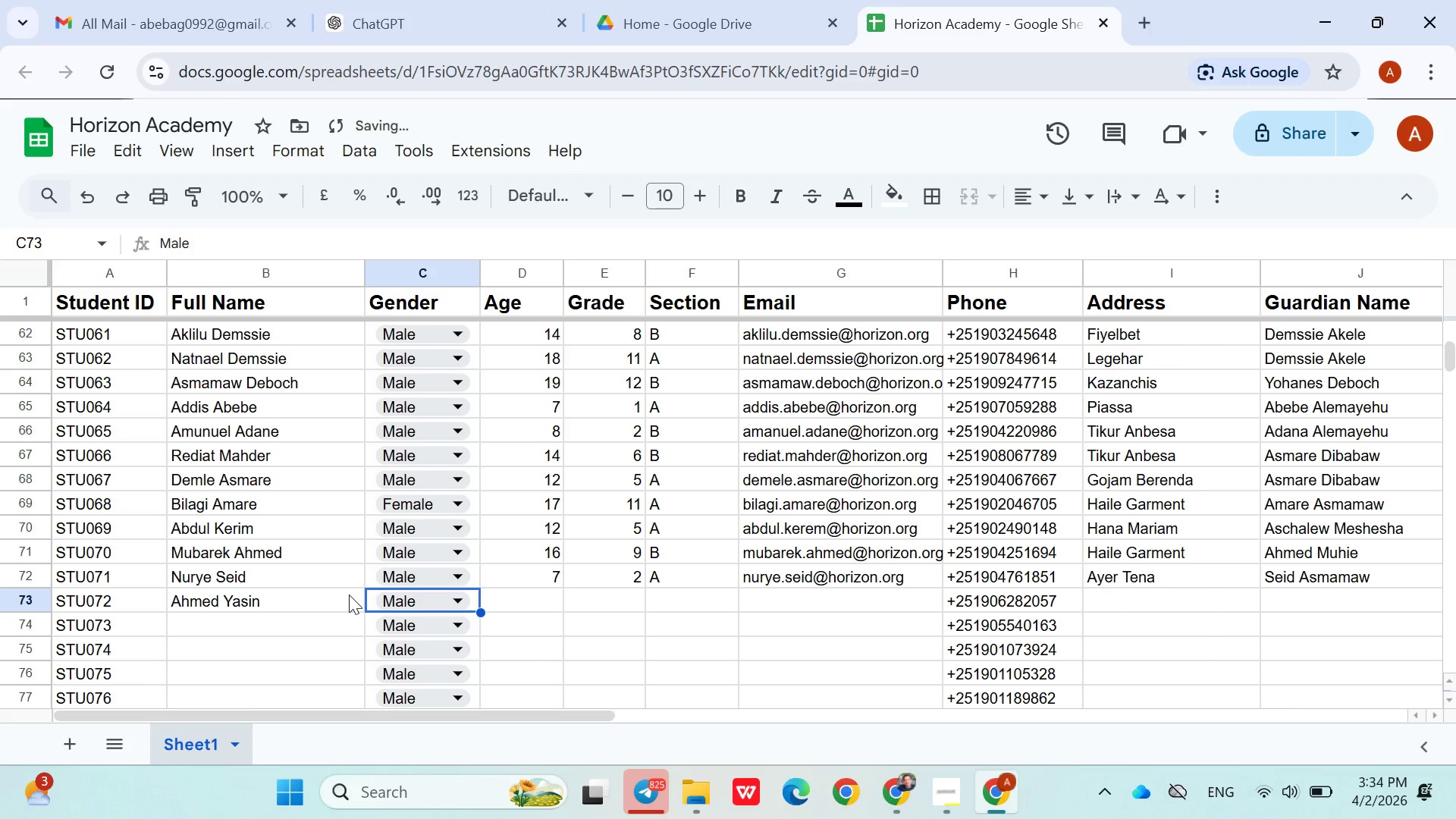 
key(ArrowRight)
 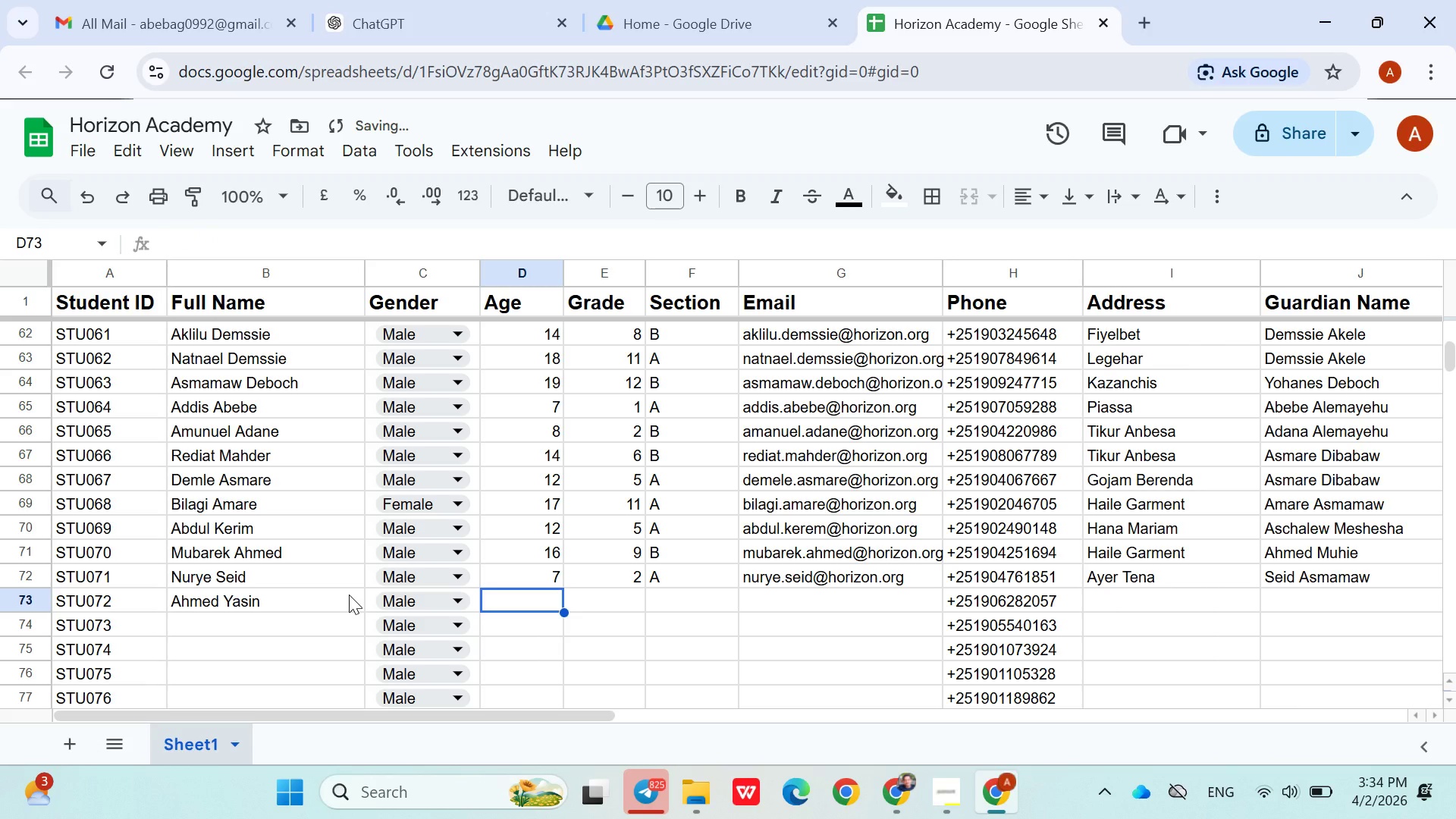 
key(8)
 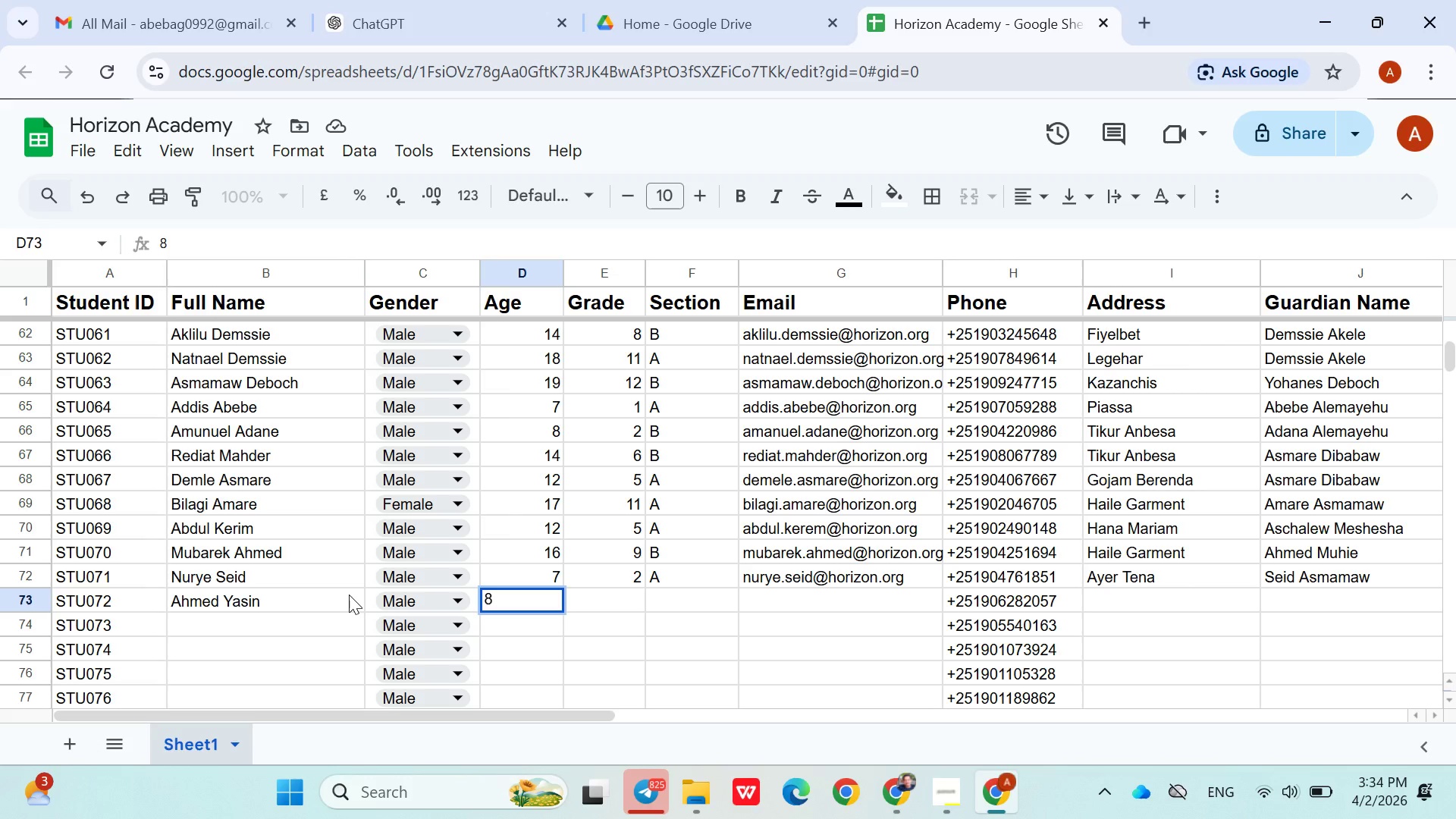 
wait(6.17)
 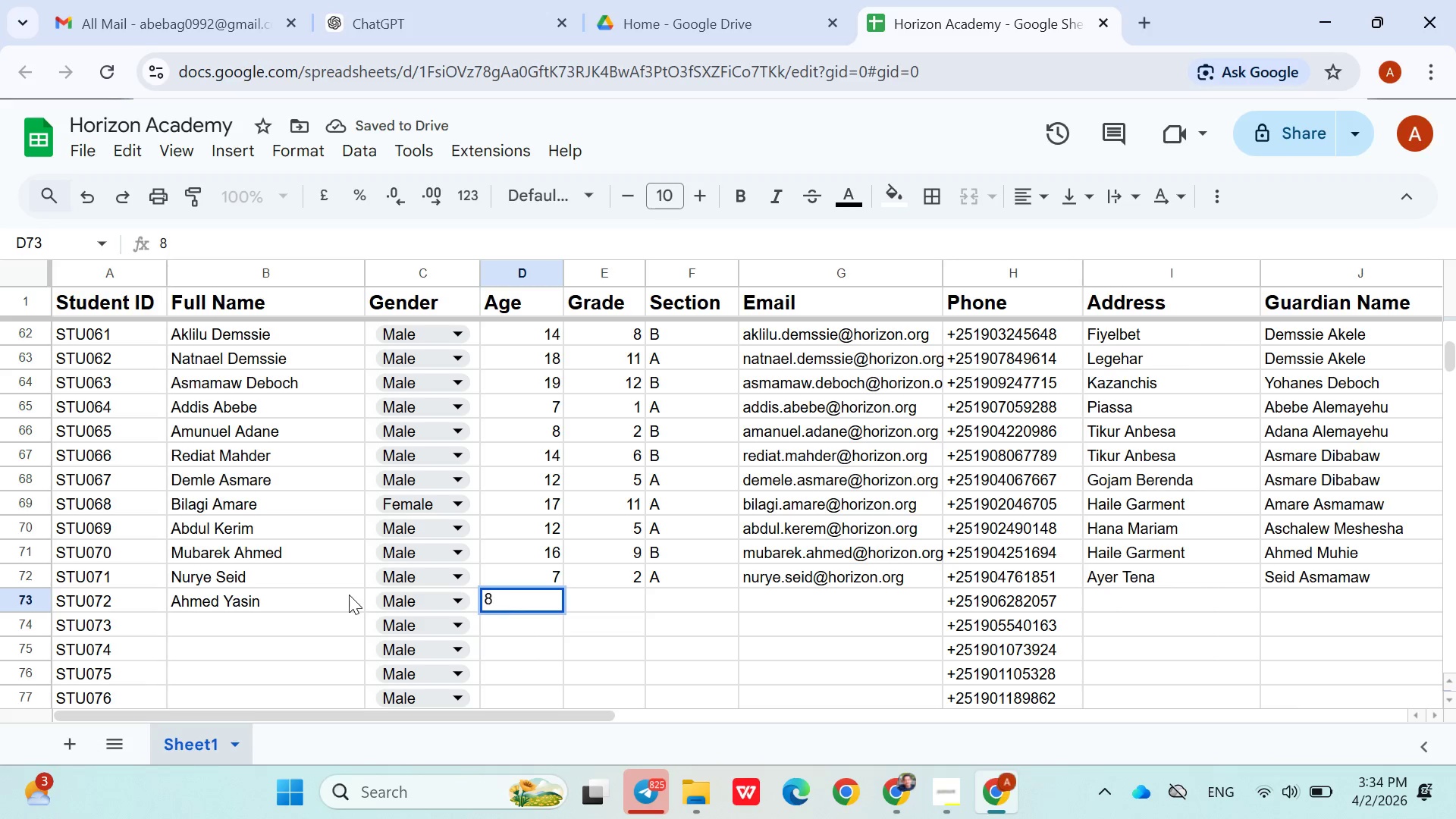 
key(ArrowRight)
 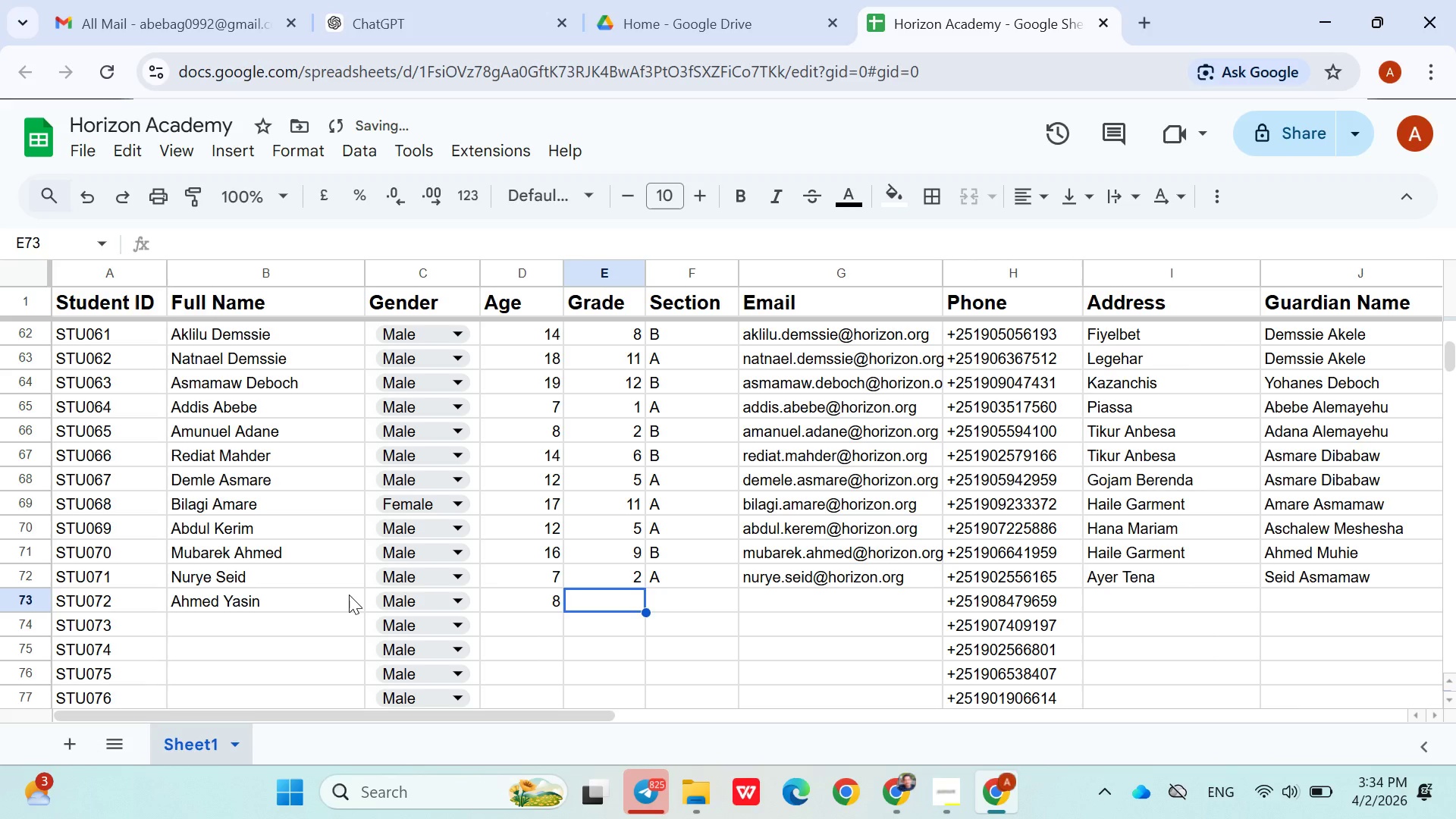 
key(3)
 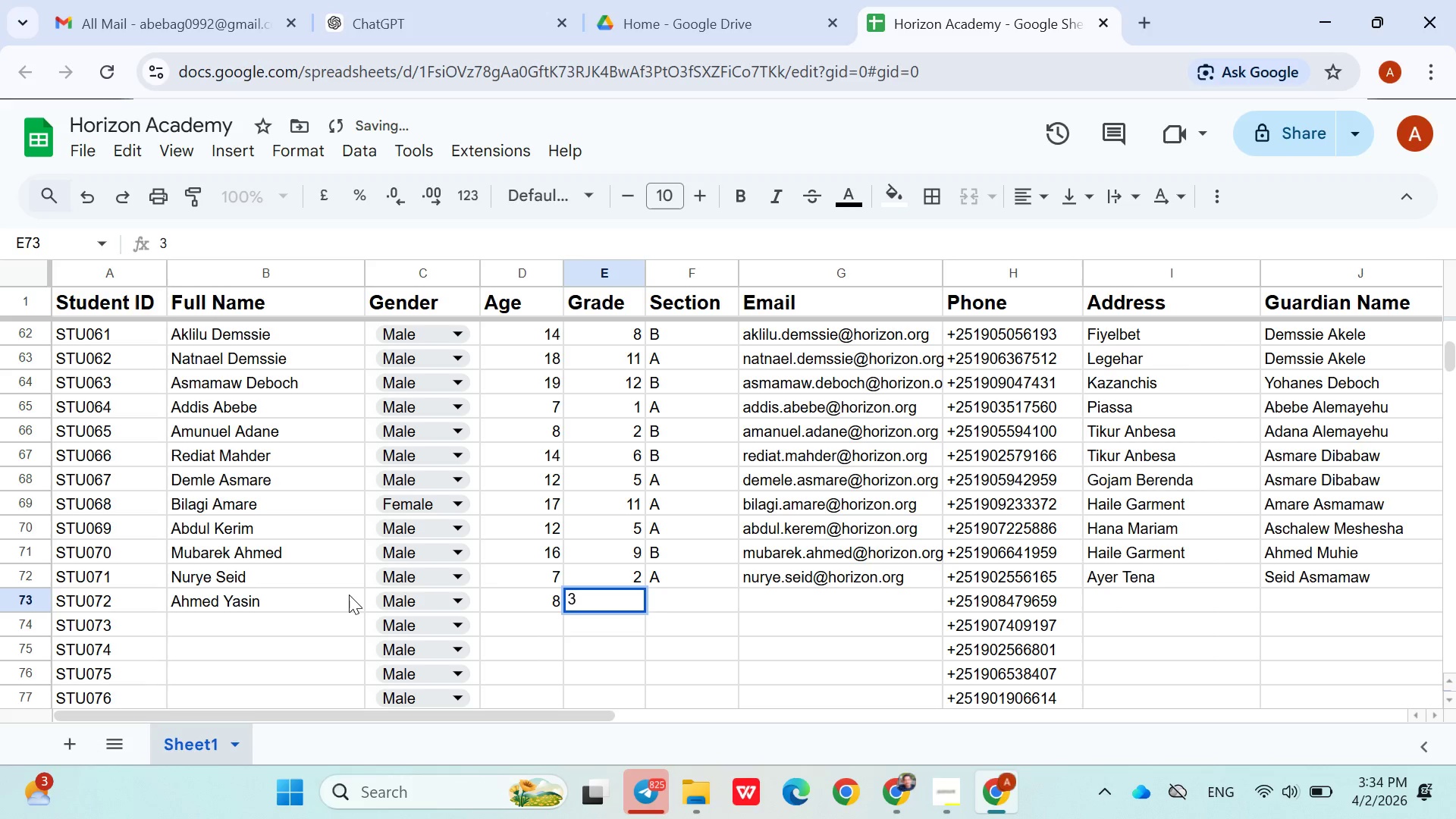 
key(ArrowRight)
 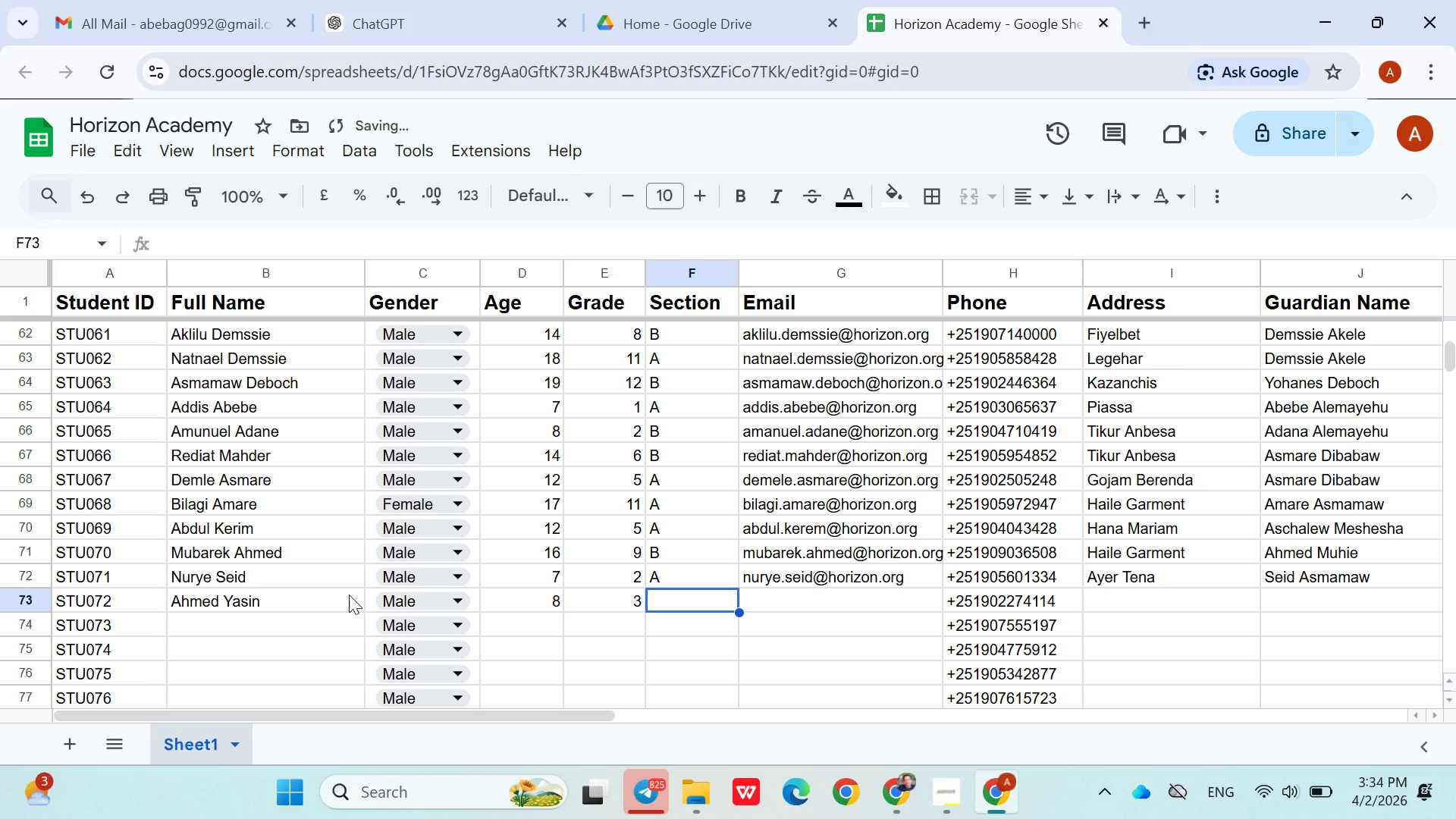 
key(Shift+ShiftLeft)
 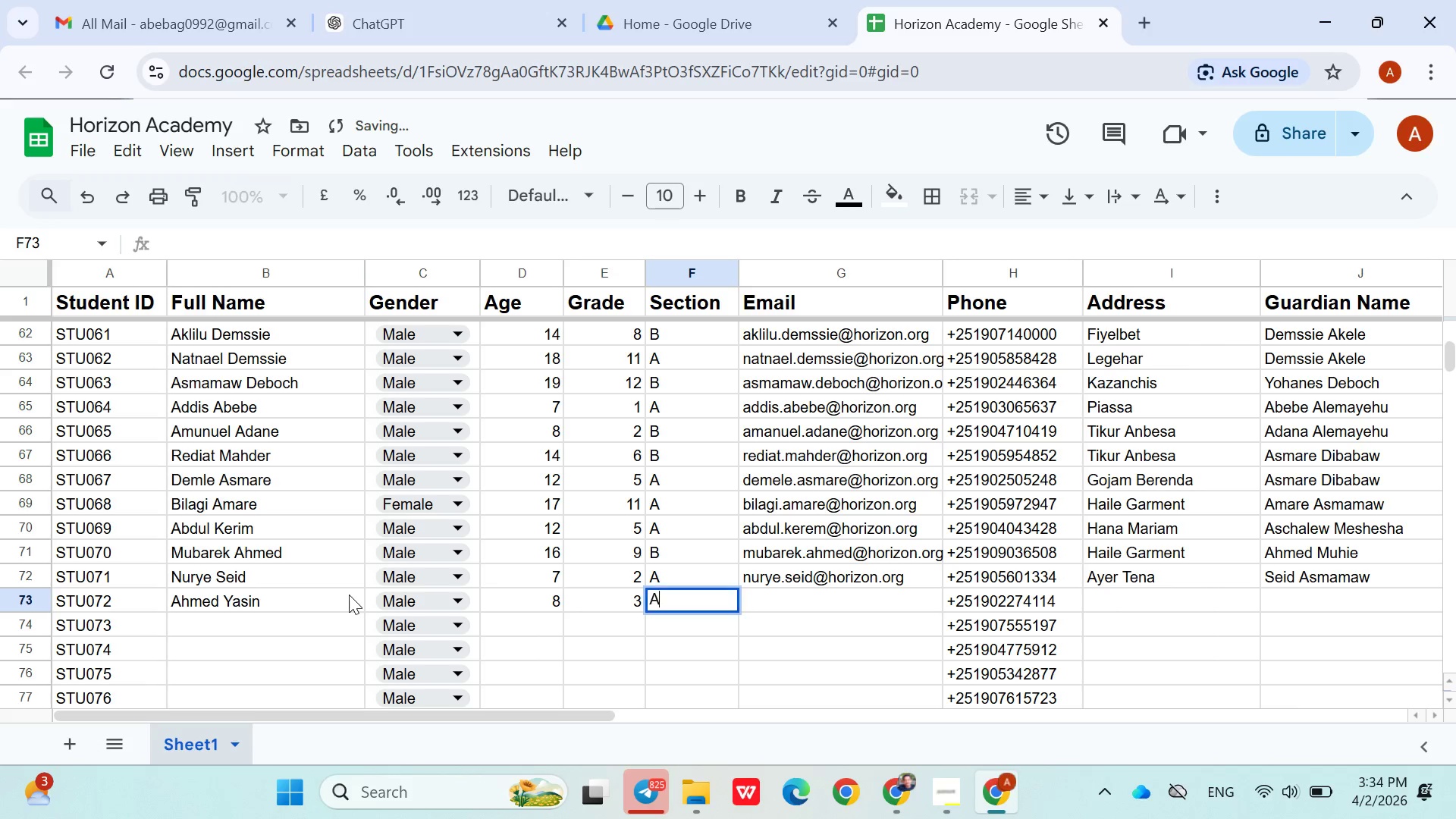 
key(Shift+A)
 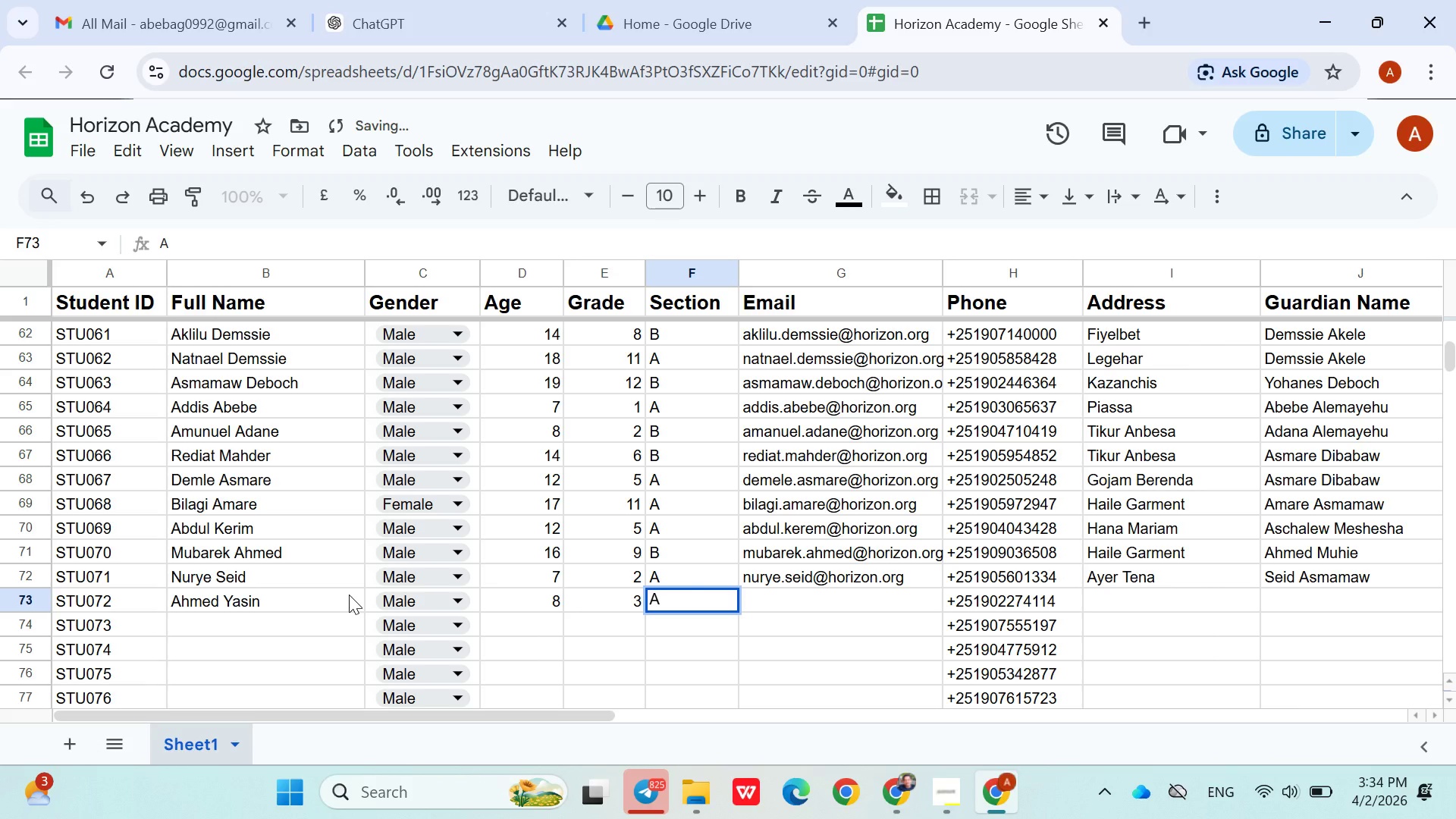 
key(ArrowRight)
 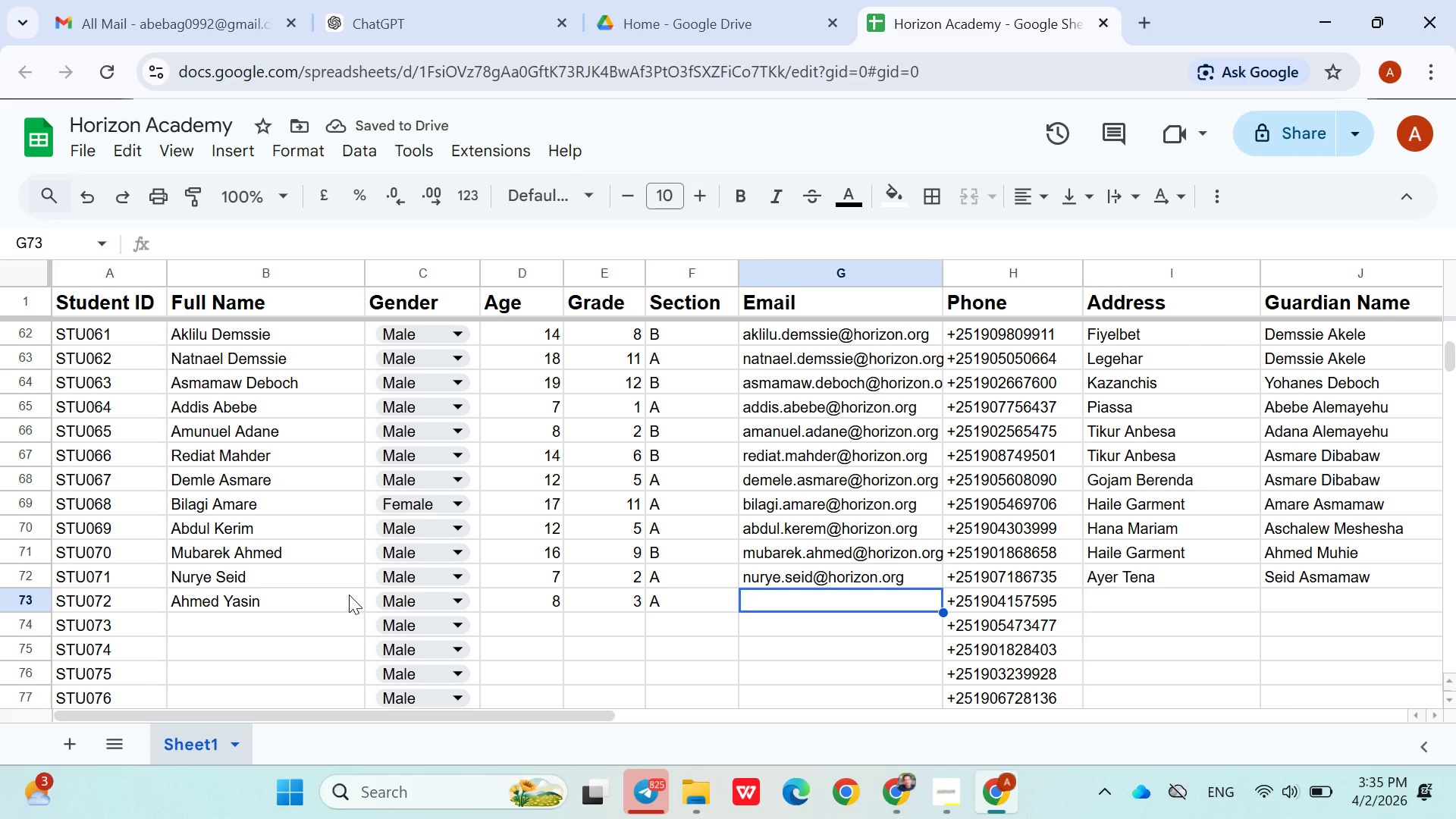 
wait(8.61)
 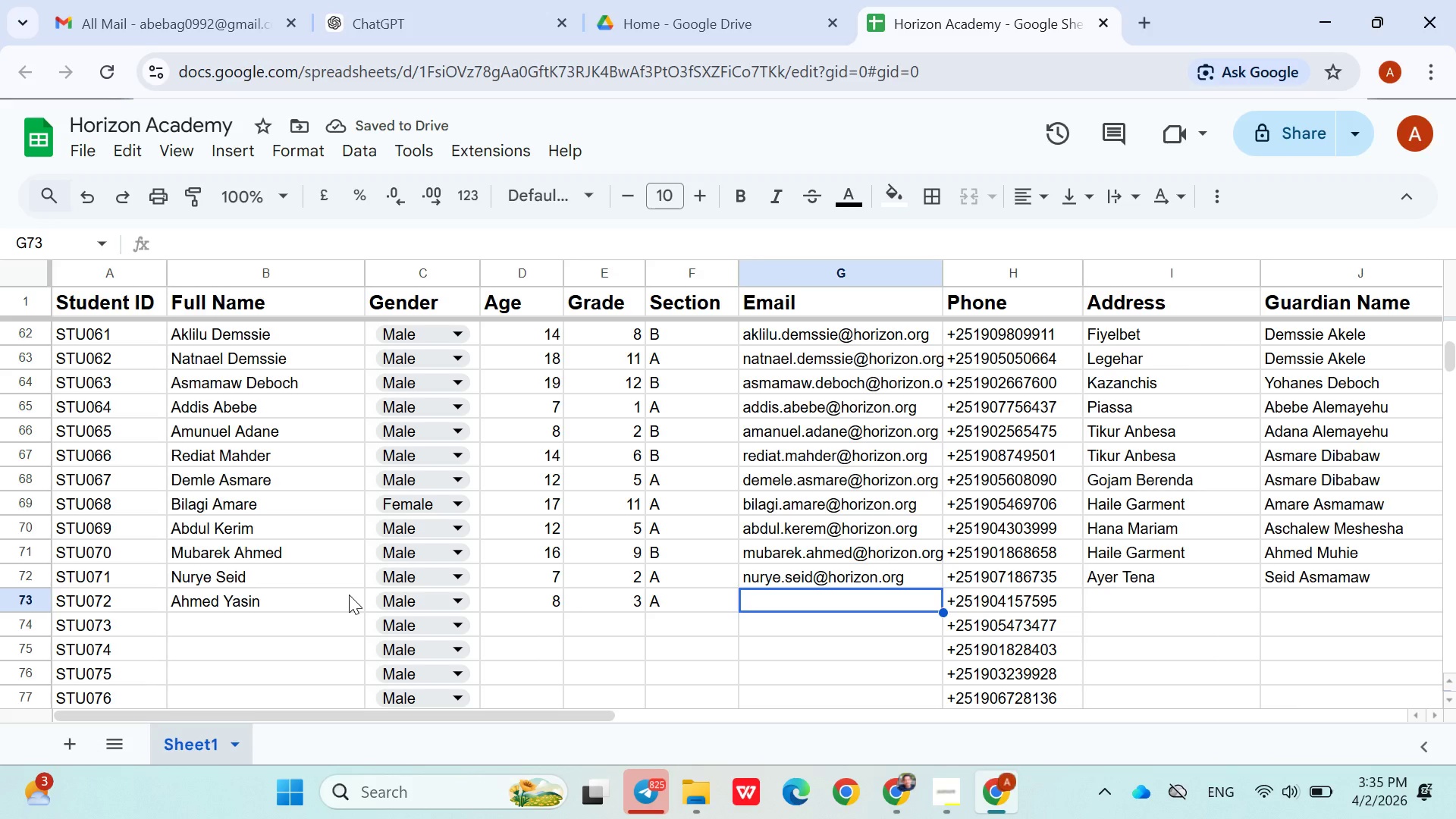 
type(ahmed.yasin@horion)
 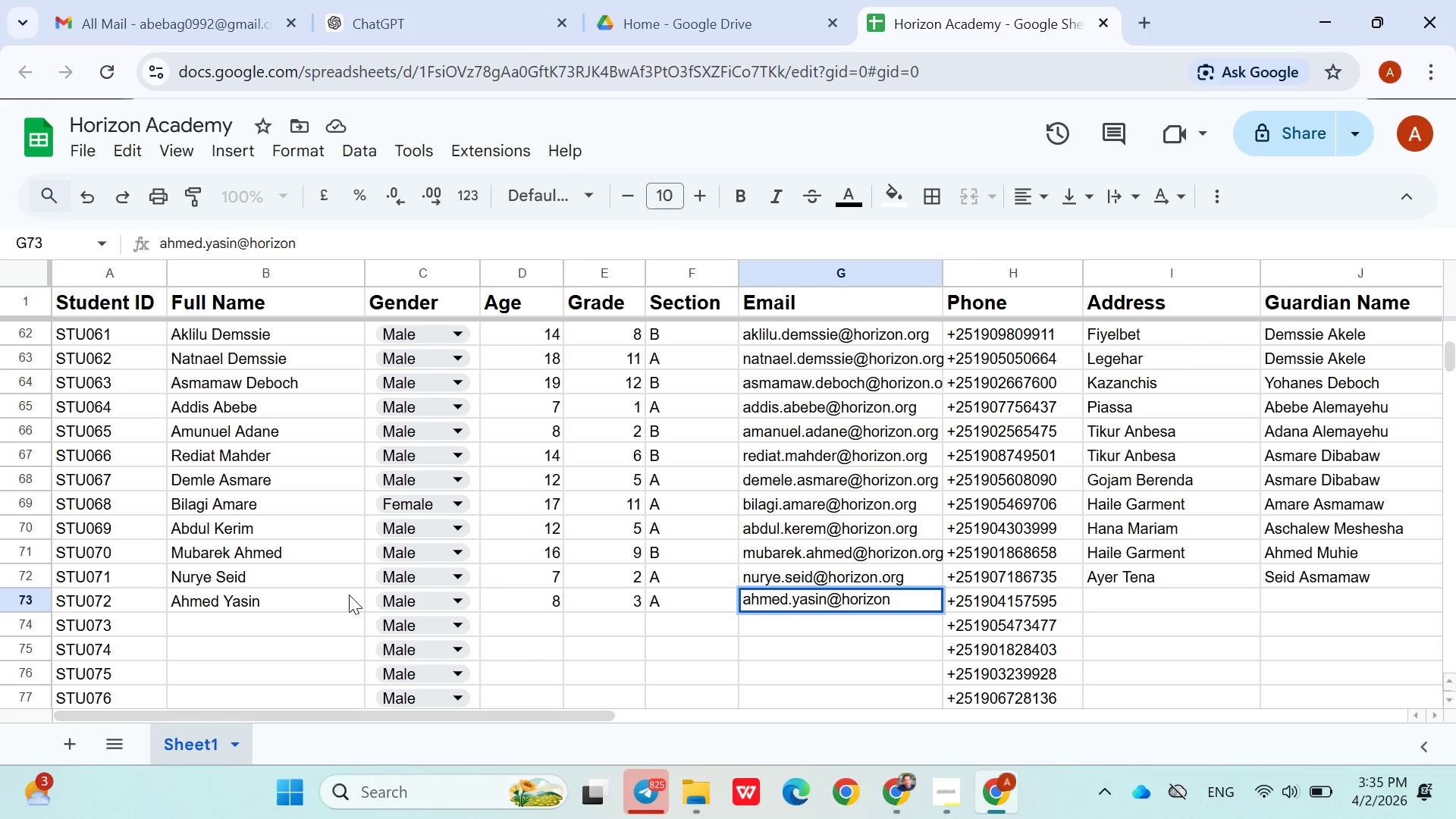 
wait(16.2)
 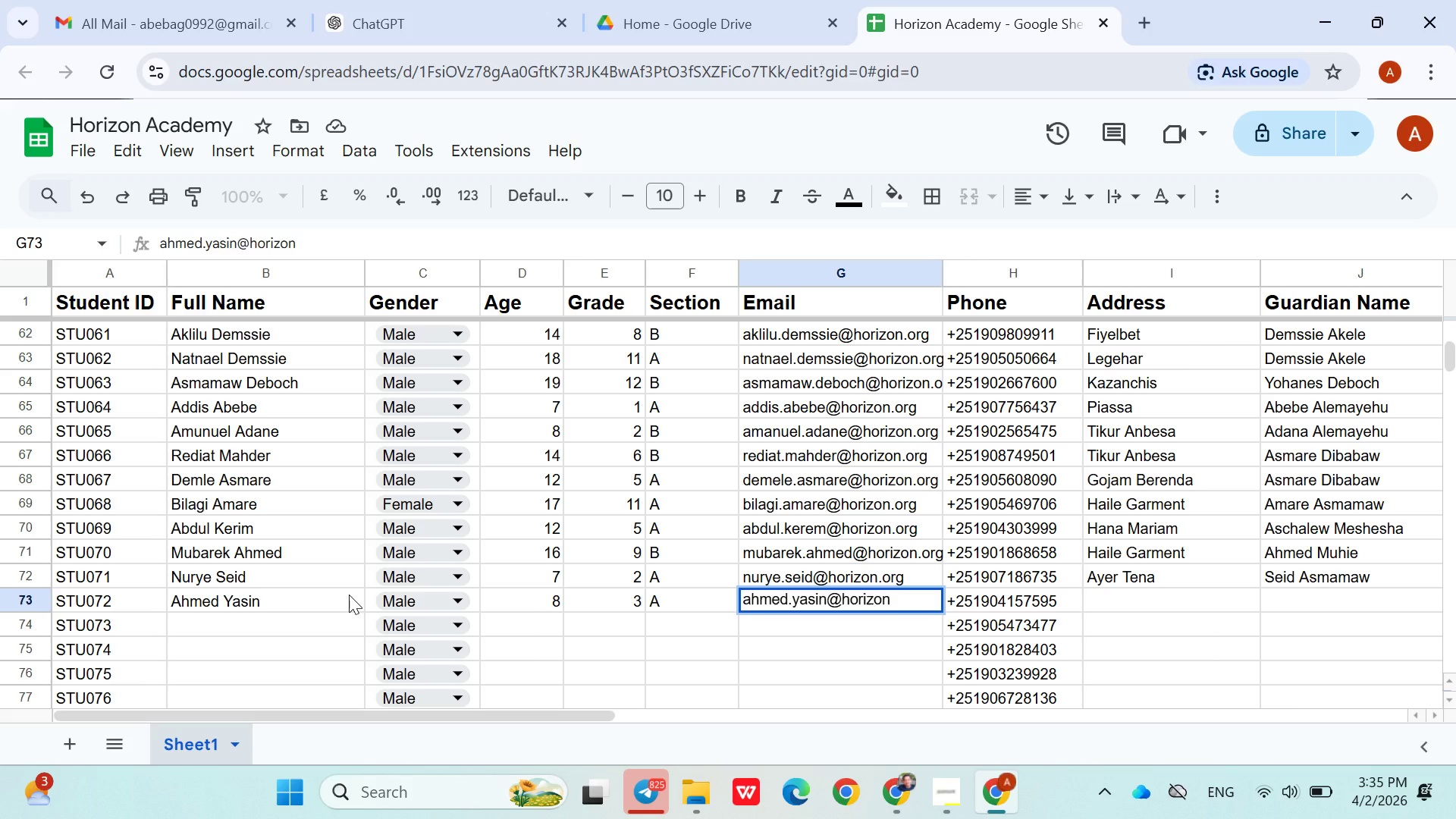 
key(ArrowRight)
 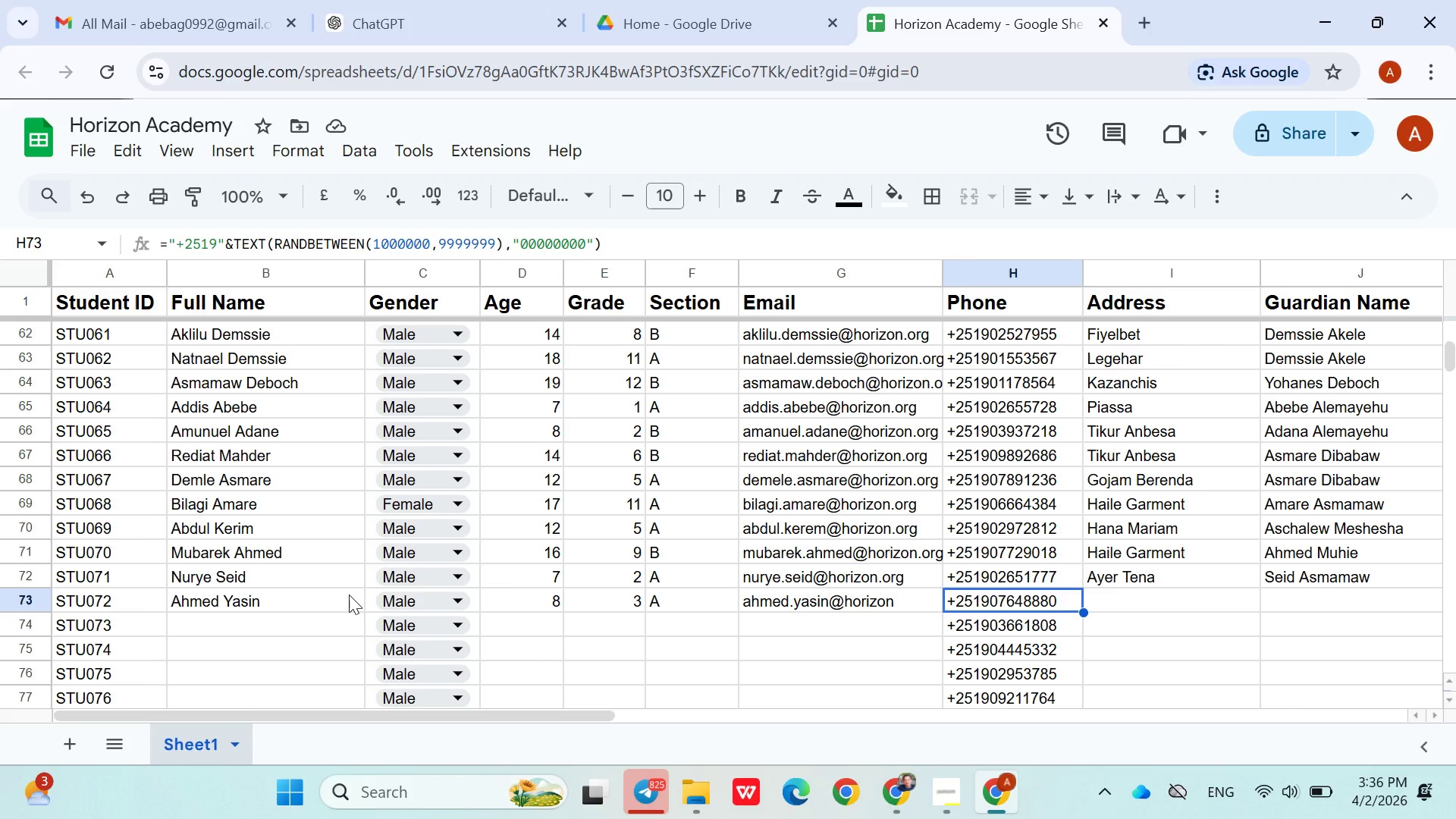 
wait(48.78)
 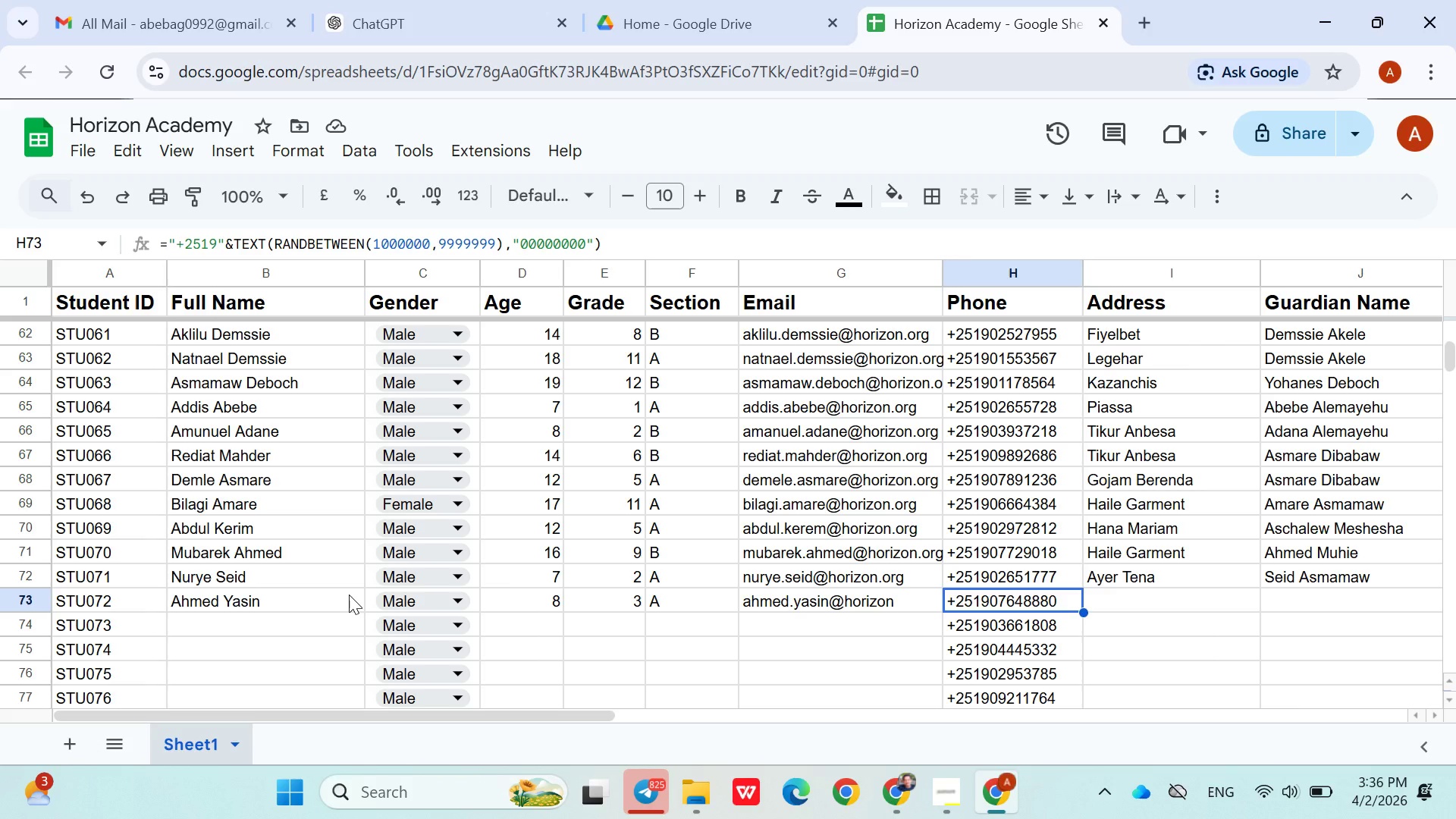 
left_click([1103, 601])
 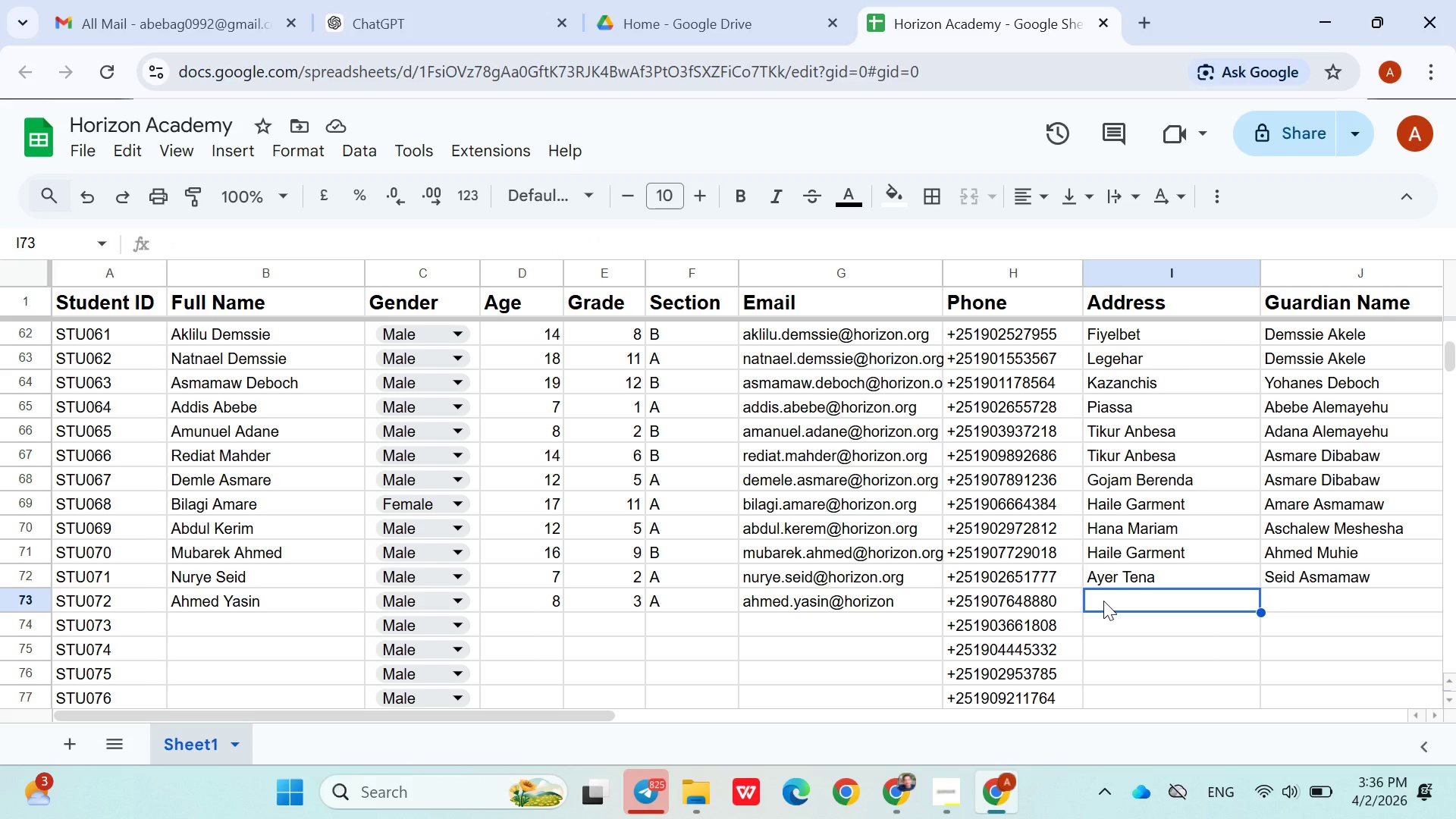 
type(Bete)
 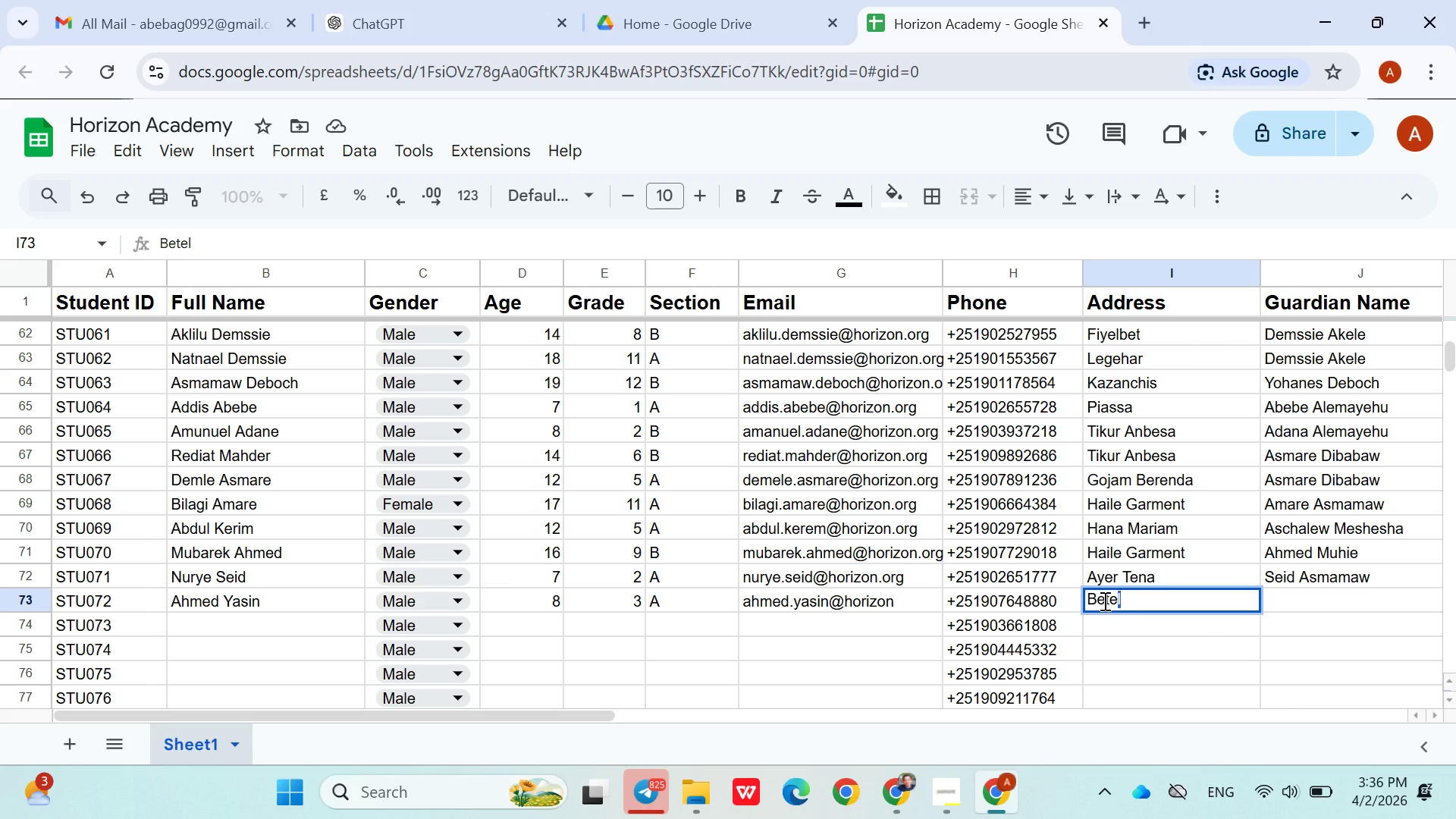 
key(ArrowRight)
 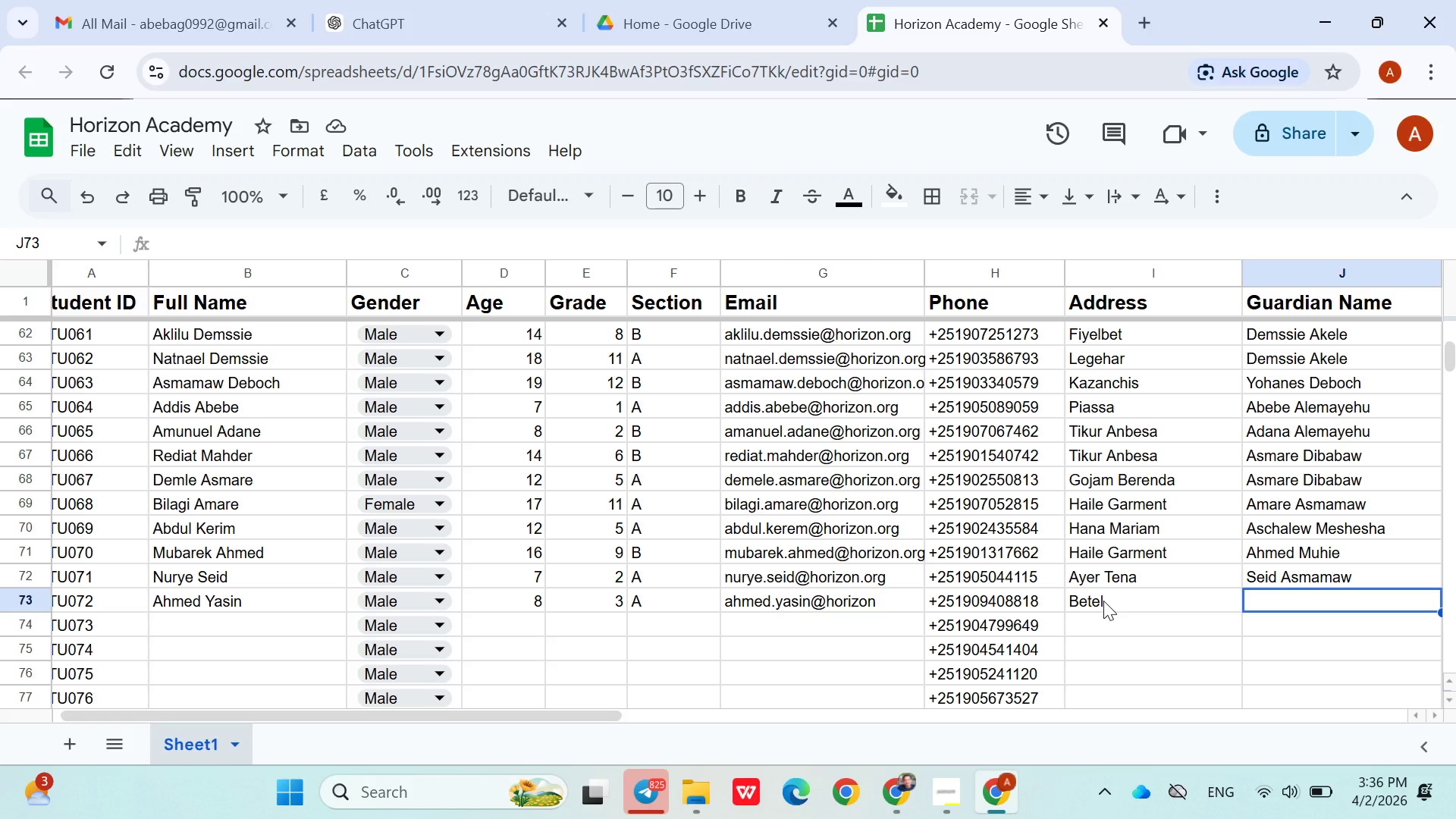 
wait(21.94)
 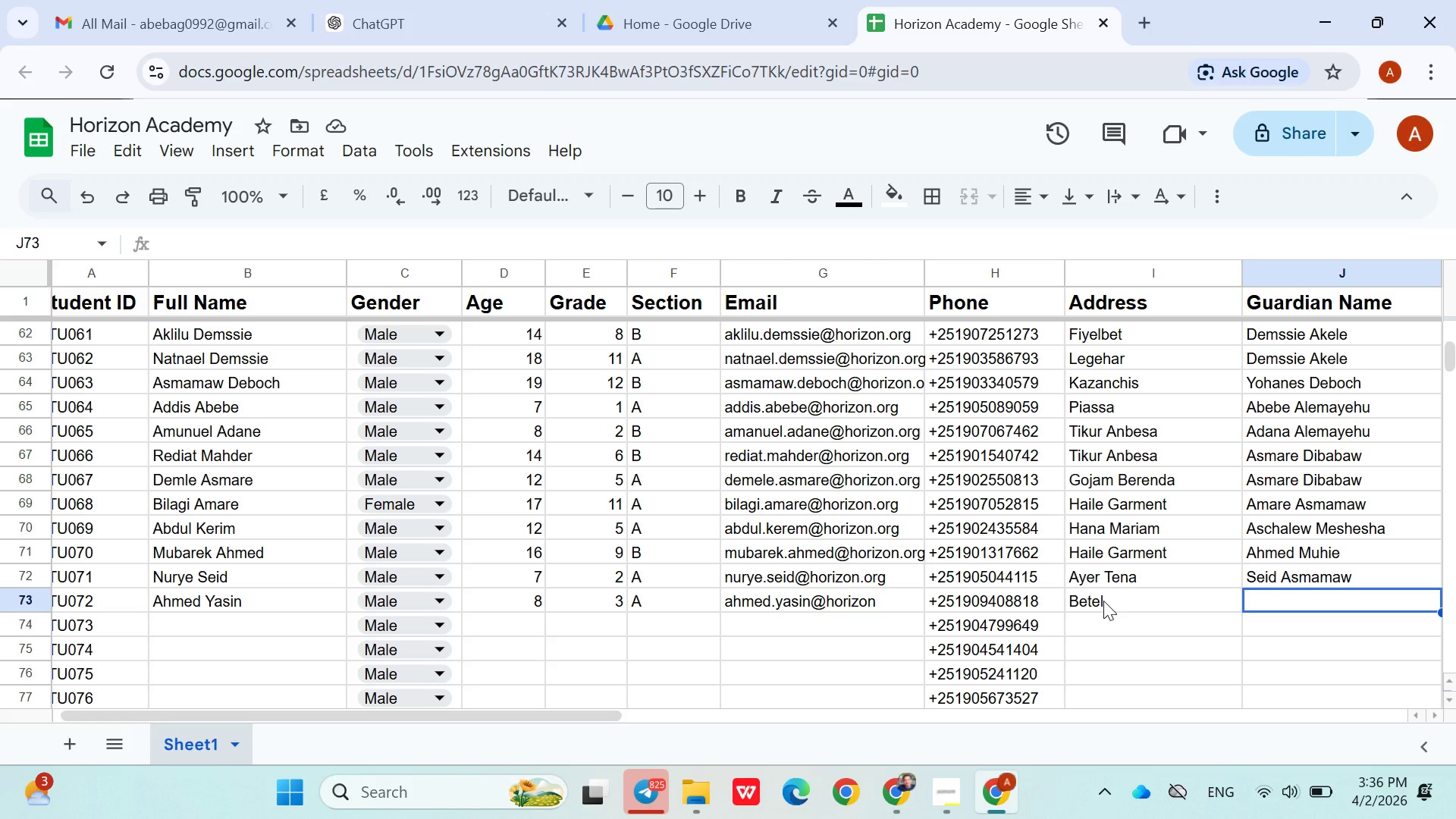 
type(Yasin)
 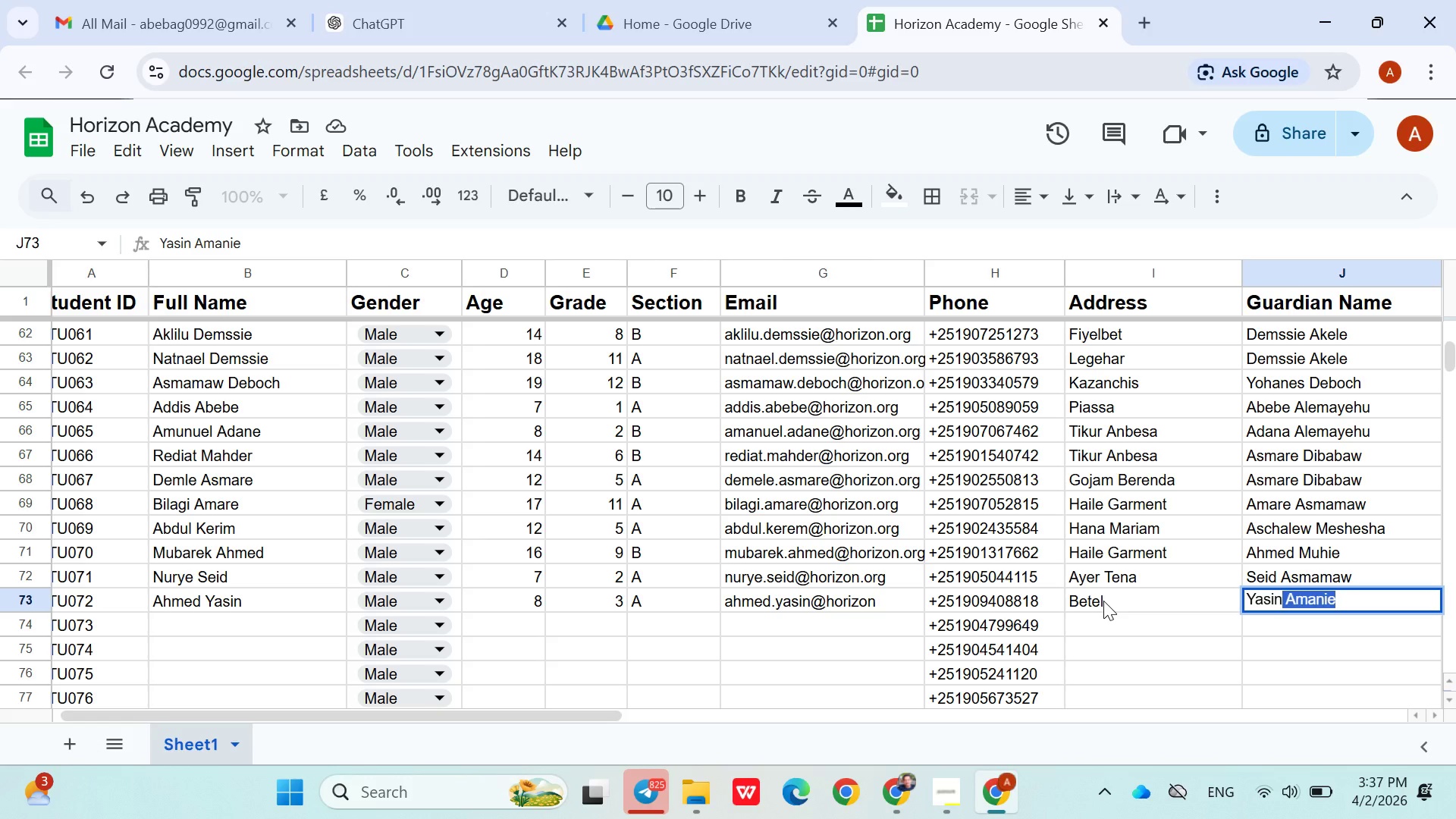 
wait(31.55)
 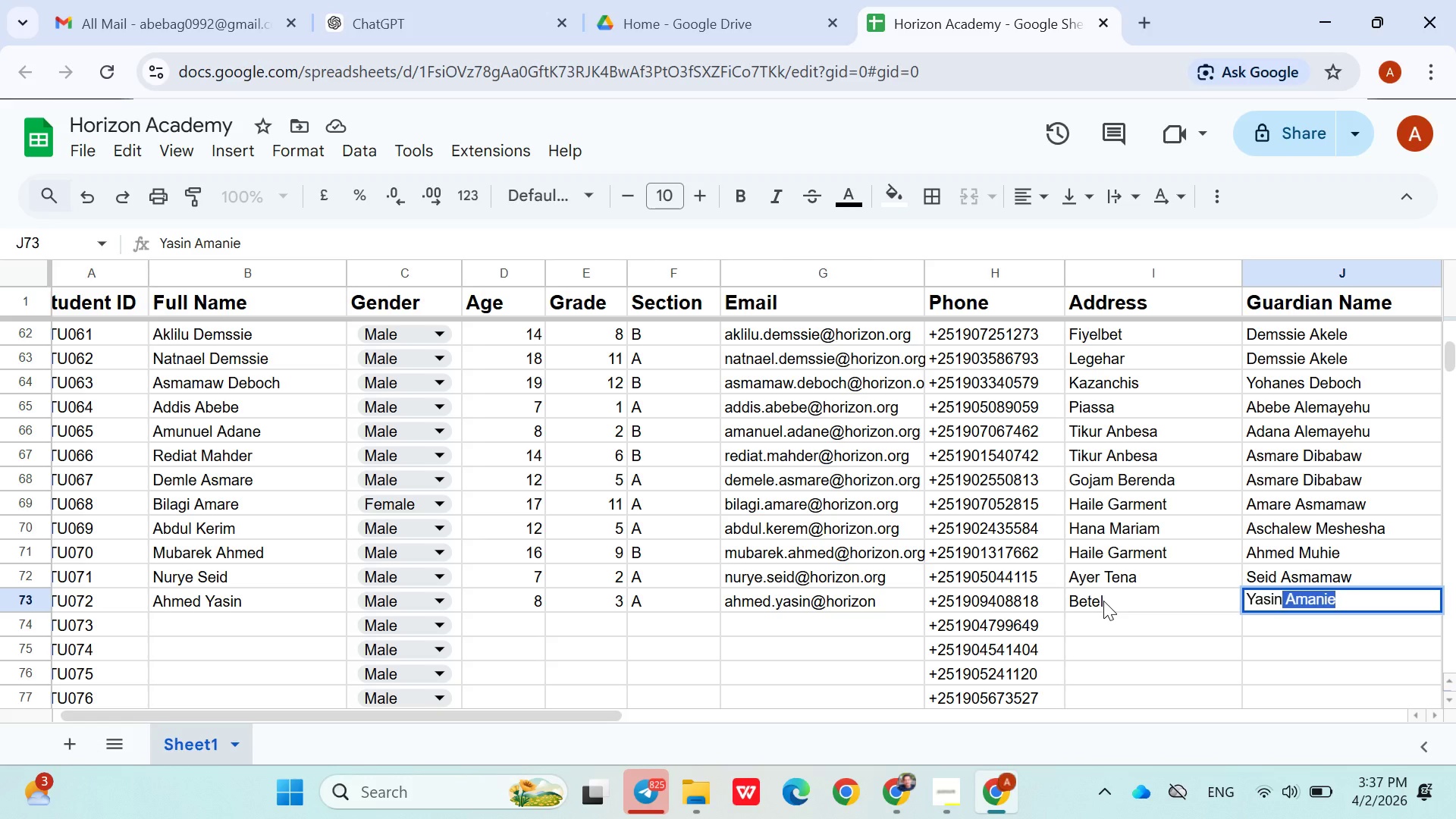 
key(Space)
 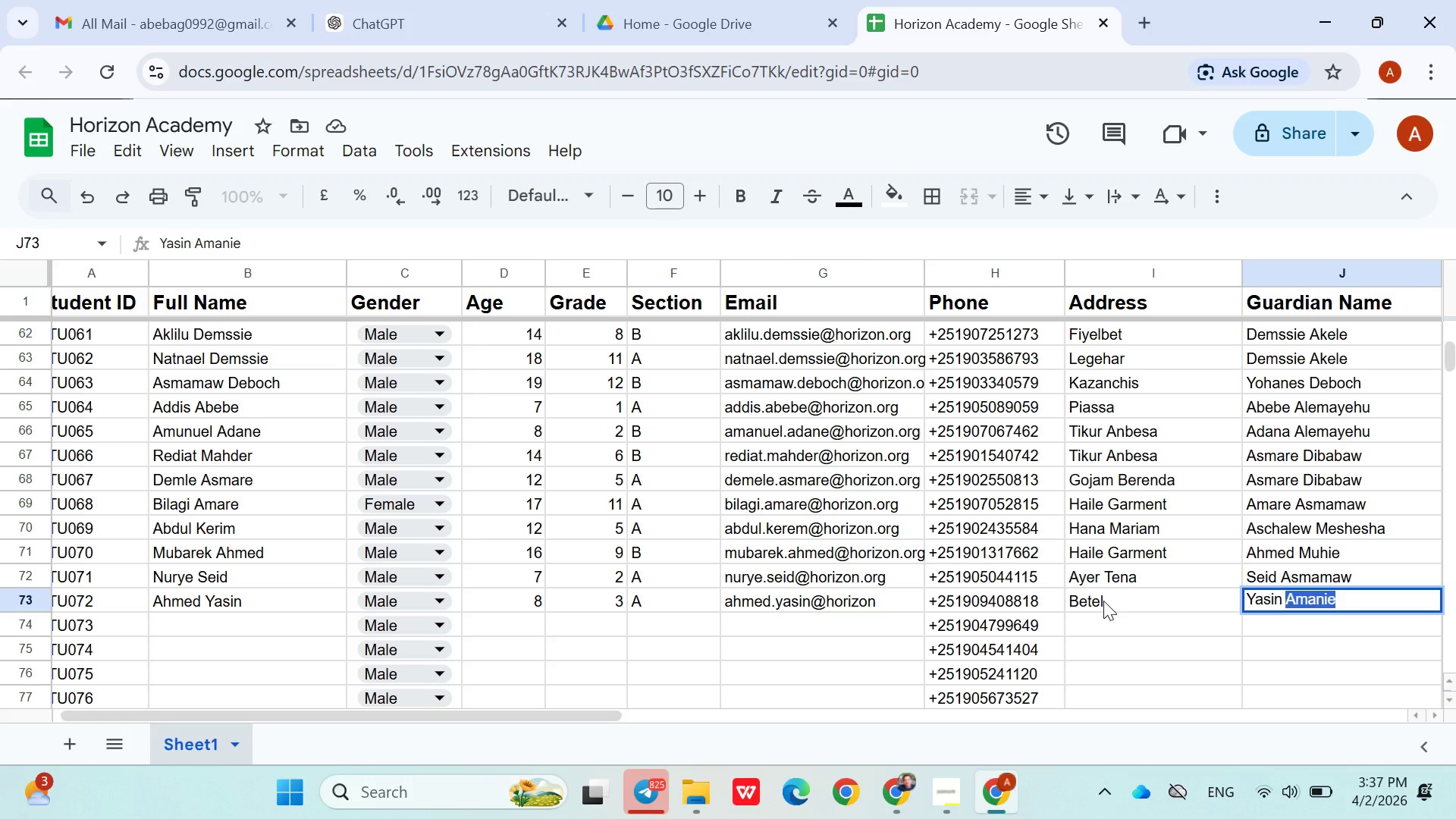 
hold_key(key=ShiftLeft, duration=1.51)
 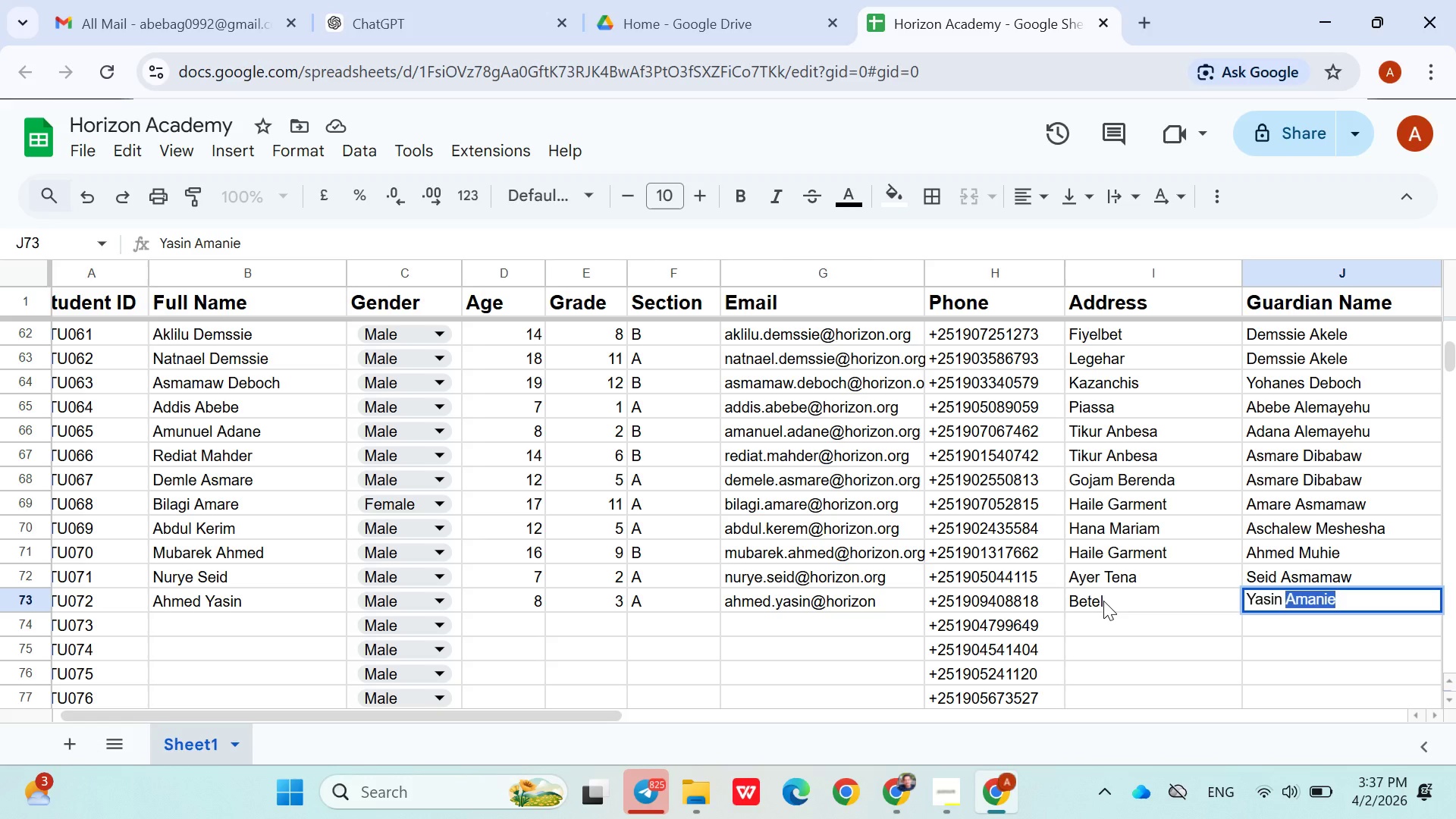 
hold_key(key=ShiftLeft, duration=0.89)
 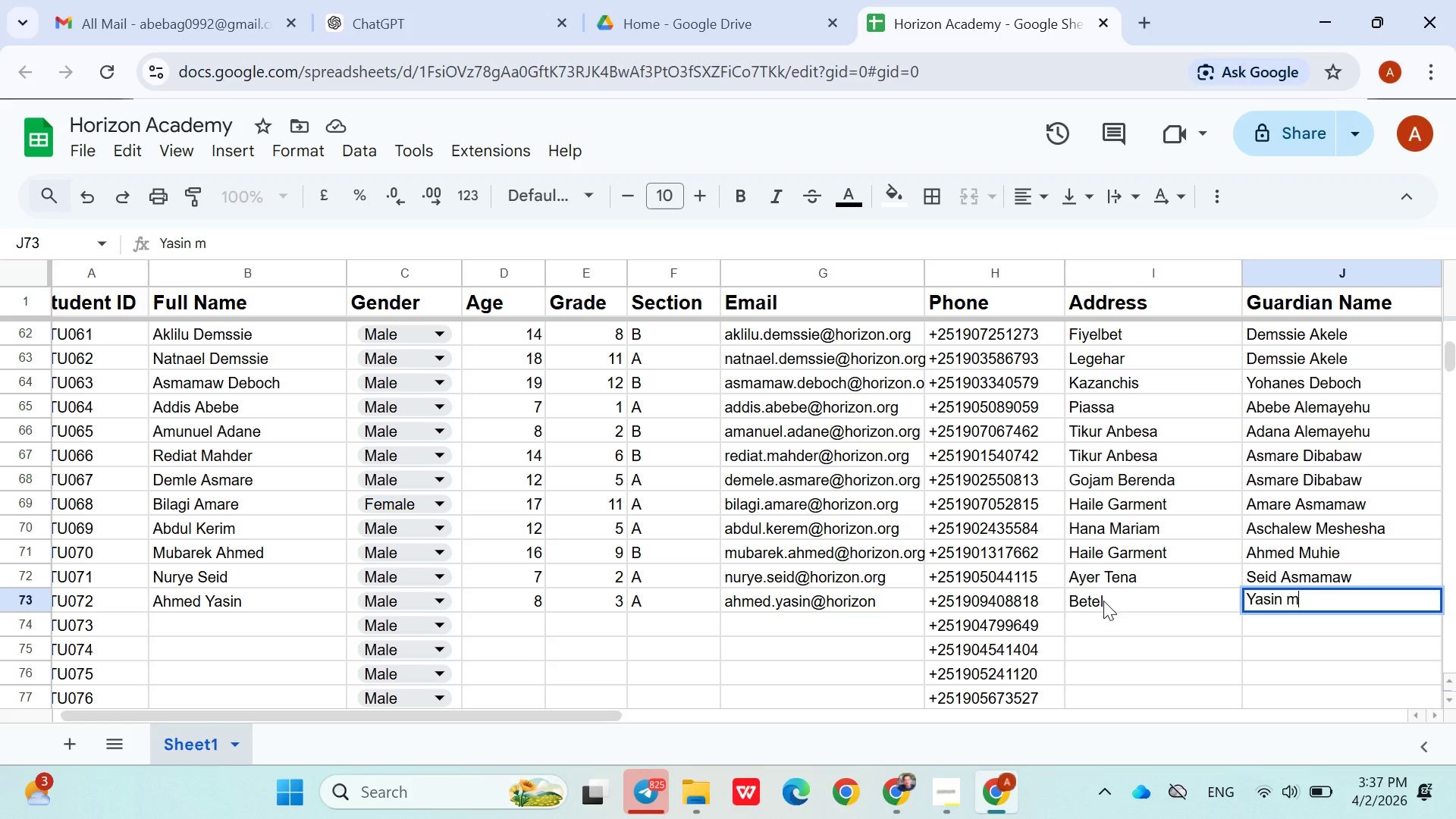 
type(mengesha)
 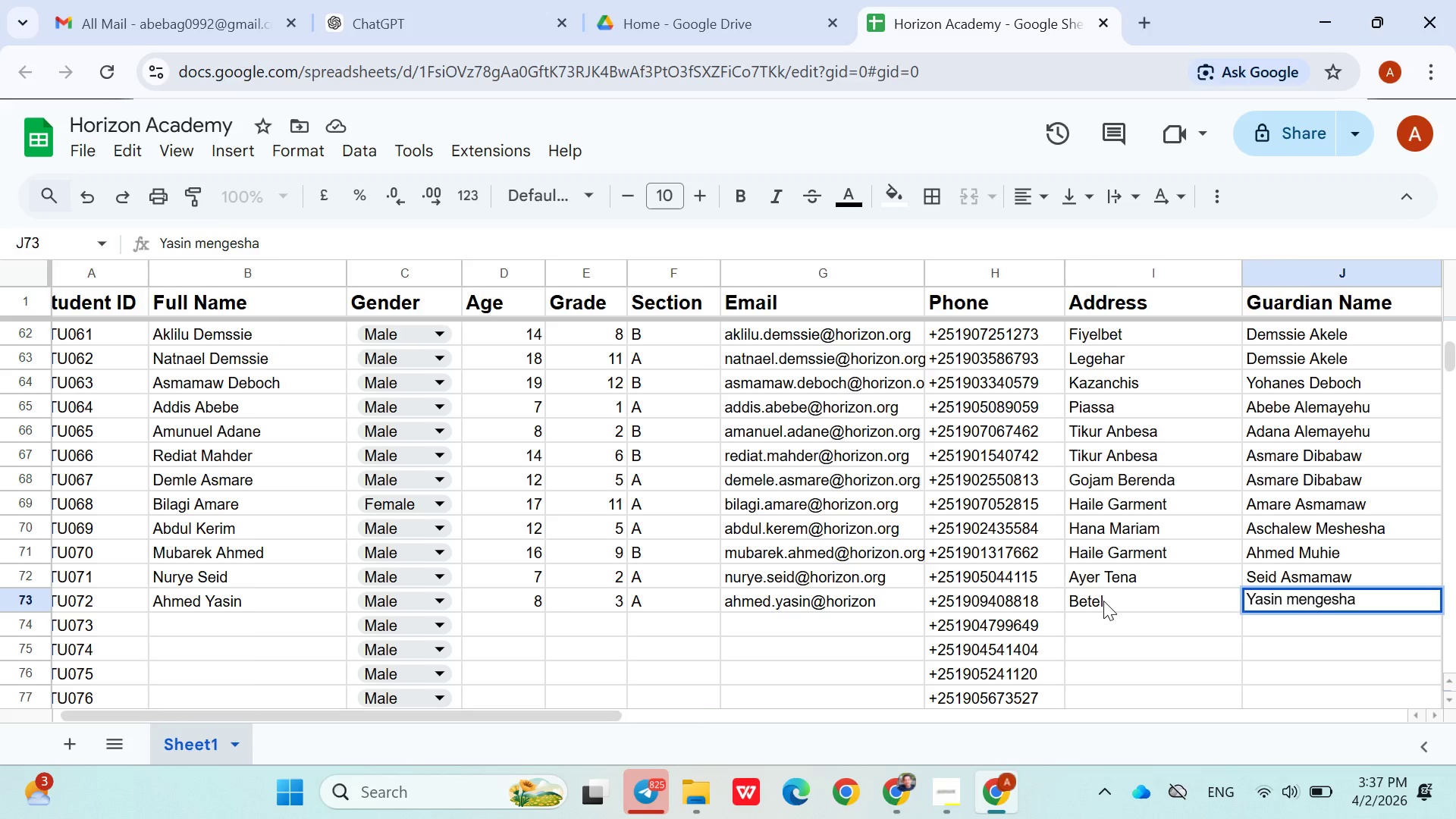 
key(ArrowRight)
 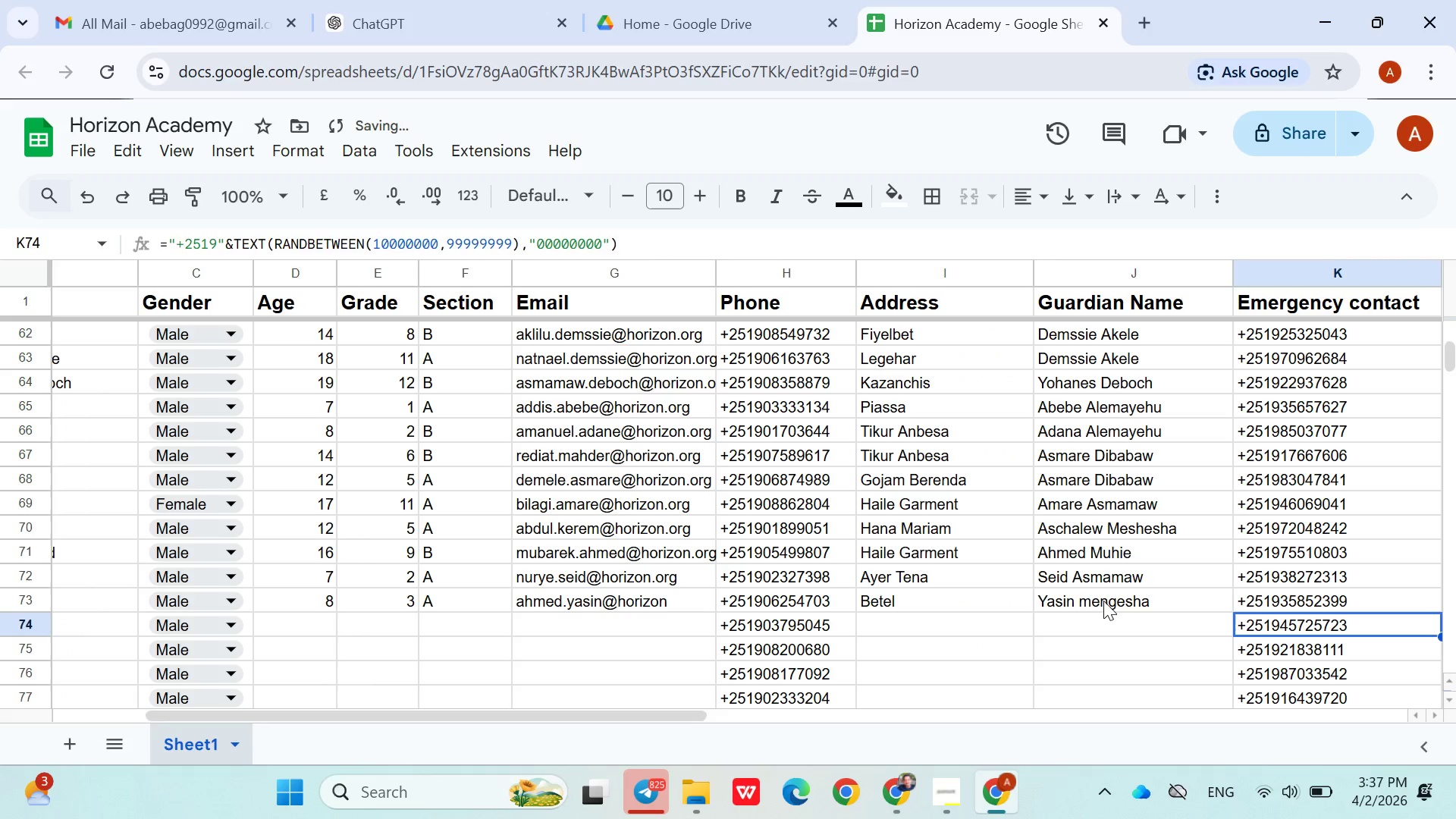 
key(ArrowDown)
 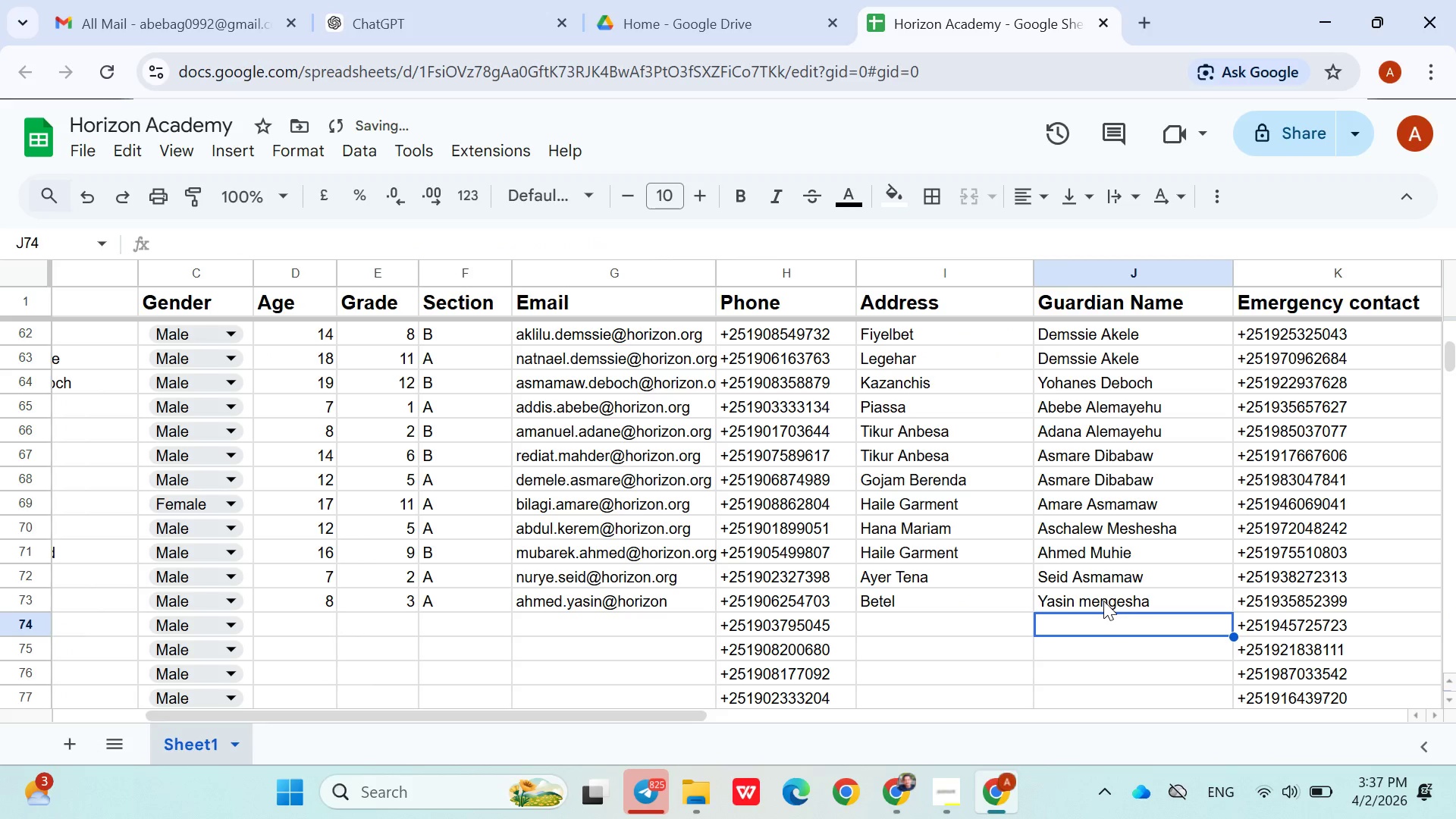 
hold_key(key=ArrowLeft, duration=0.94)
 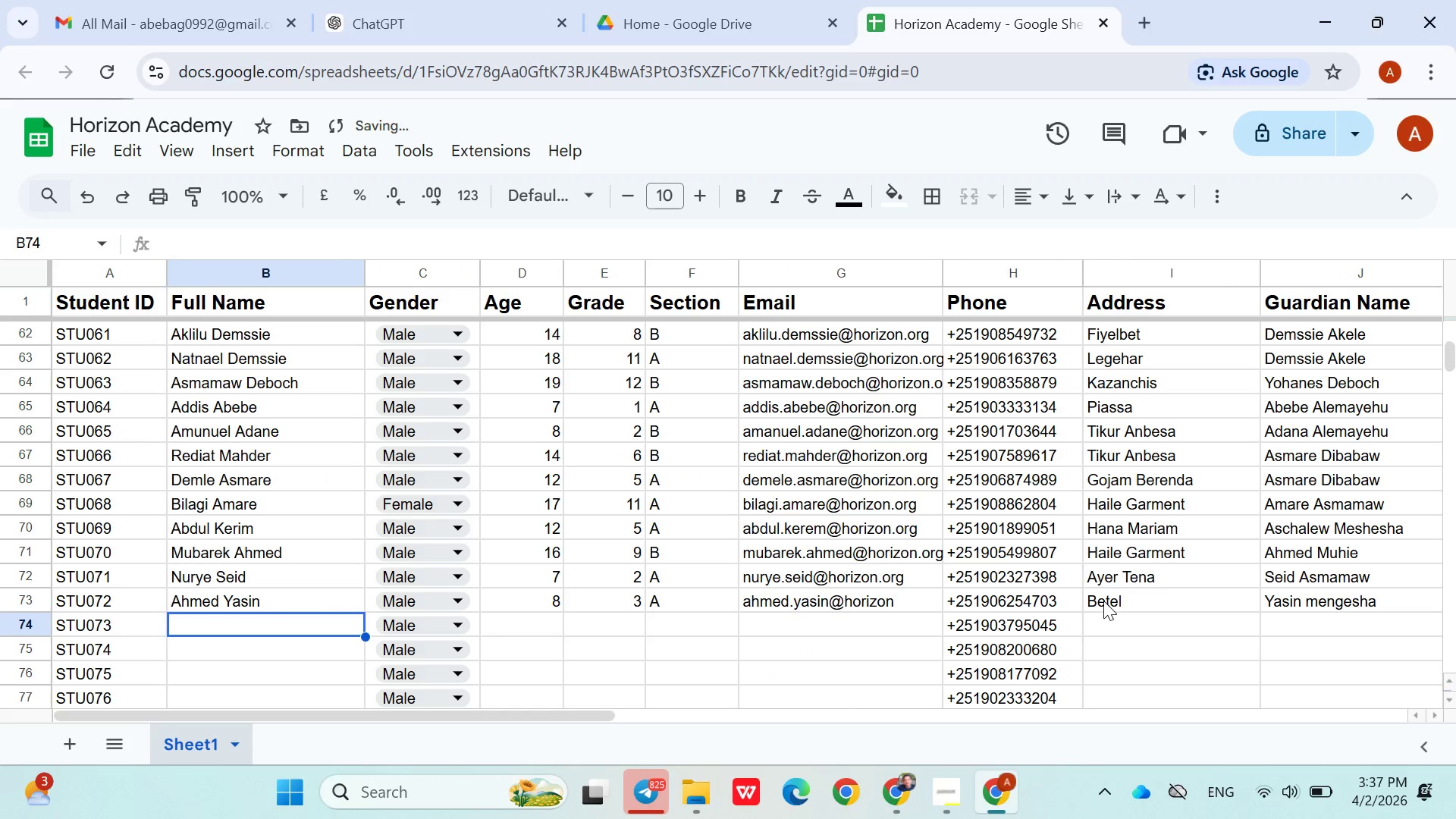 
key(ArrowRight)
 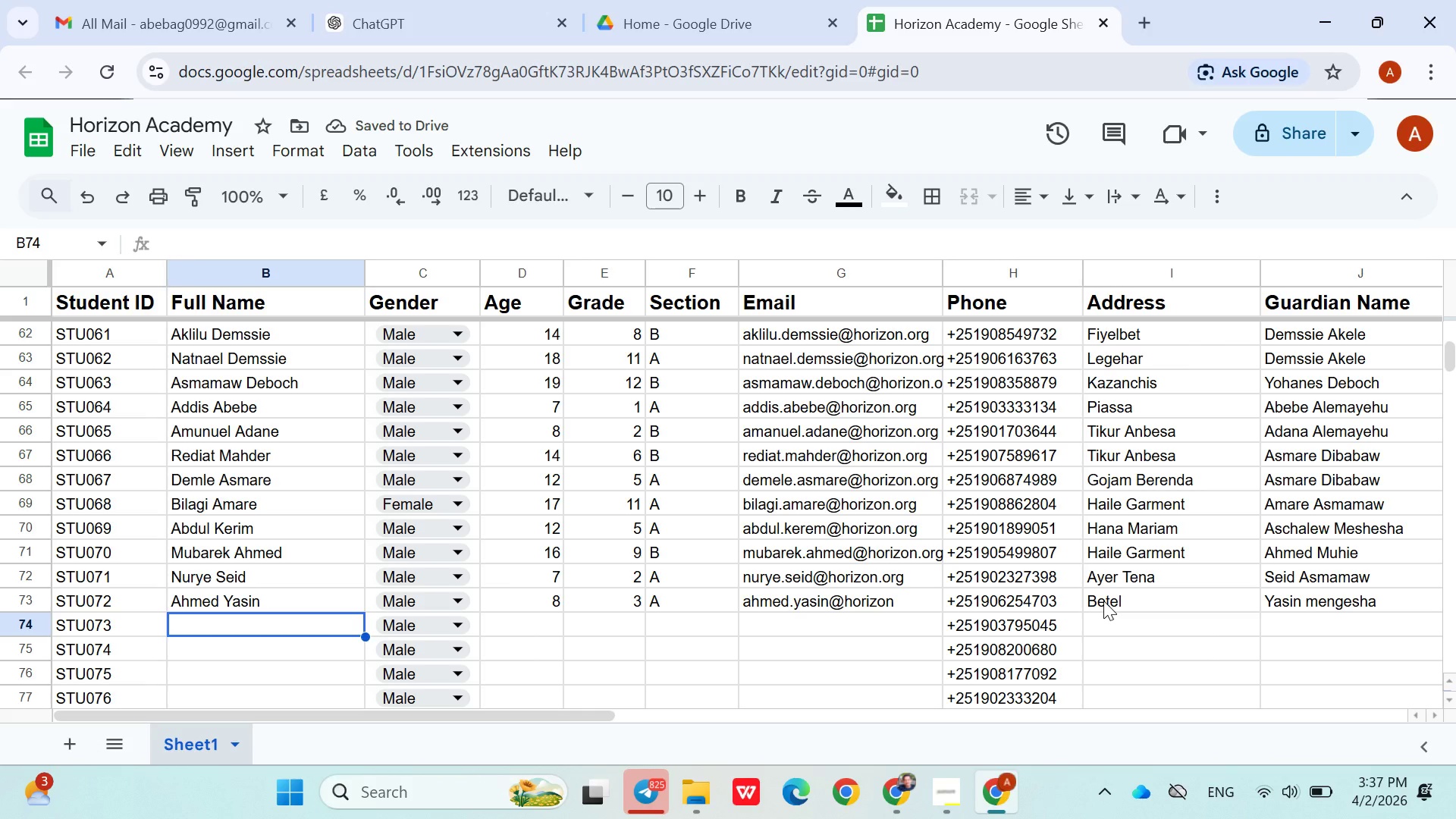 
type(Seid Alemu)
 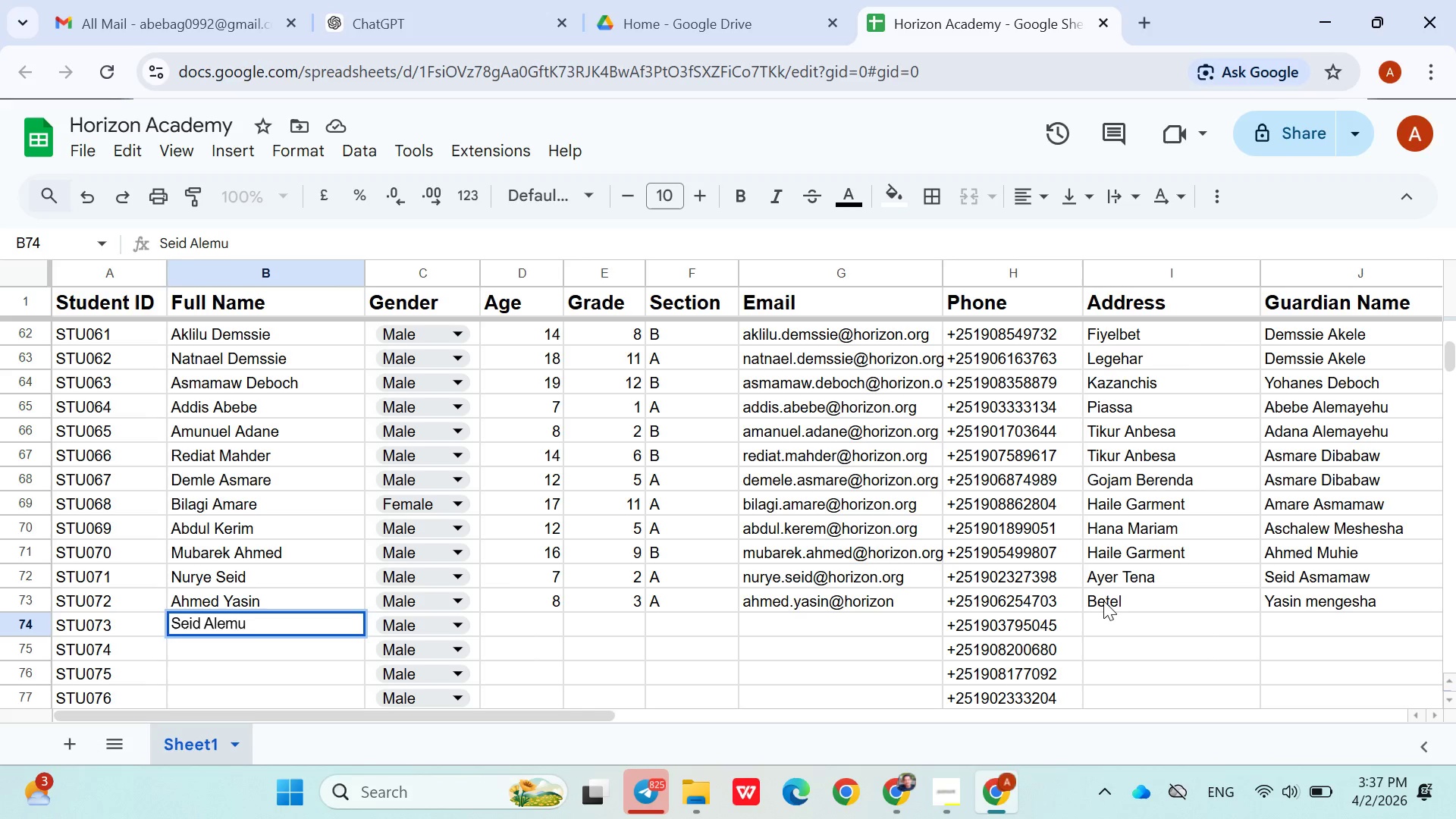 
key(ArrowRight)
 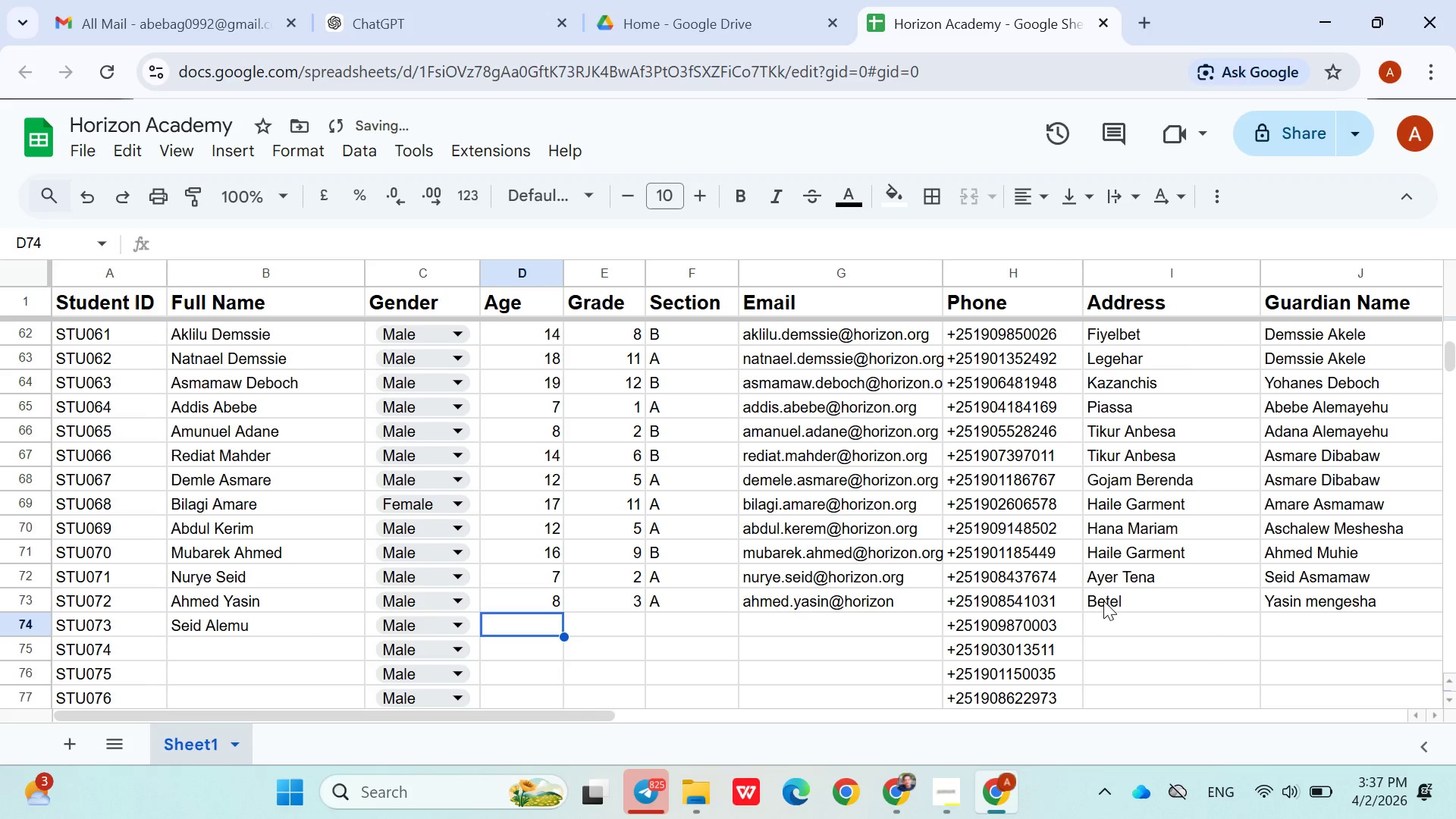 
key(ArrowRight)
 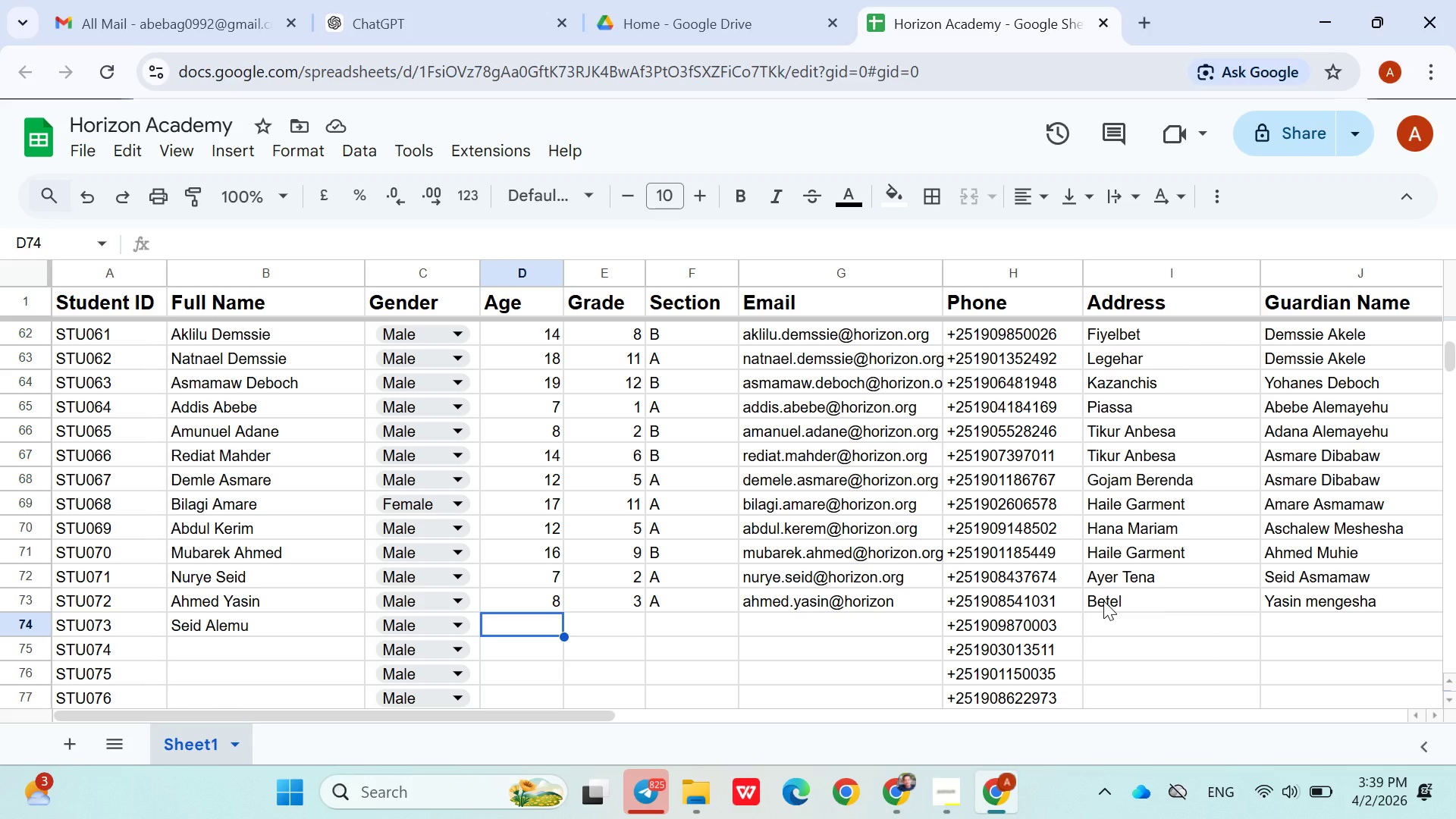 
wait(130.53)
 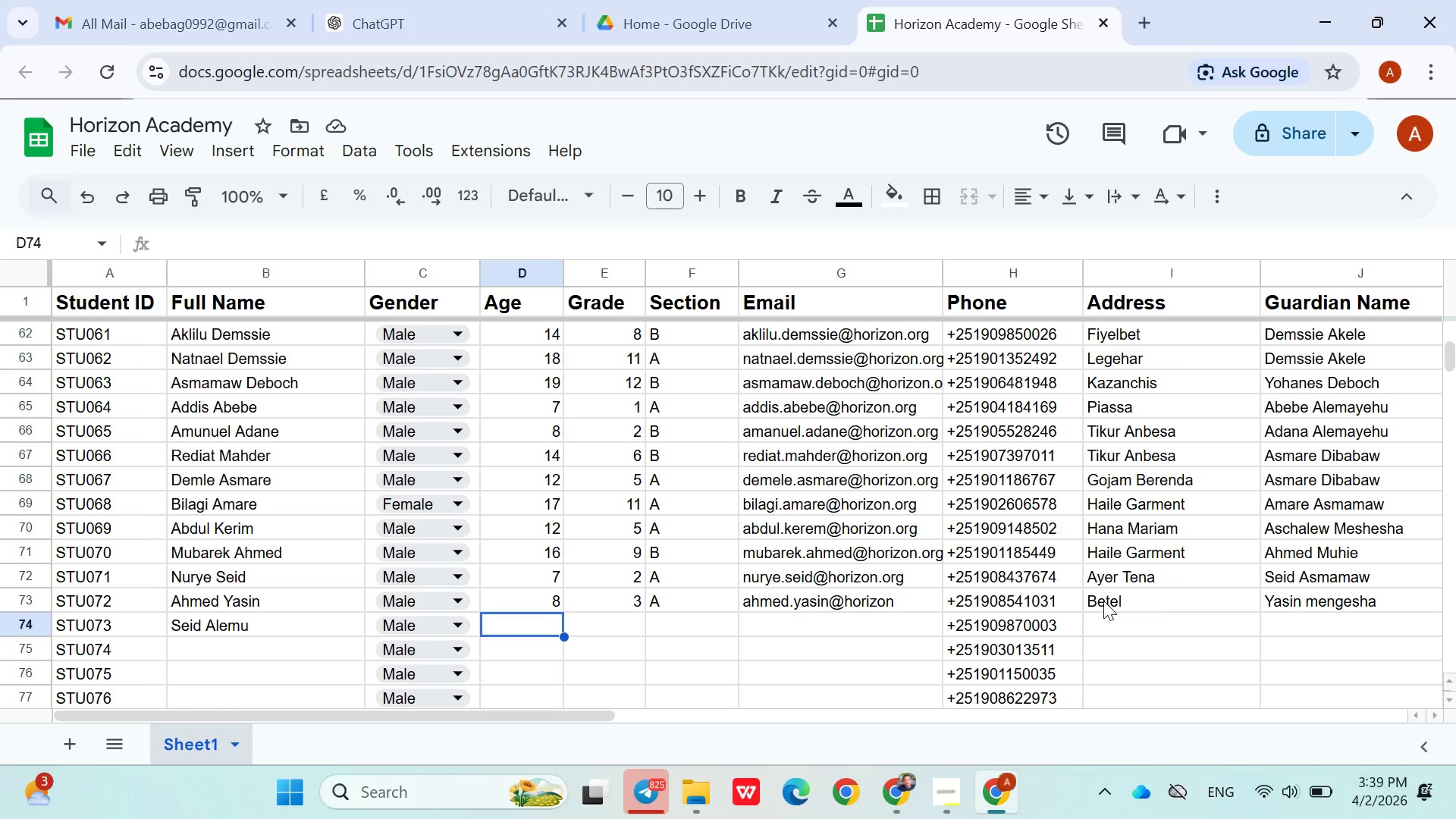 
type(12)
 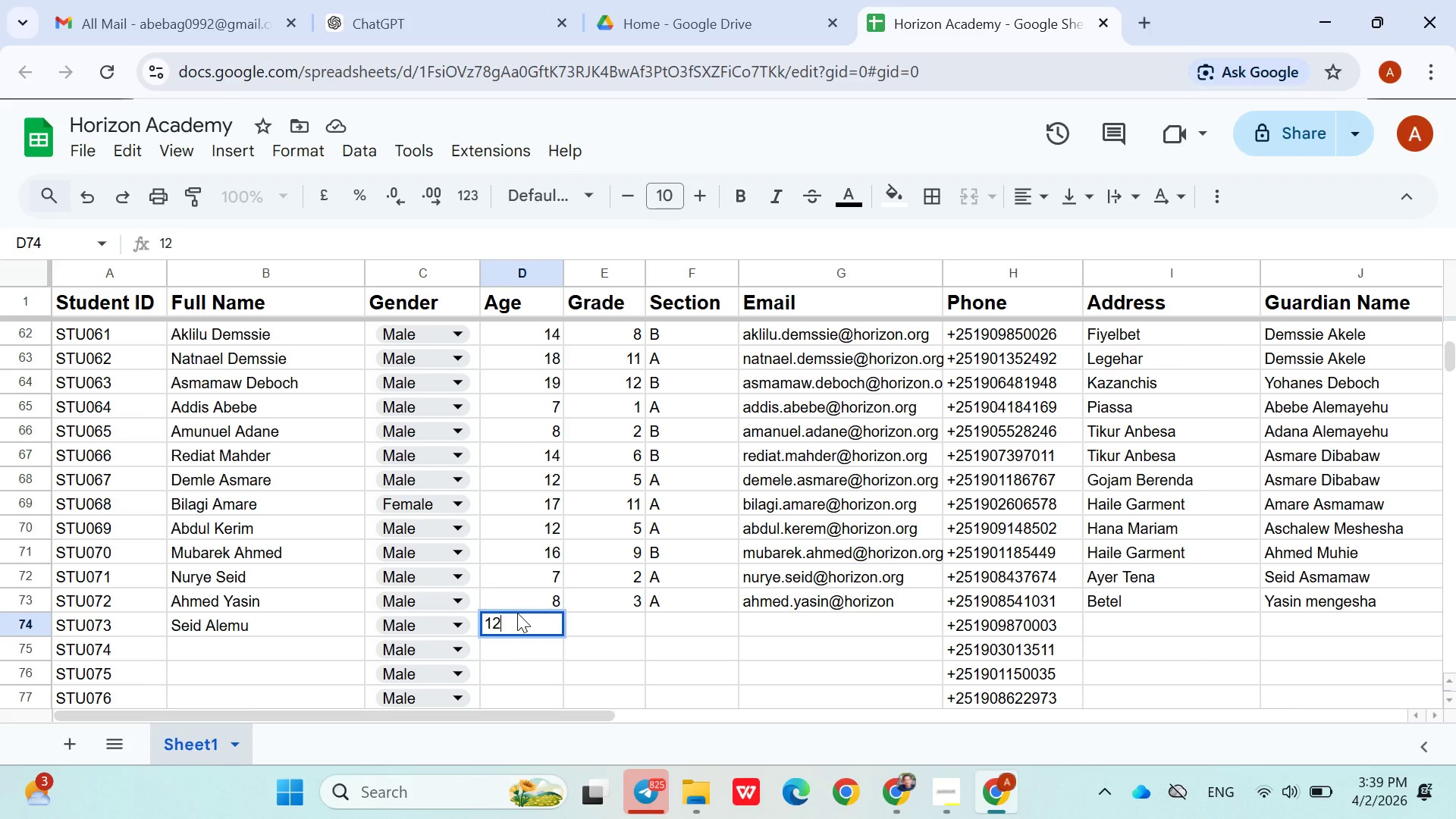 
key(ArrowRight)
 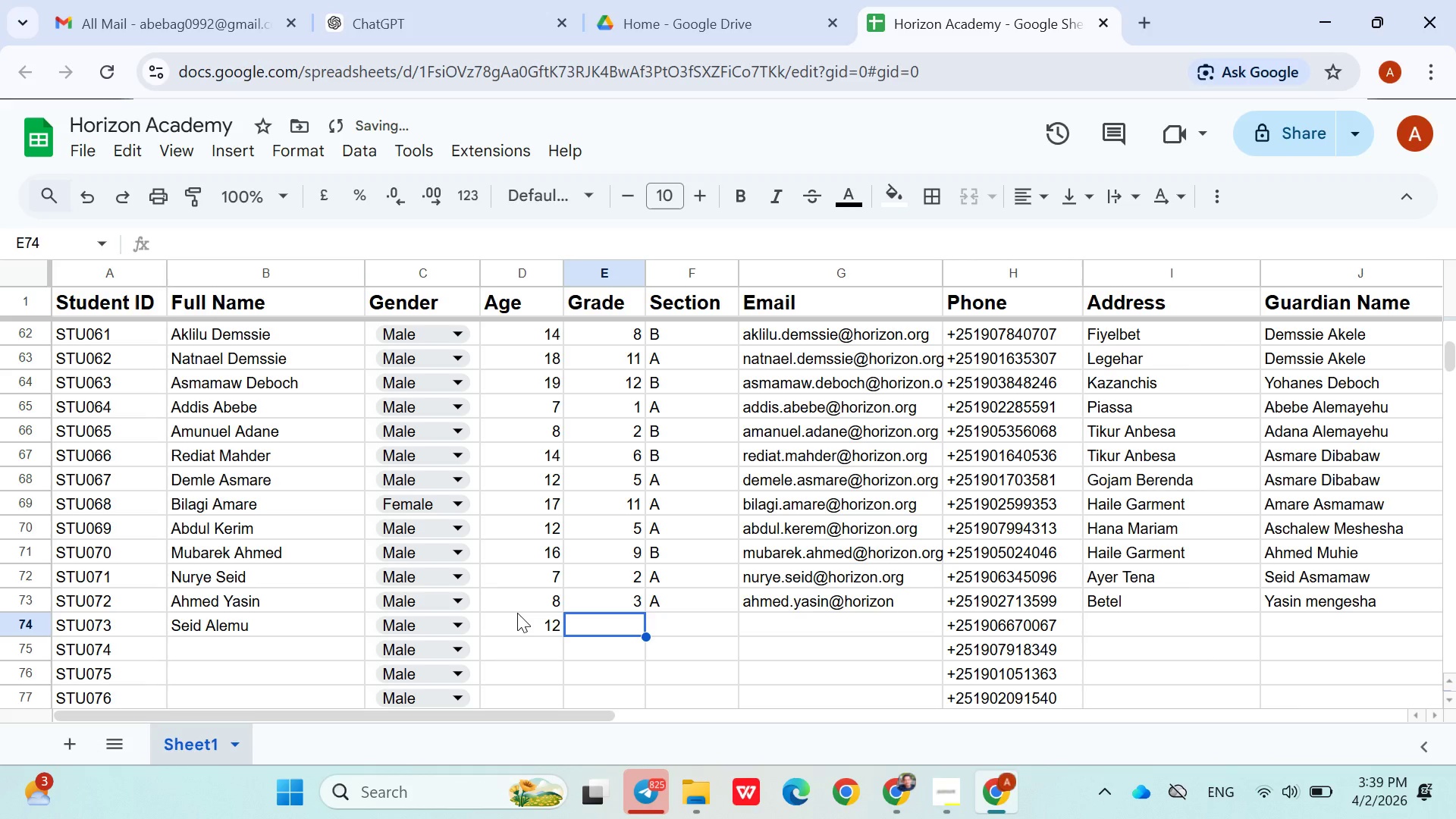 
hold_key(key=ShiftLeft, duration=0.73)
 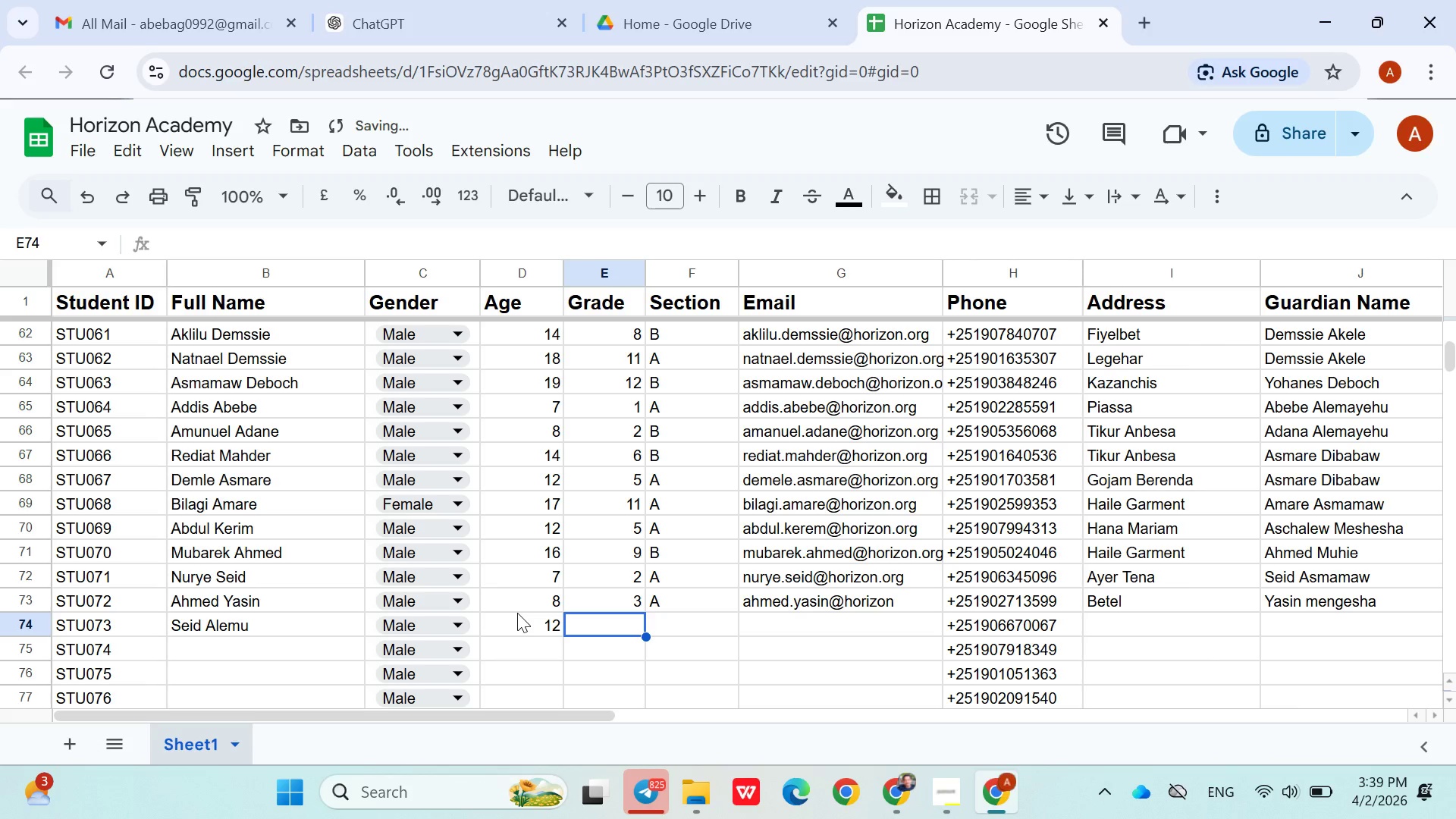 
type(5Bseid.alemu@horizon.org)
 